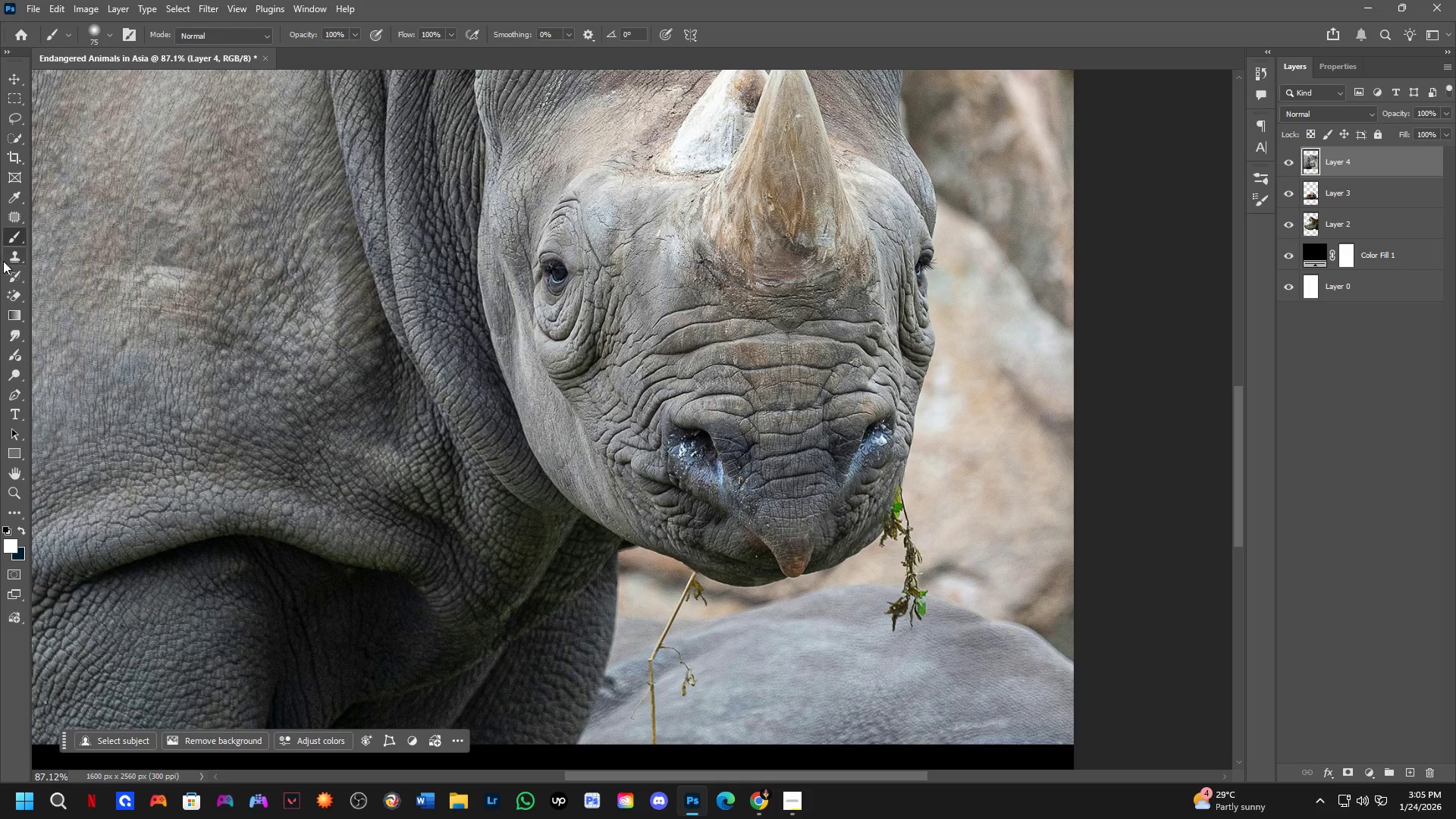 
left_click([15, 254])
 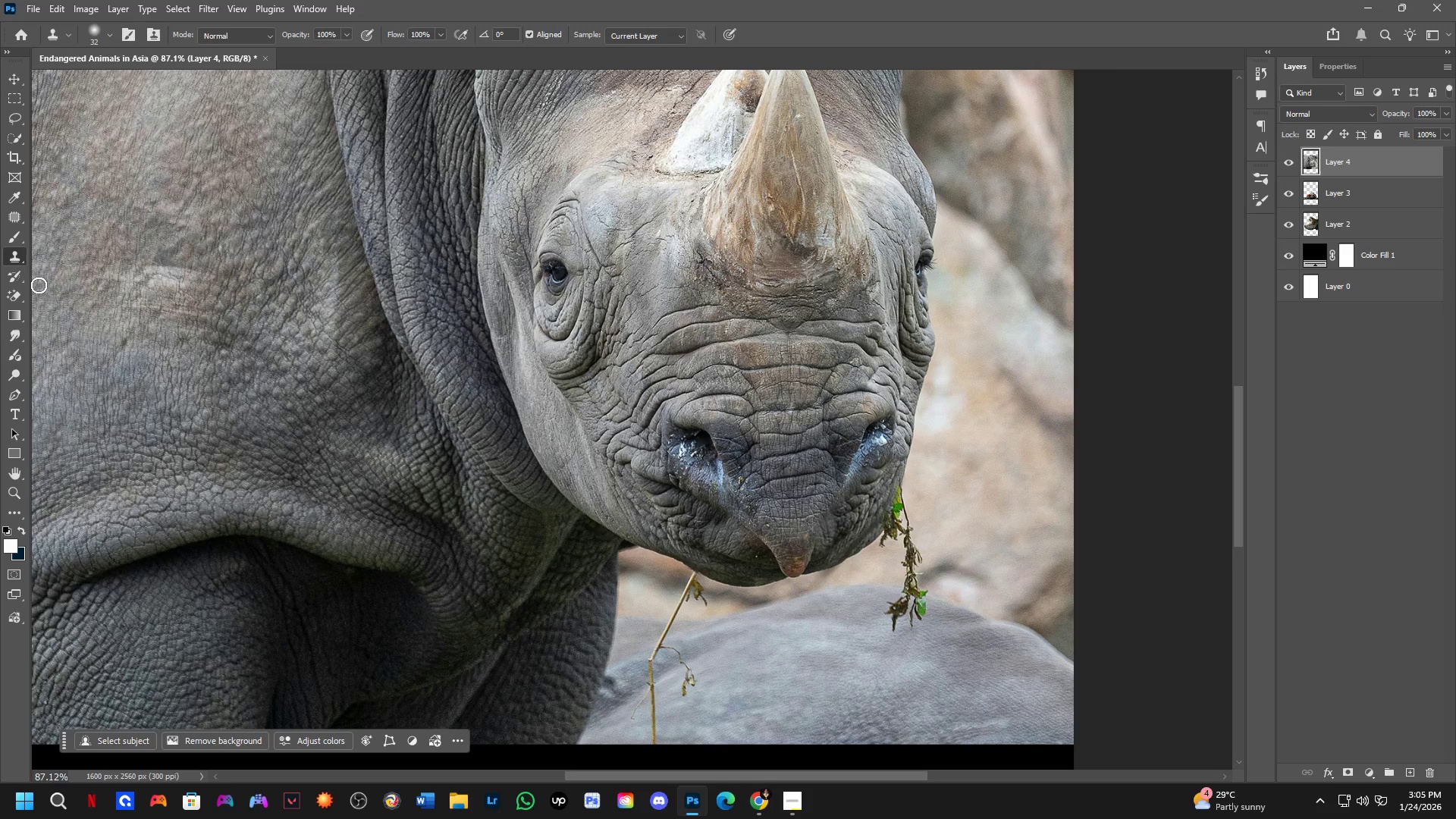 
key(Shift+ShiftLeft)
 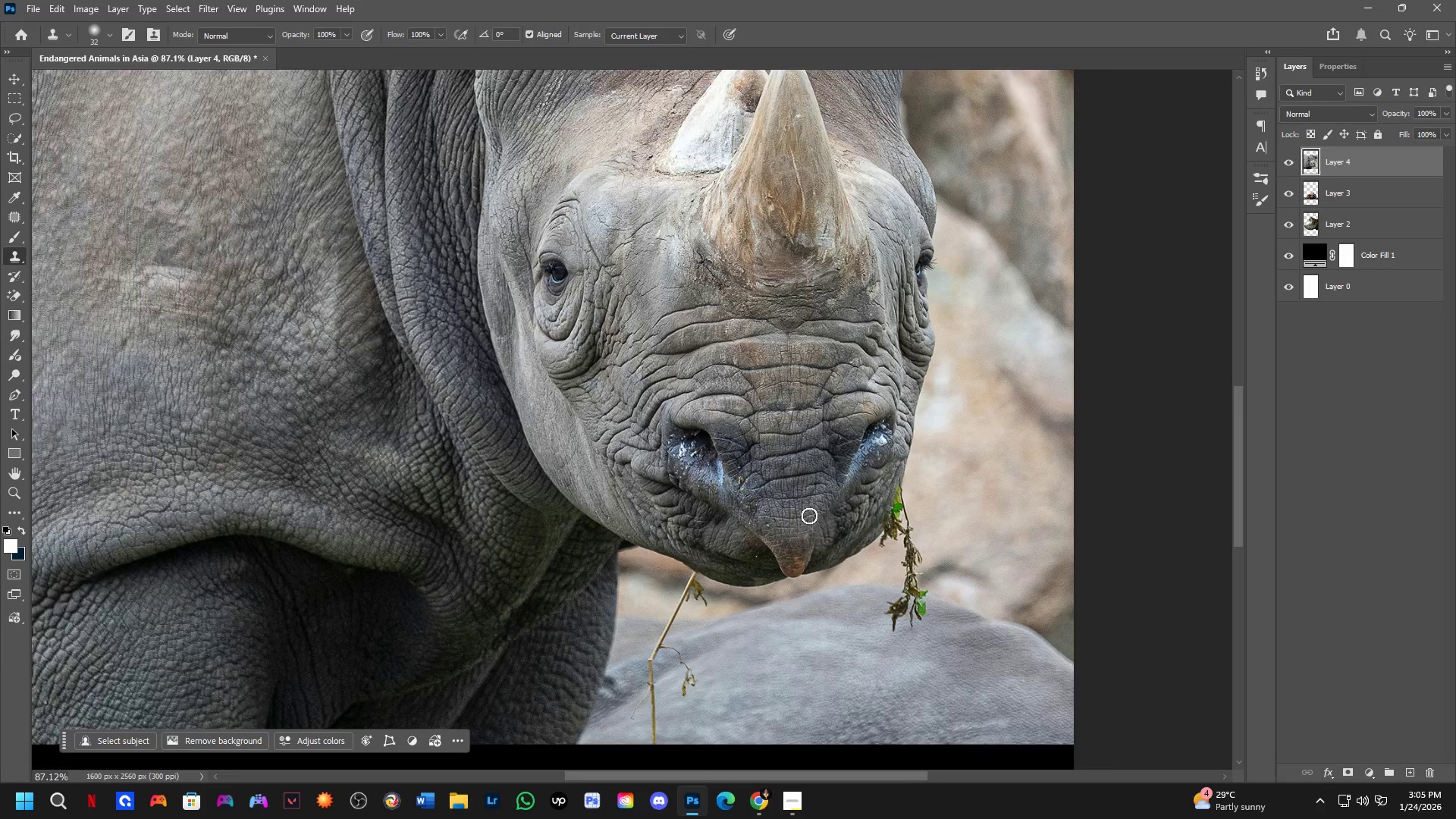 
hold_key(key=Space, duration=0.56)
 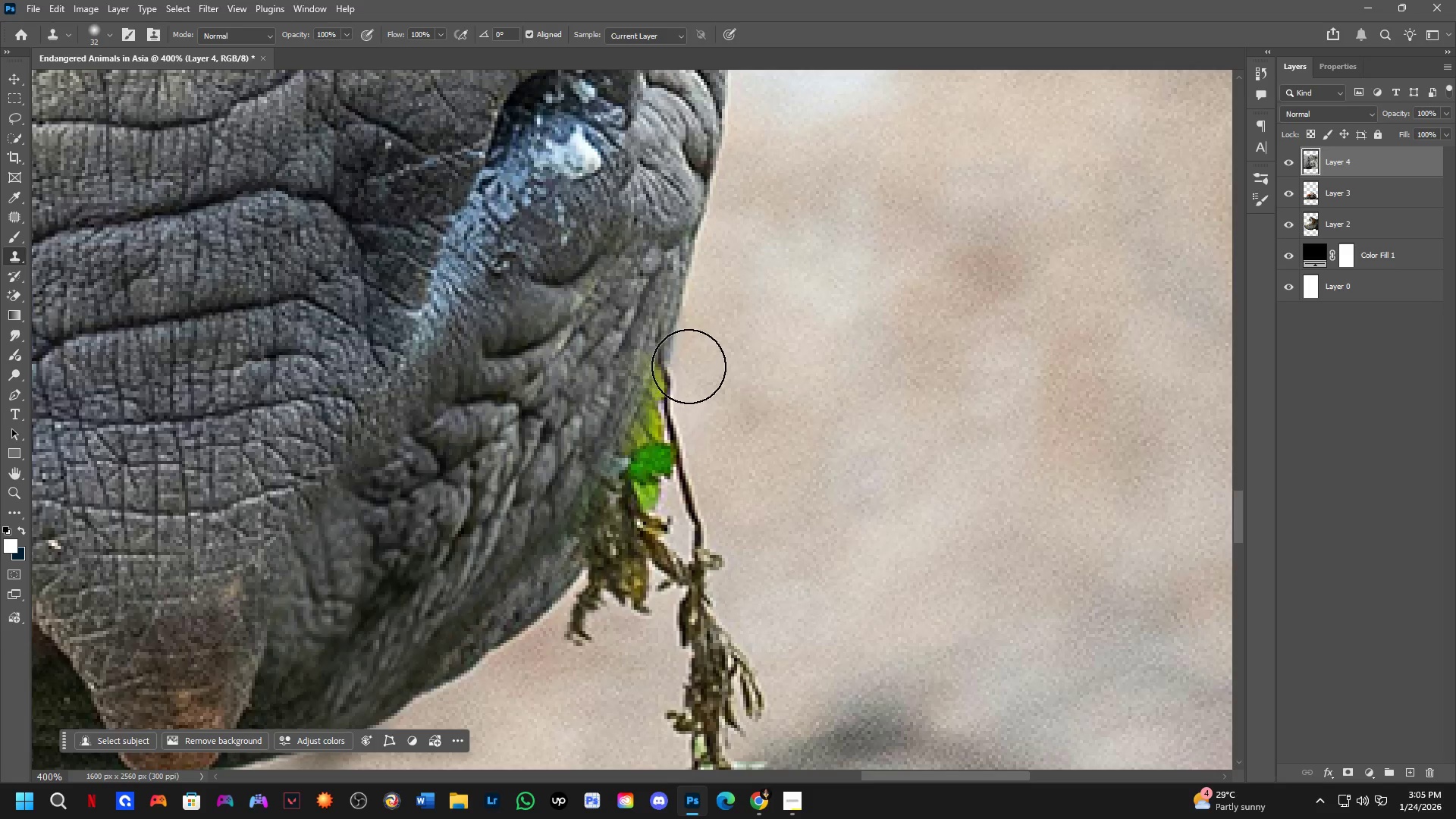 
left_click_drag(start_coordinate=[932, 551], to_coordinate=[697, 446])
 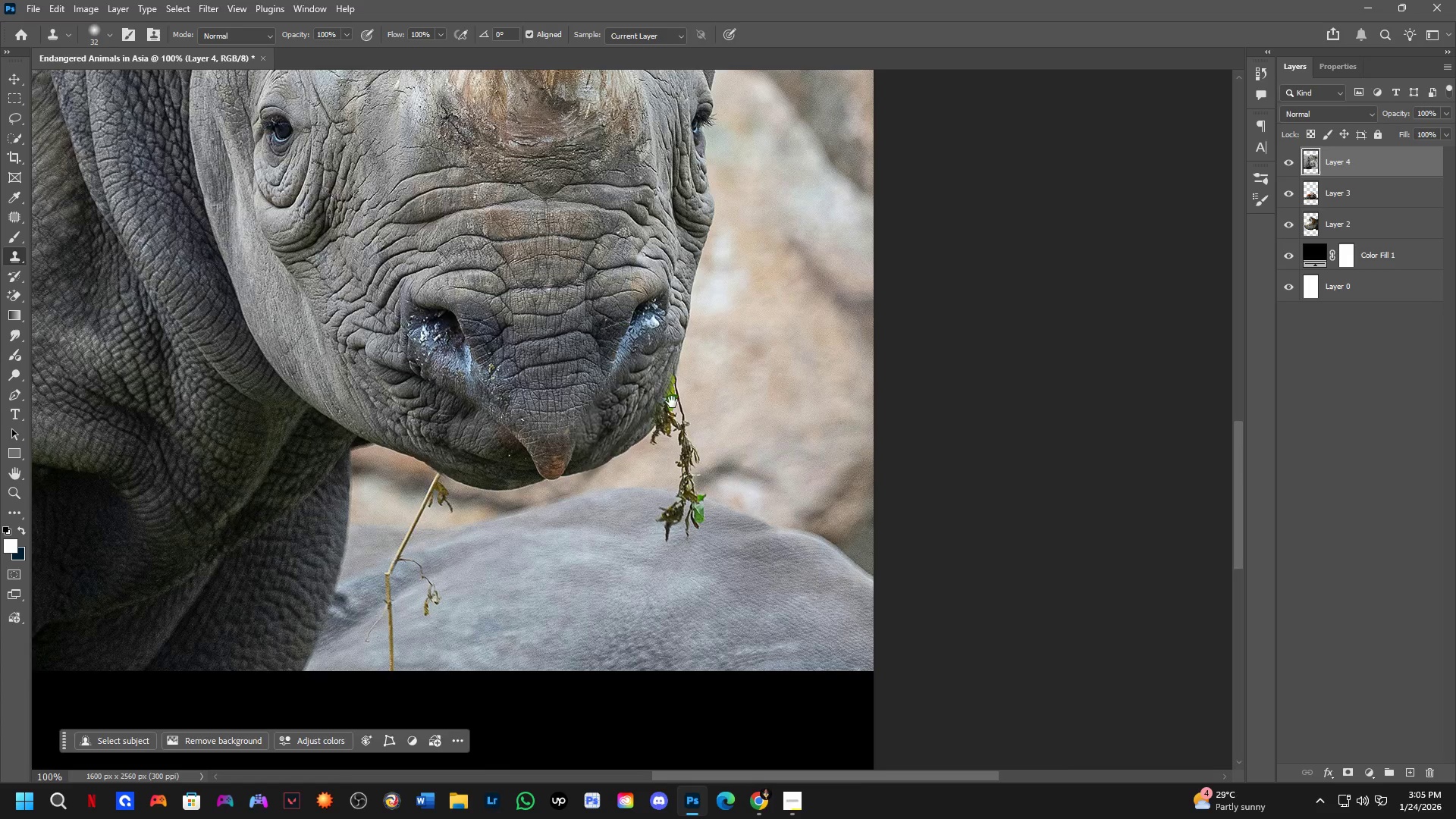 
scroll: coordinate [839, 528], scroll_direction: up, amount: 1.0
 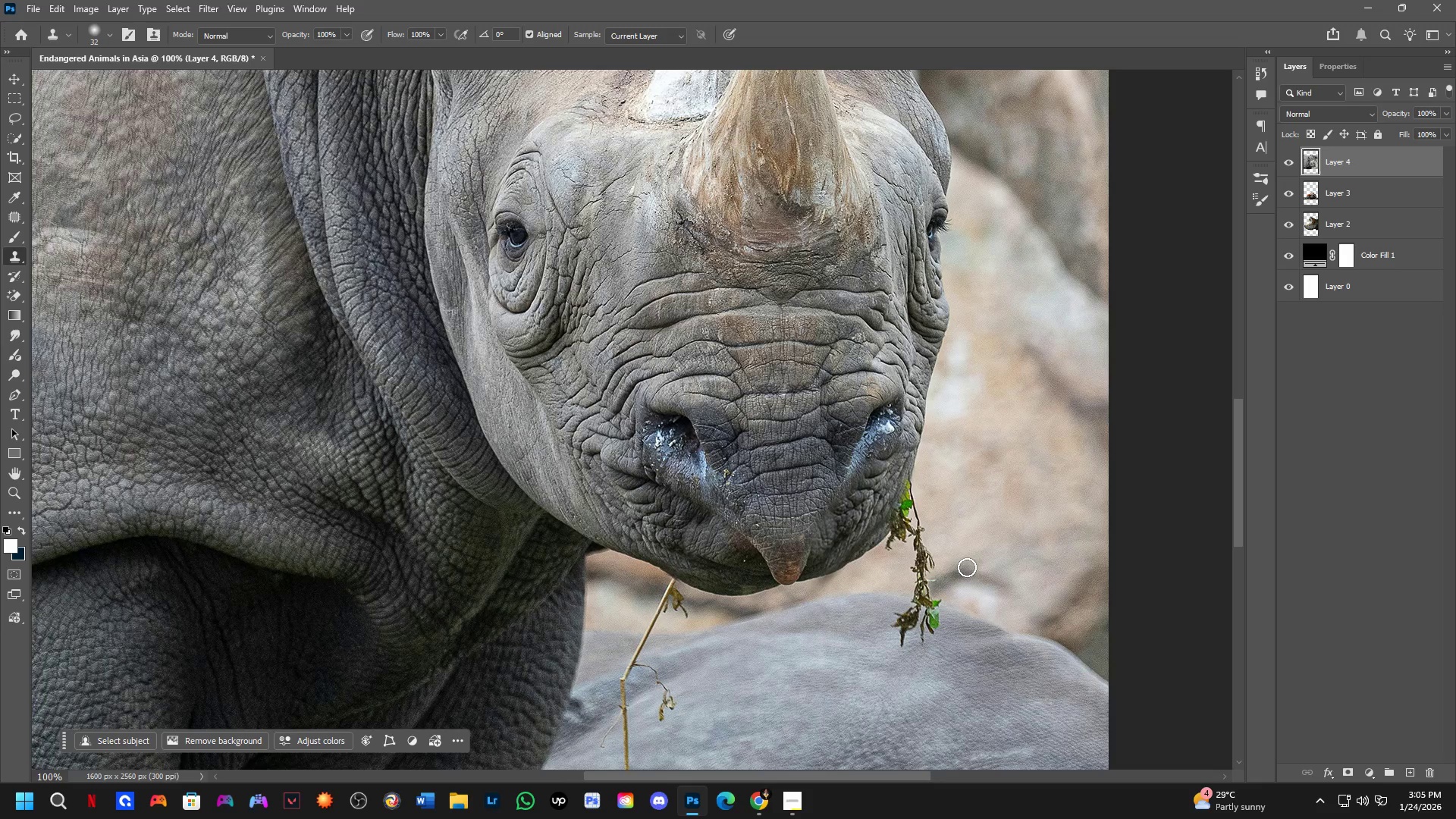 
key(Shift+ShiftLeft)
 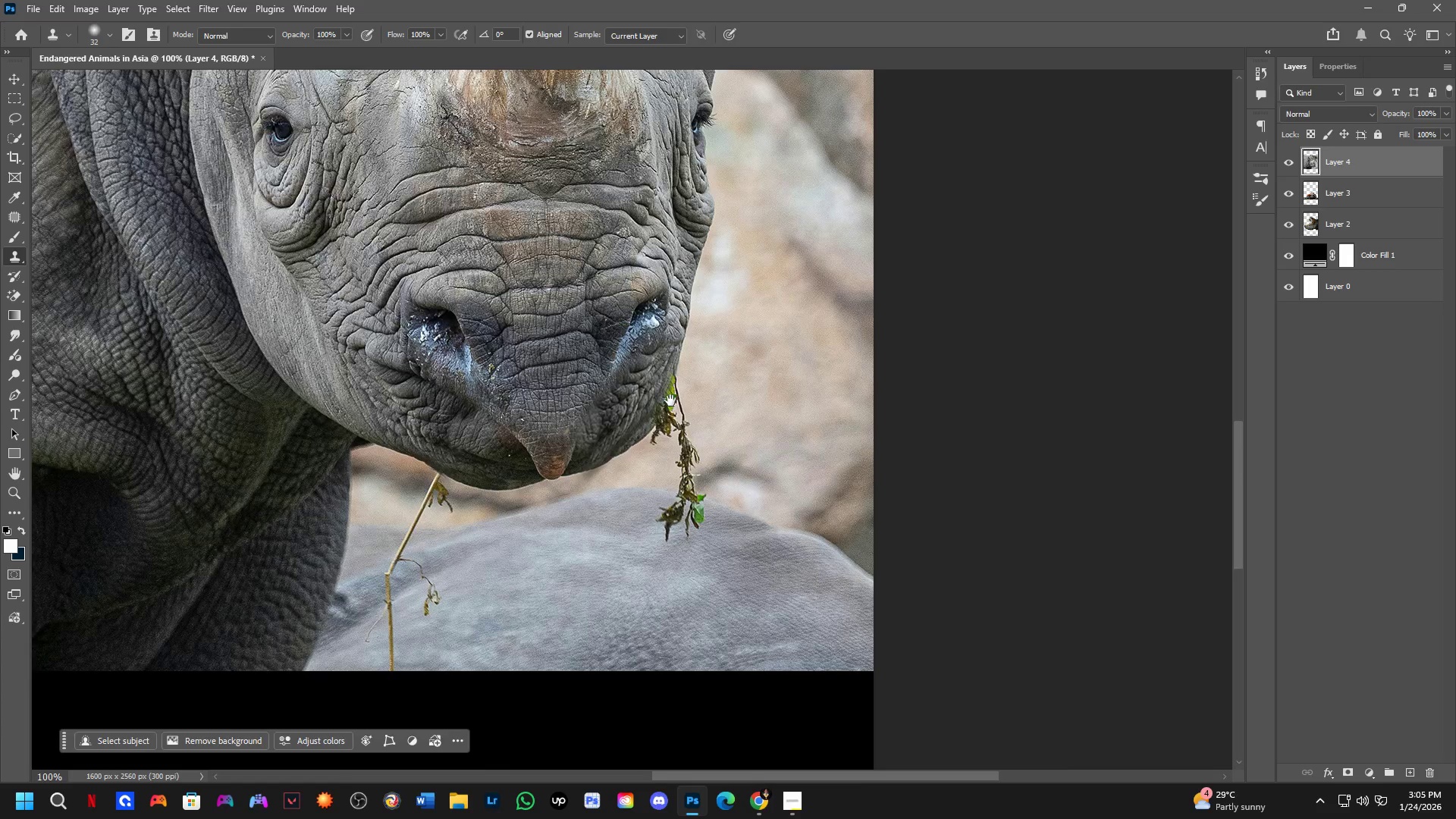 
hold_key(key=AltLeft, duration=0.48)
 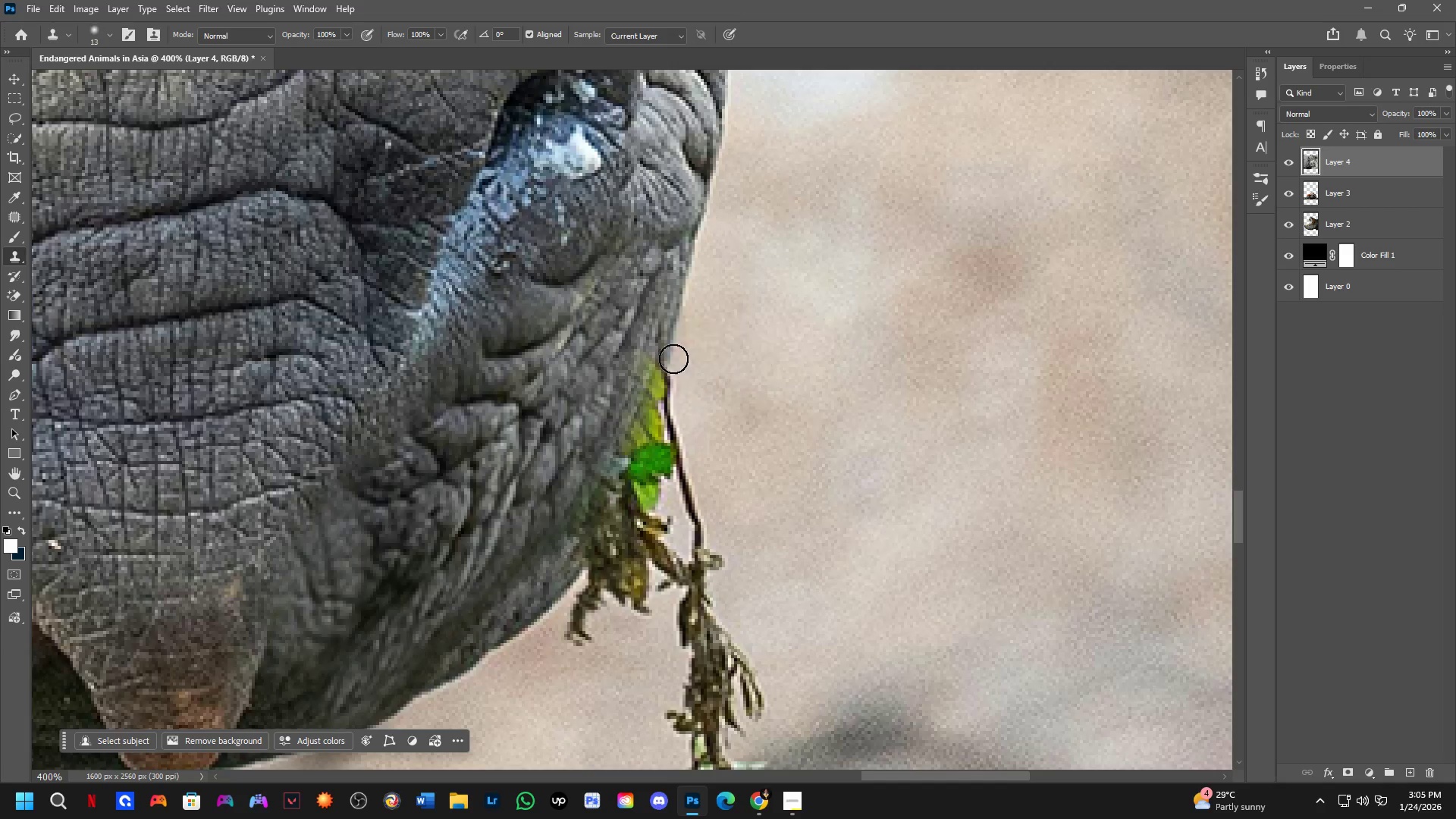 
scroll: coordinate [680, 375], scroll_direction: up, amount: 3.0
 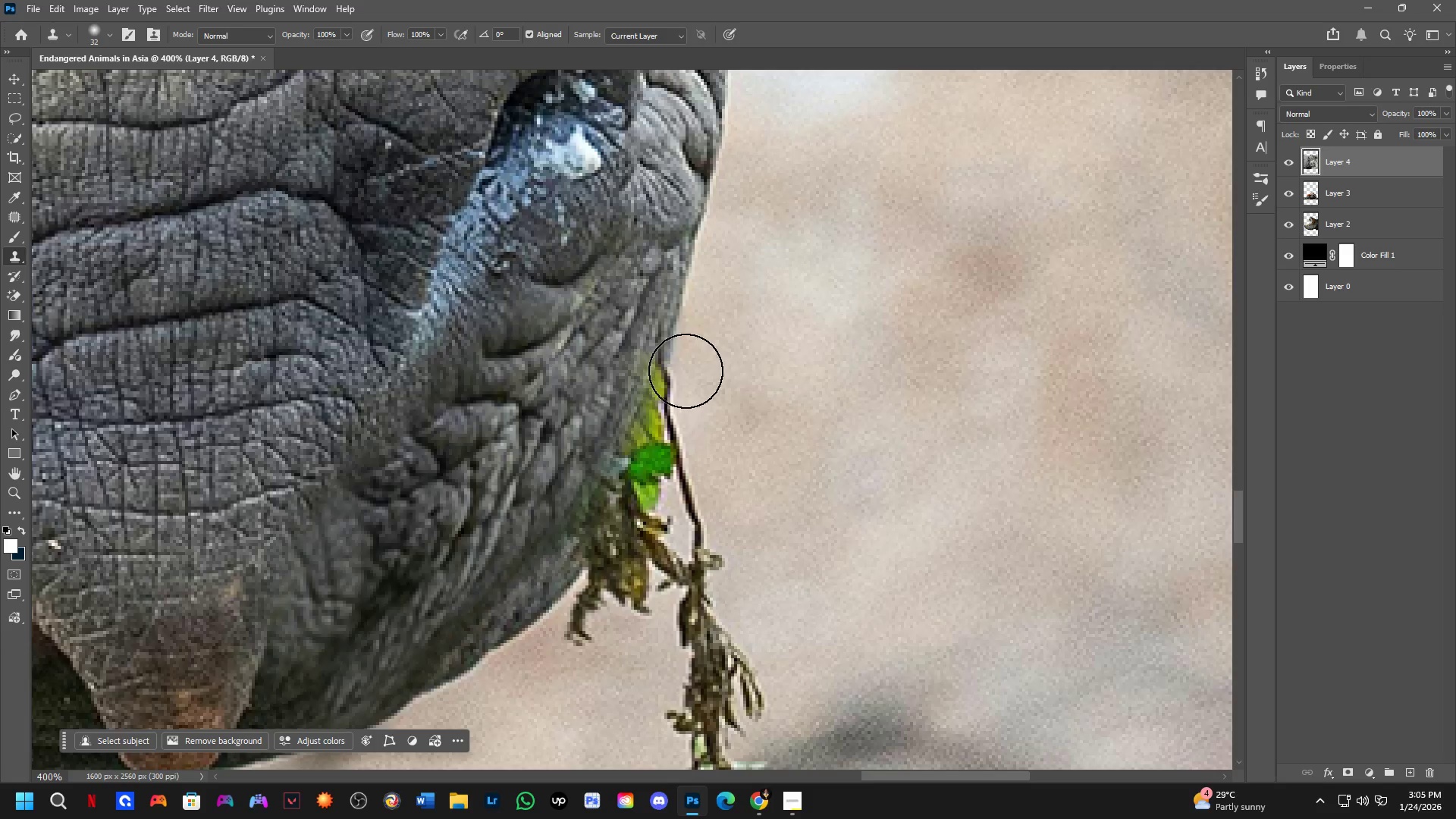 
hold_key(key=AltLeft, duration=0.67)
left_click([689, 326])
 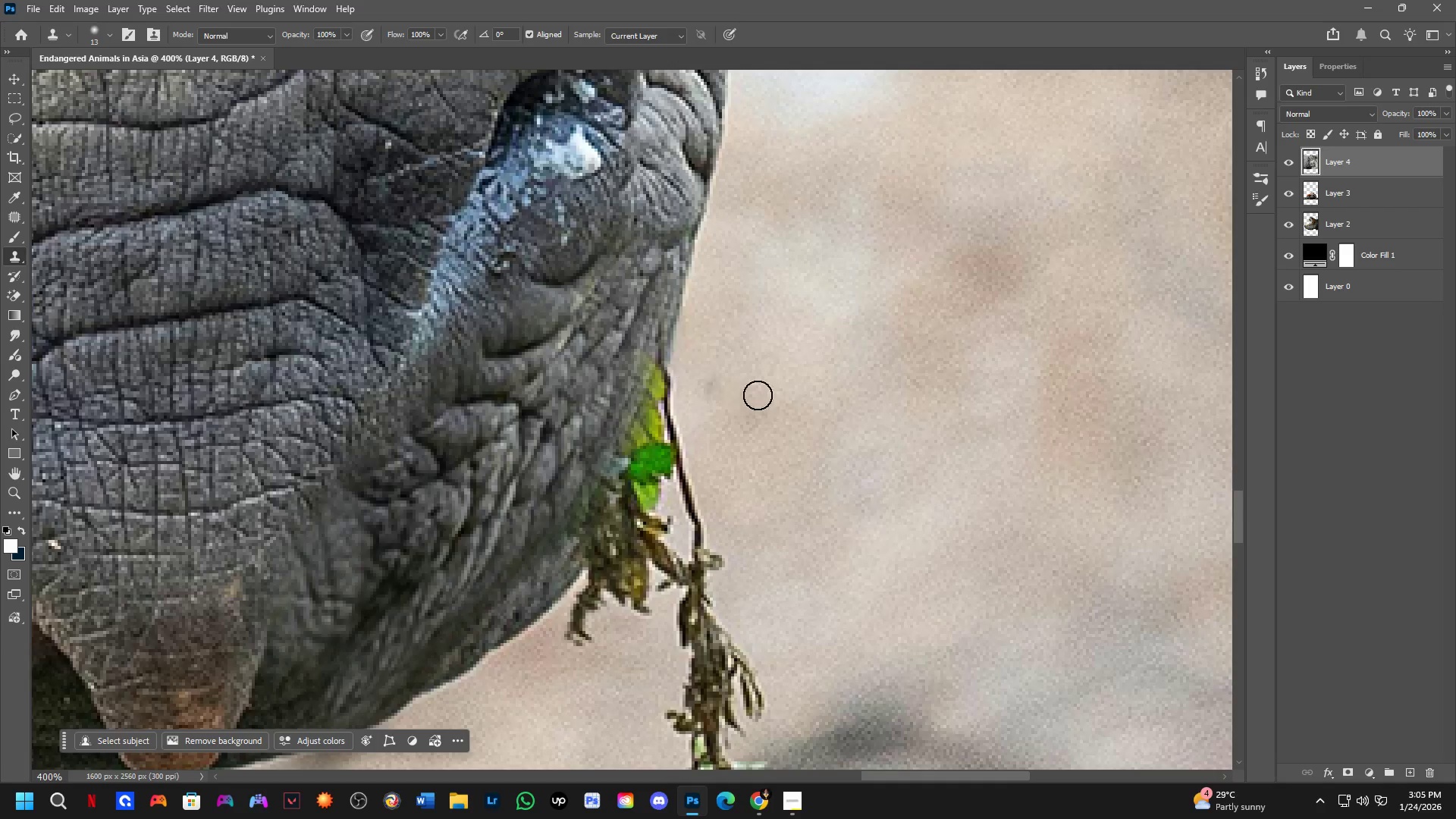 
hold_key(key=AltLeft, duration=0.31)
 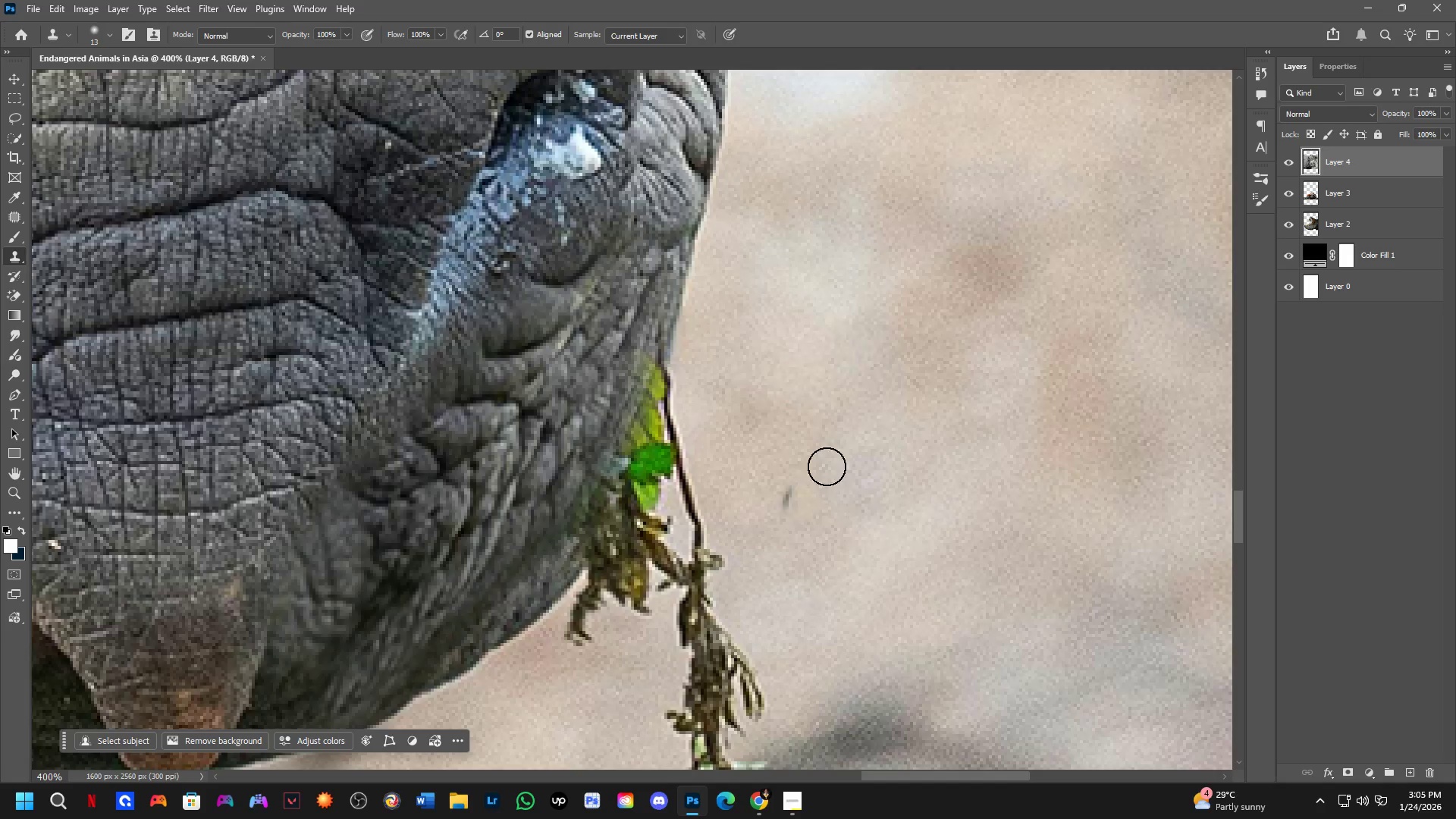 
hold_key(key=AltLeft, duration=0.38)
 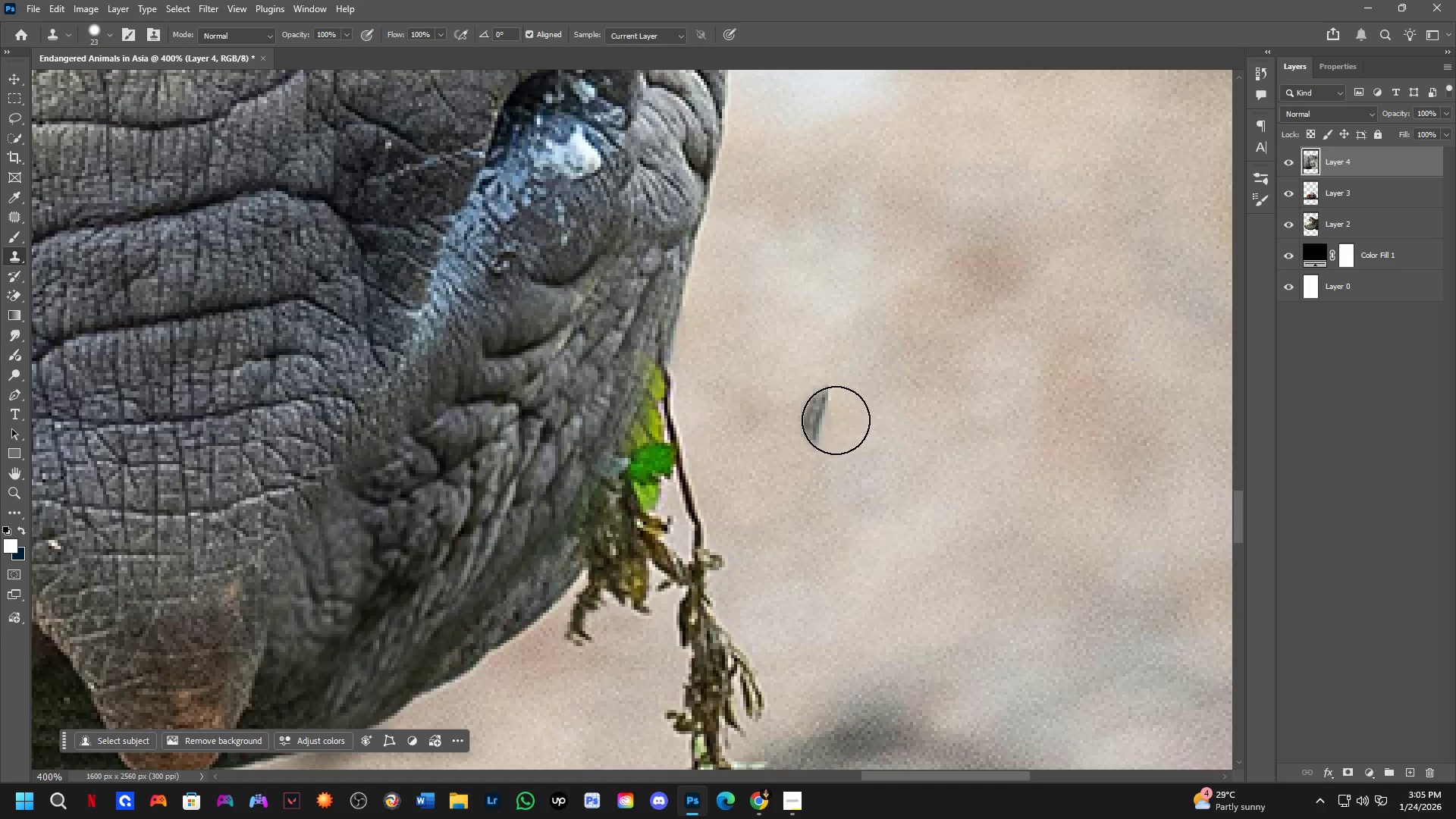 
key(Alt+AltLeft)
 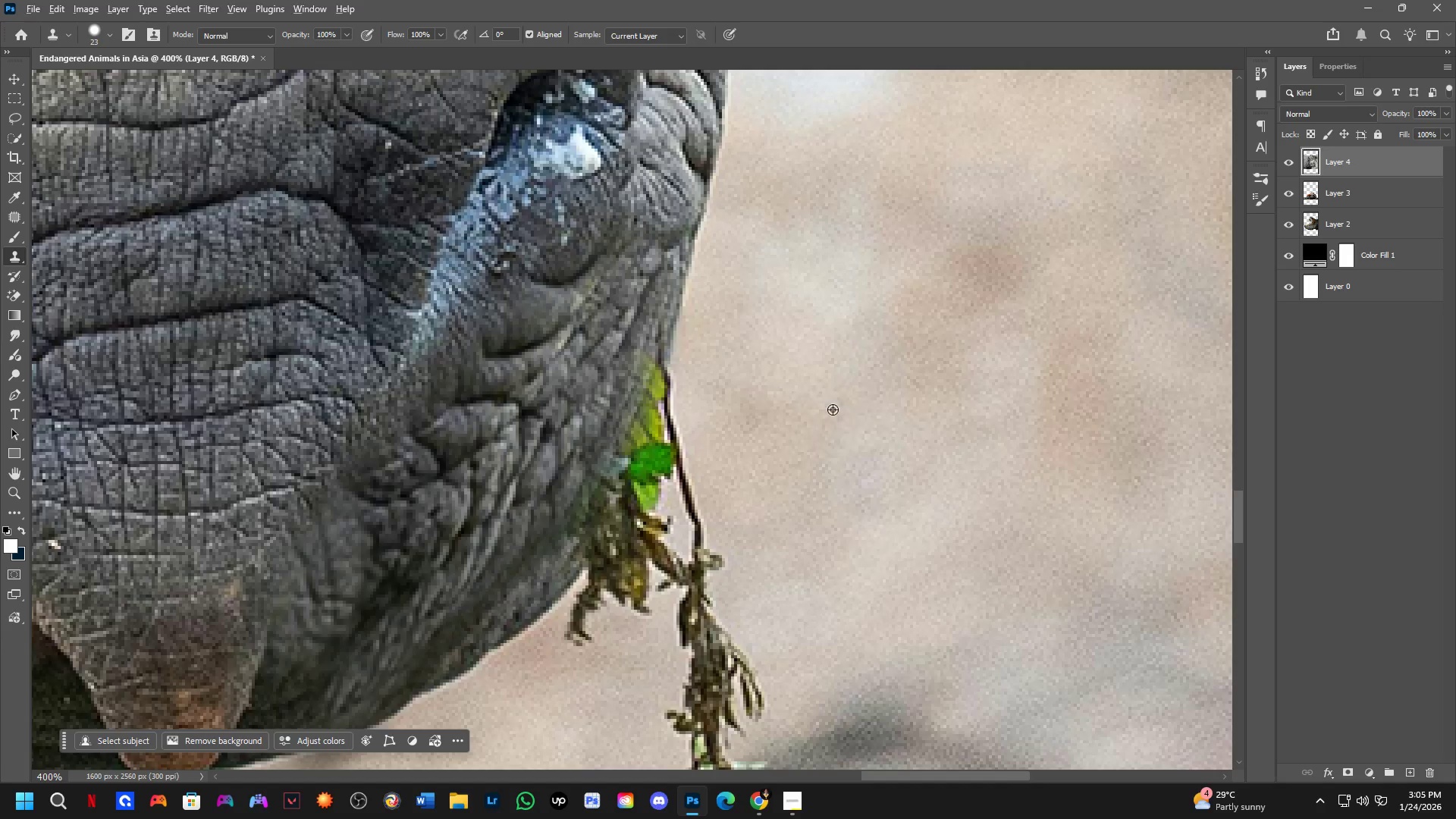 
left_click([833, 410])
 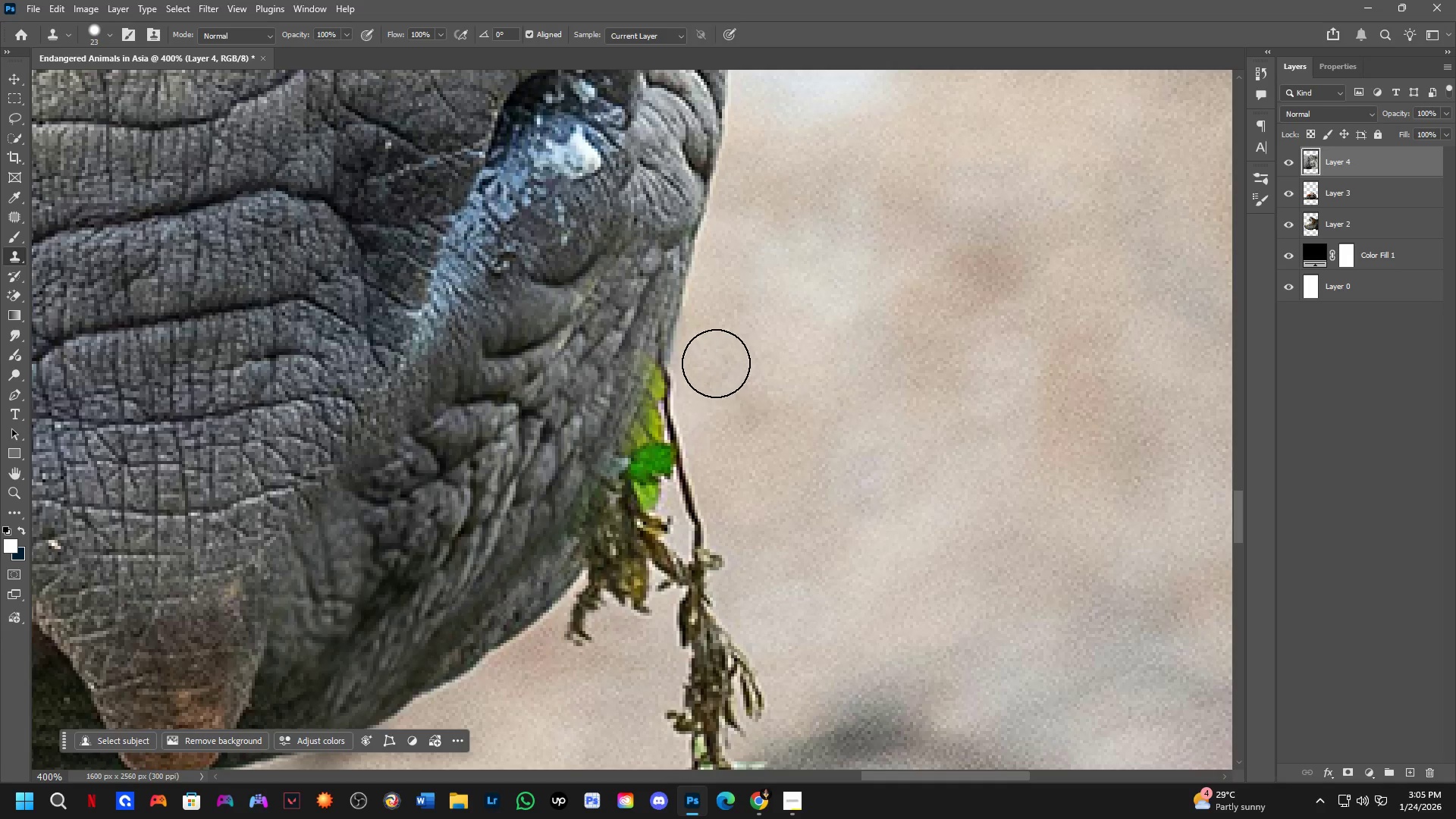 
left_click_drag(start_coordinate=[701, 360], to_coordinate=[692, 442])
 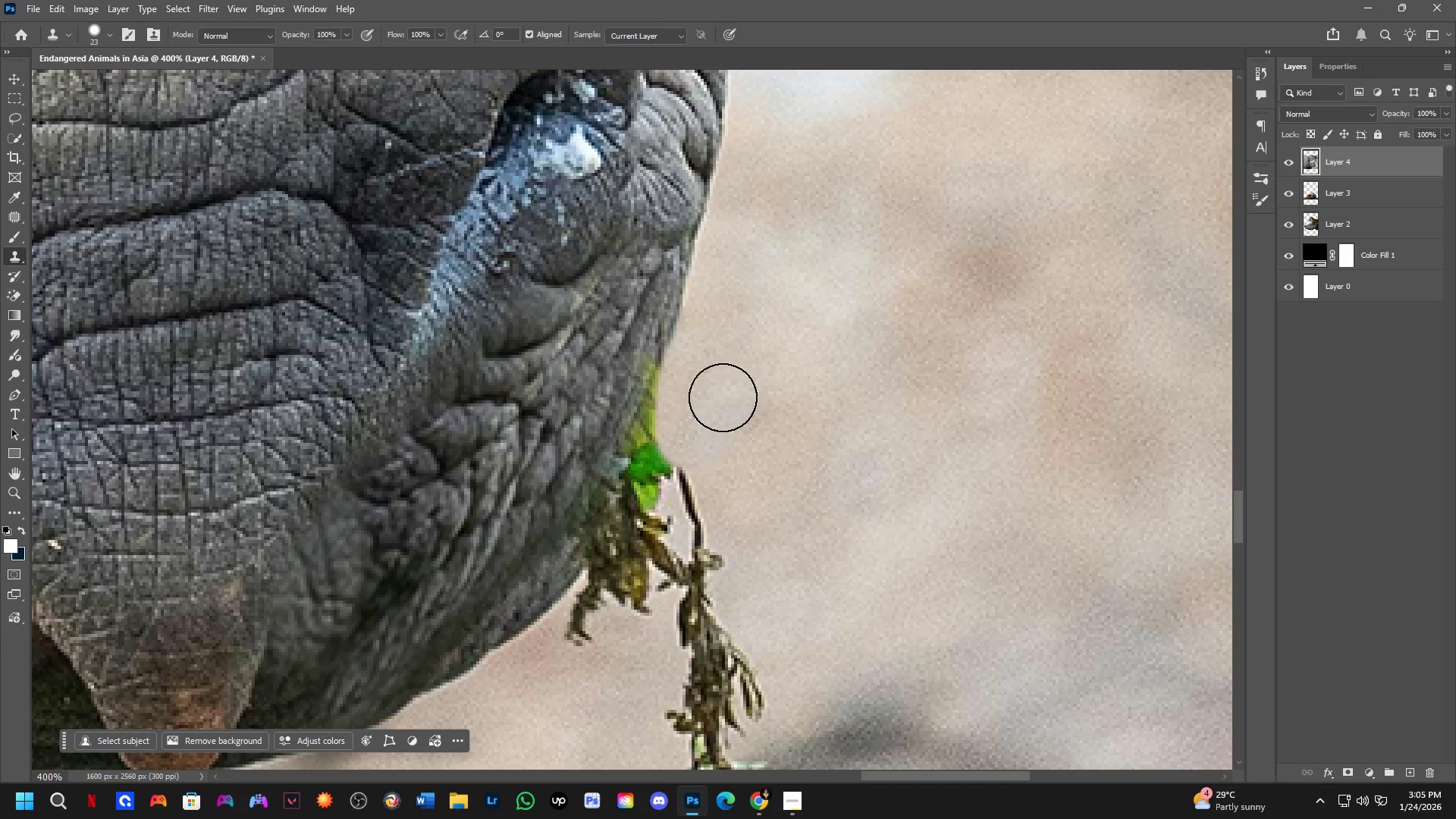 
hold_key(key=AltLeft, duration=0.36)
 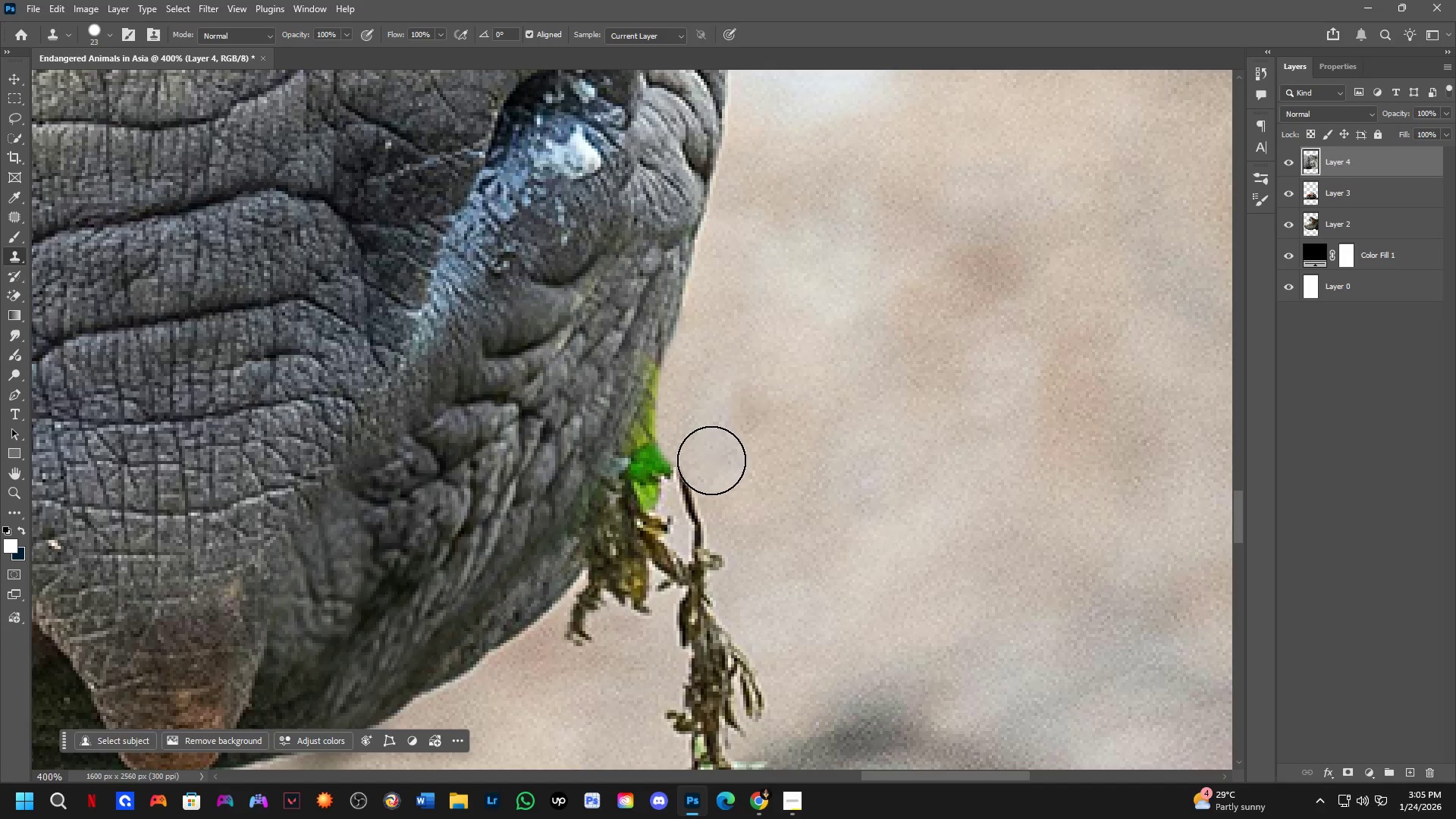 
hold_key(key=AltLeft, duration=0.36)
 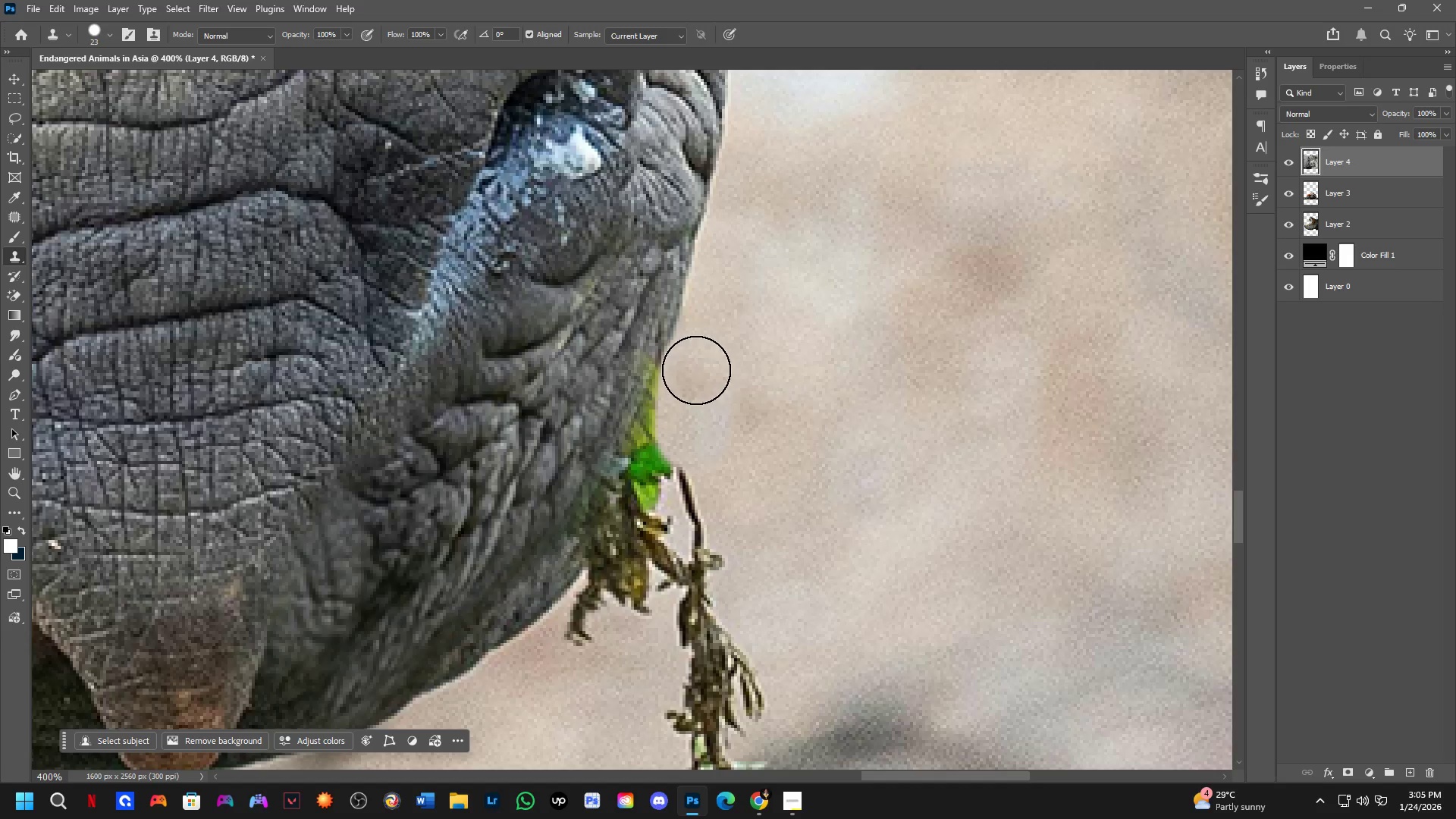 
left_click_drag(start_coordinate=[695, 372], to_coordinate=[666, 448])
 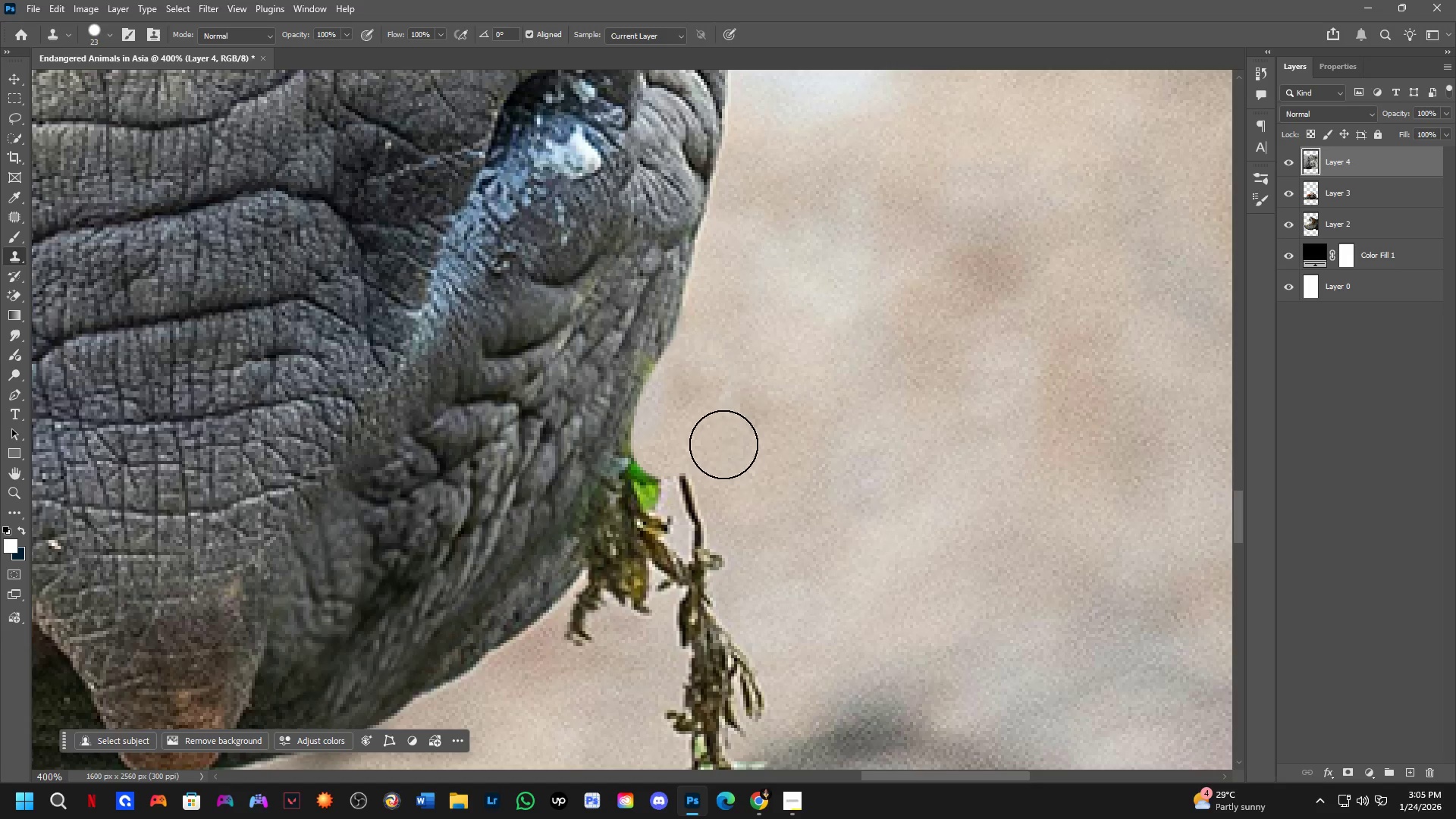 
key(Alt+AltLeft)
 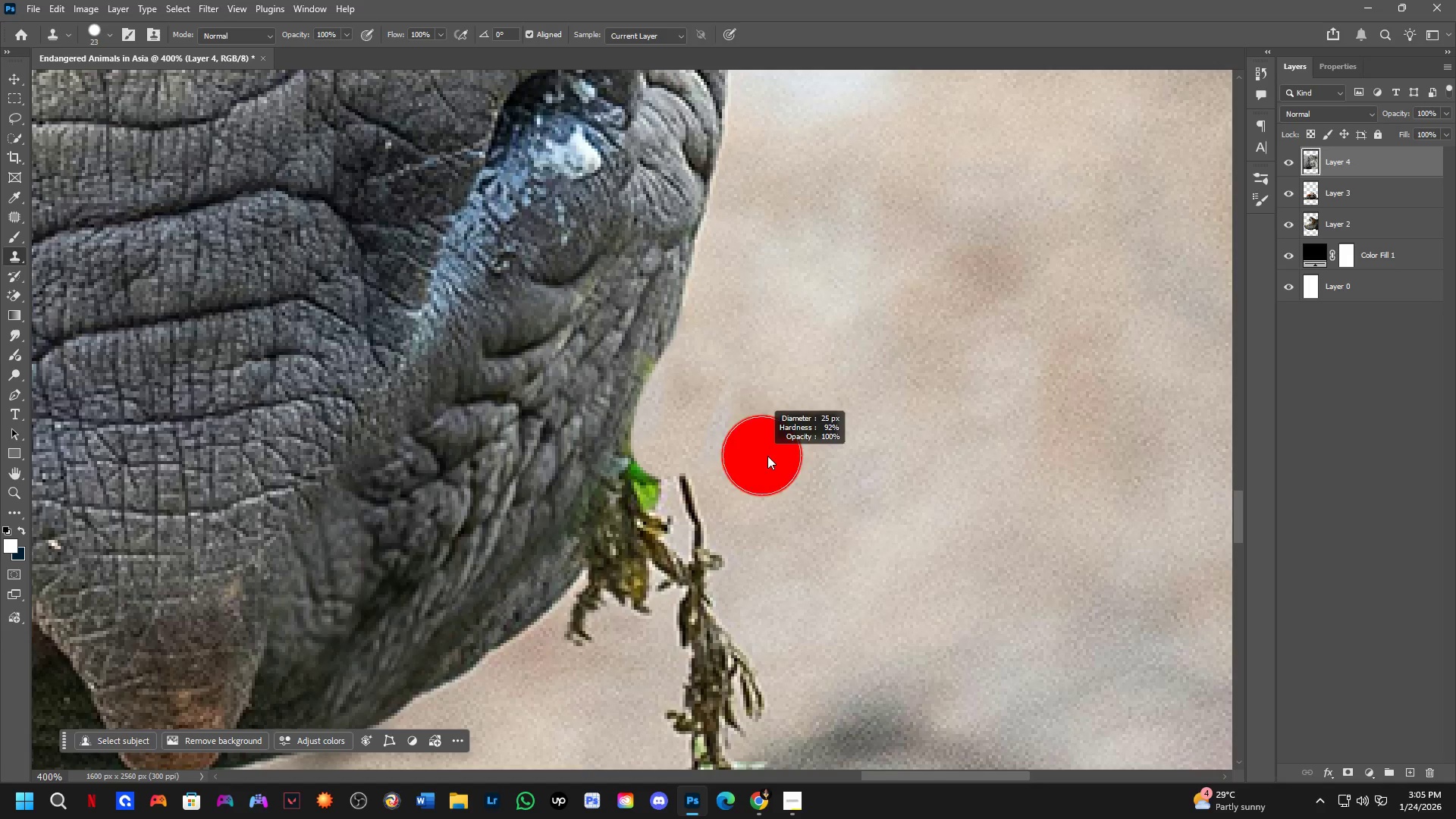 
key(Alt+AltLeft)
 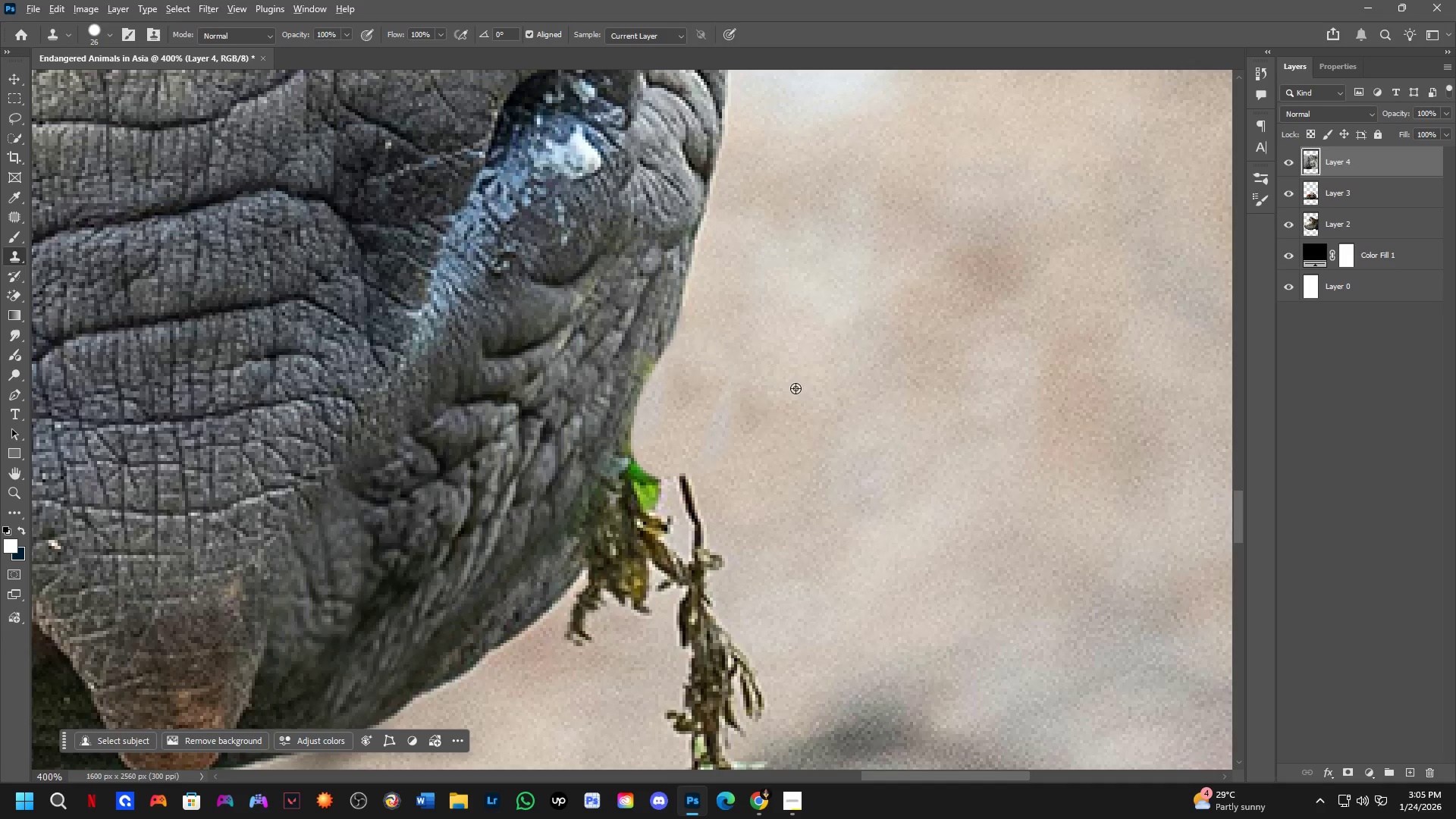 
left_click([795, 388])
 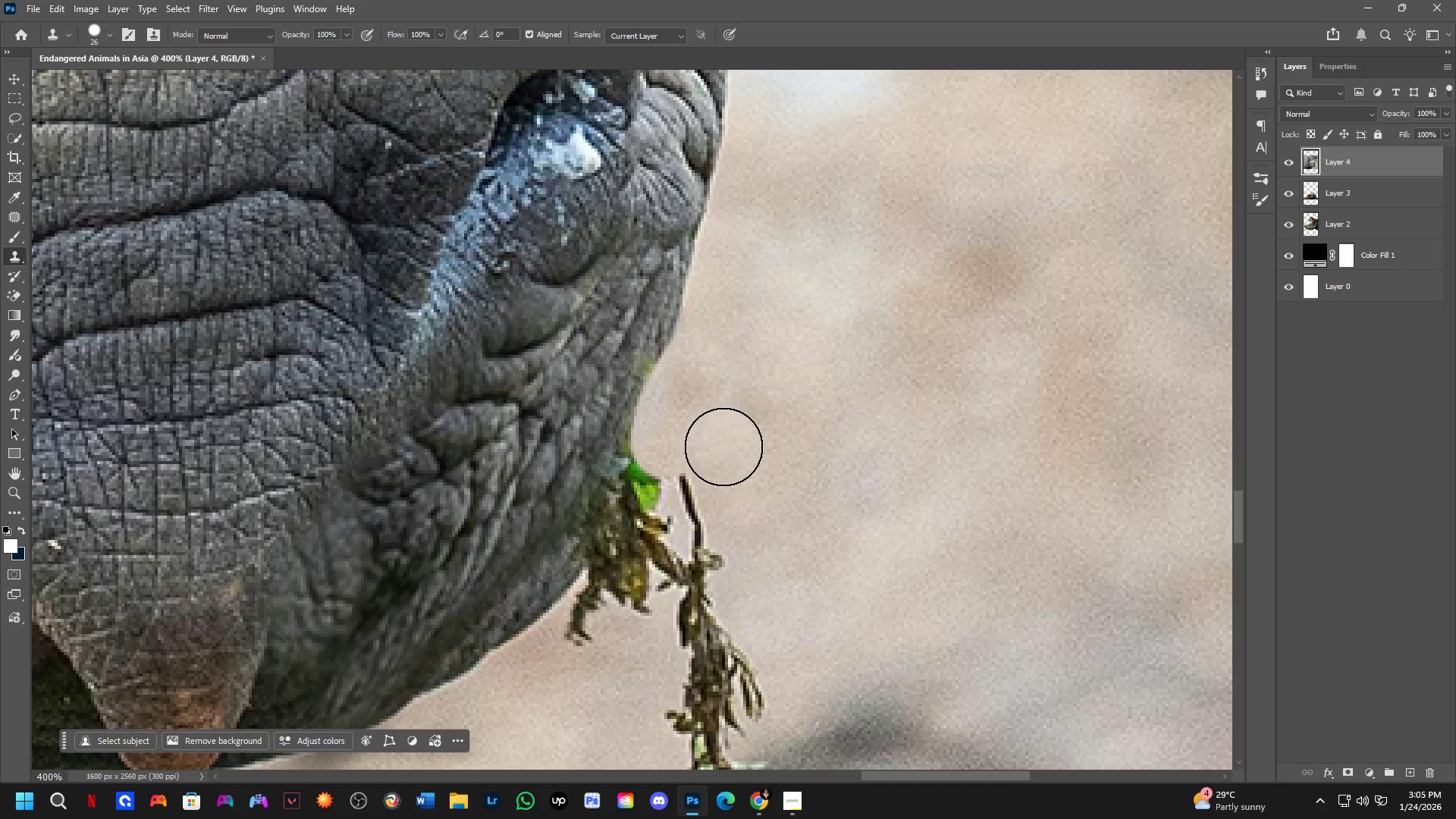 
left_click_drag(start_coordinate=[720, 472], to_coordinate=[734, 566])
 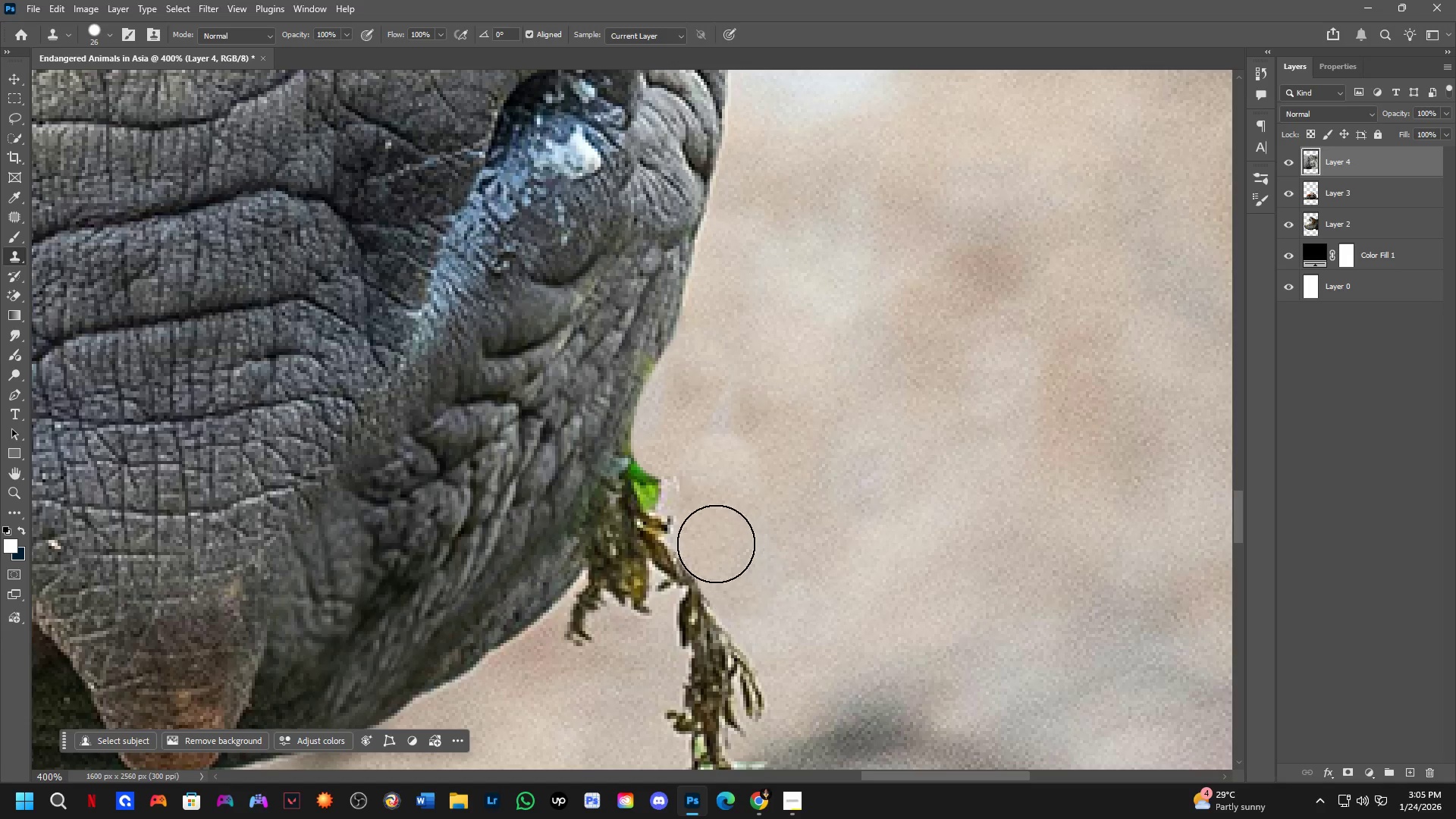 
left_click_drag(start_coordinate=[711, 551], to_coordinate=[692, 584])
 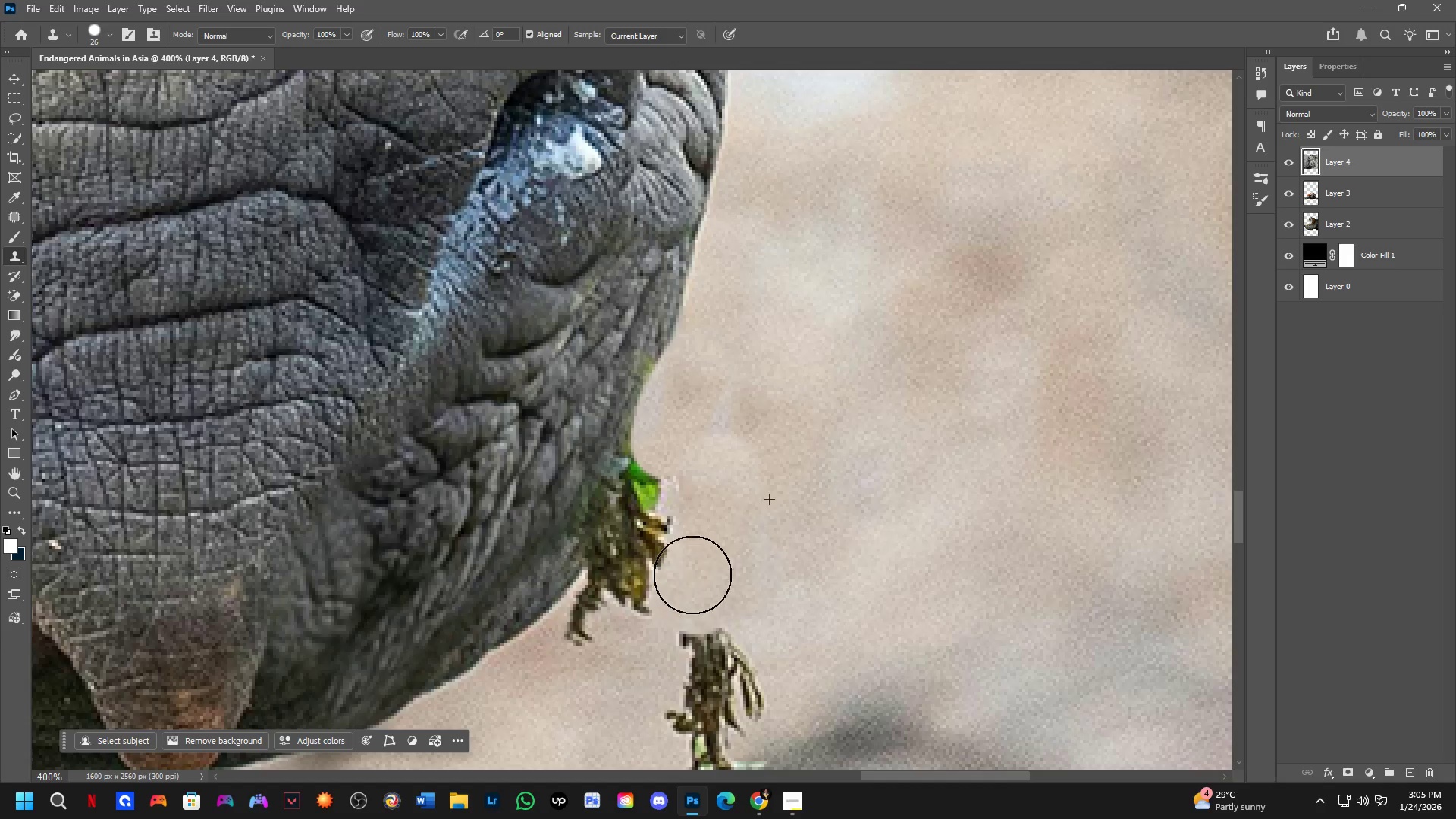 
left_click_drag(start_coordinate=[698, 583], to_coordinate=[703, 595])
 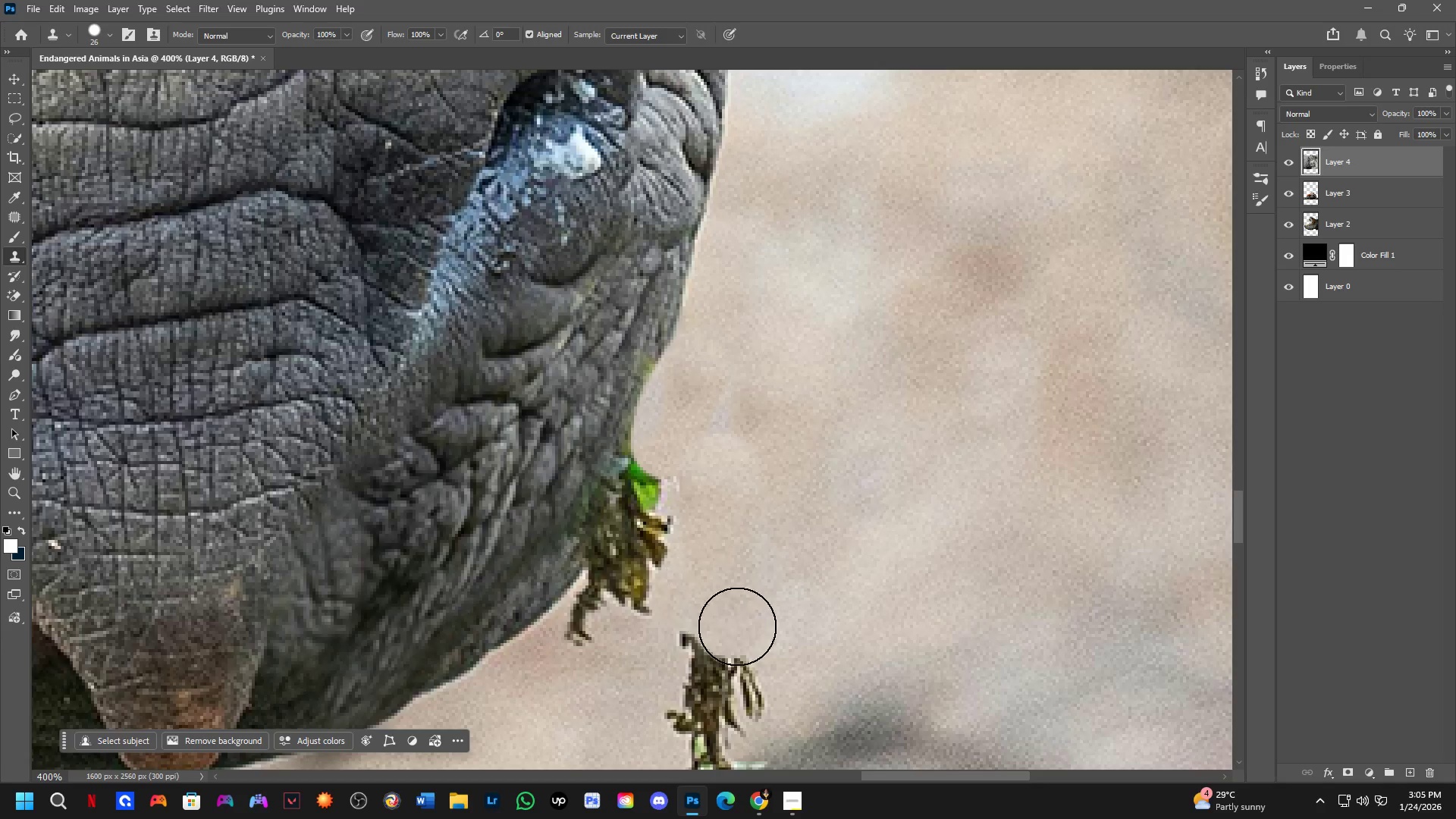 
key(Alt+AltLeft)
 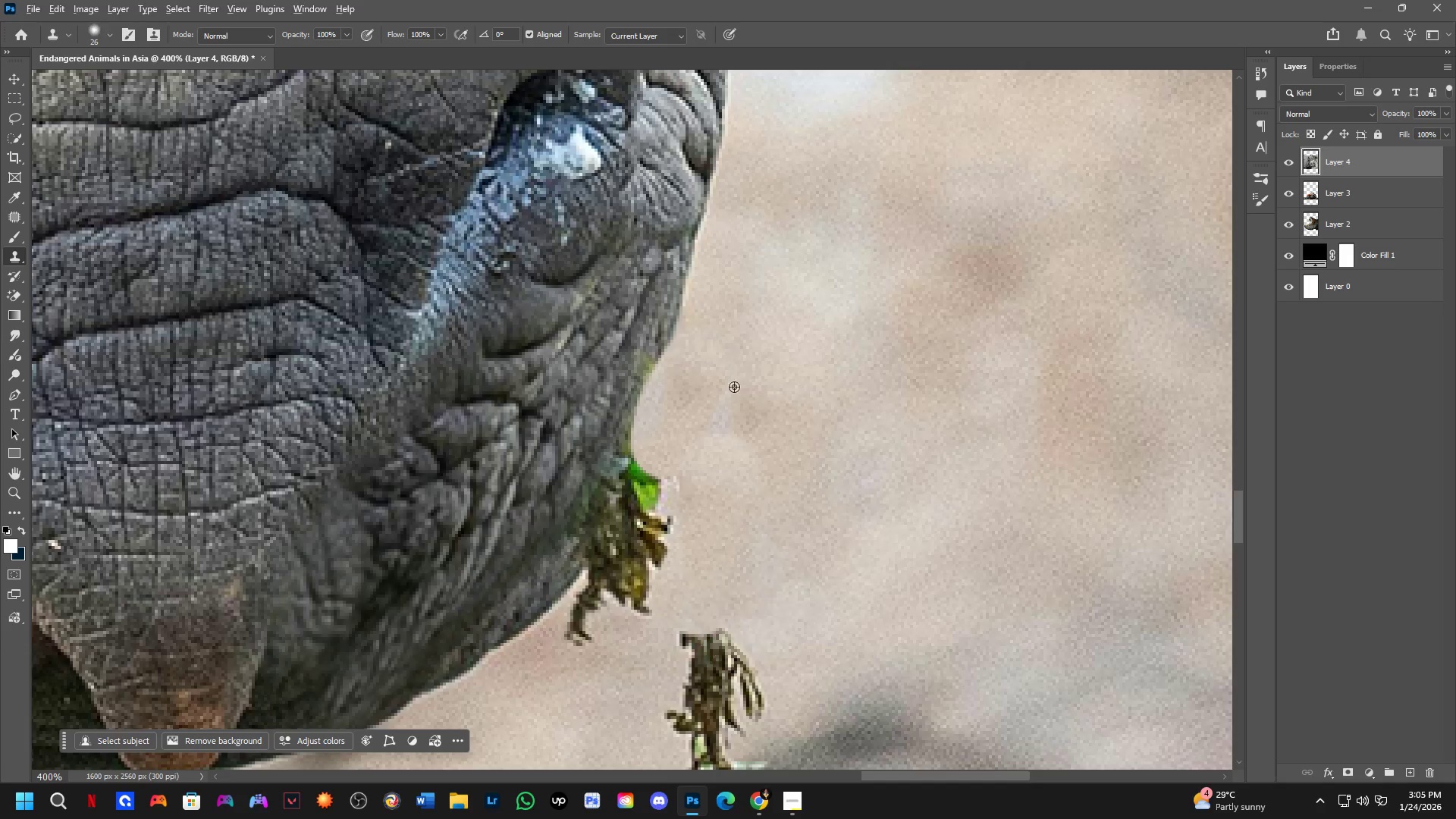 
key(Alt+AltLeft)
 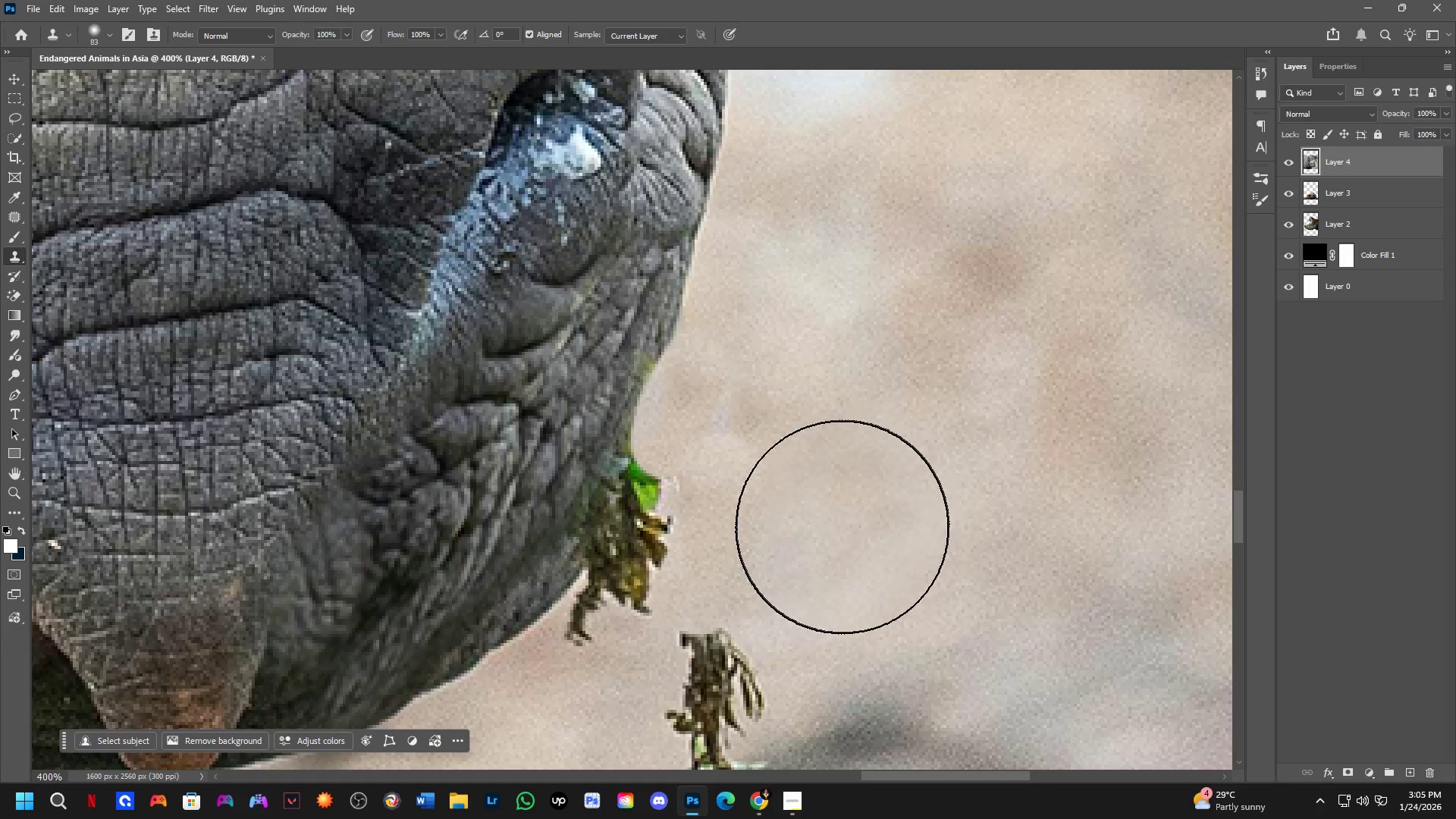 
key(Alt+AltLeft)
 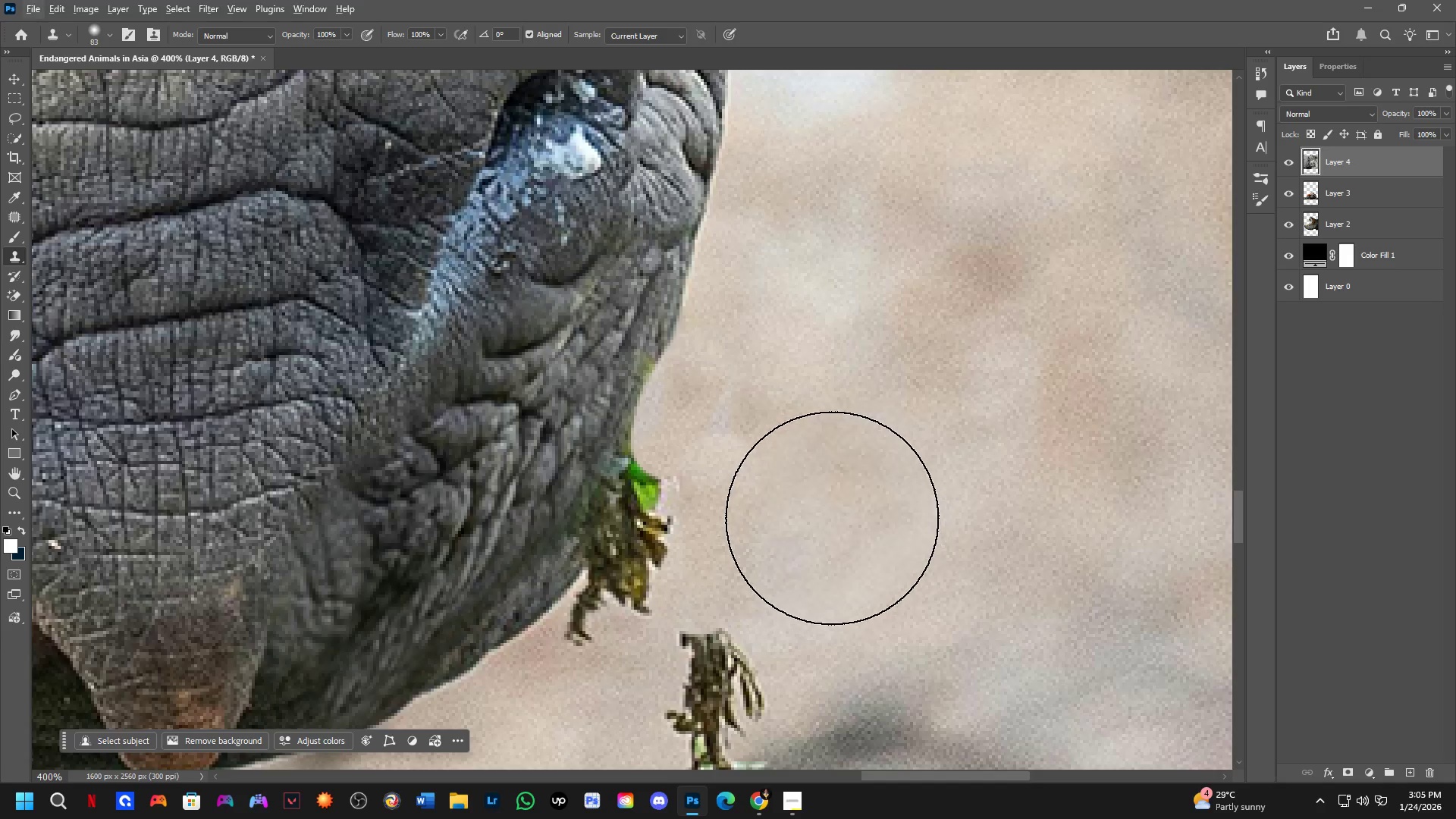 
left_click([832, 517])
 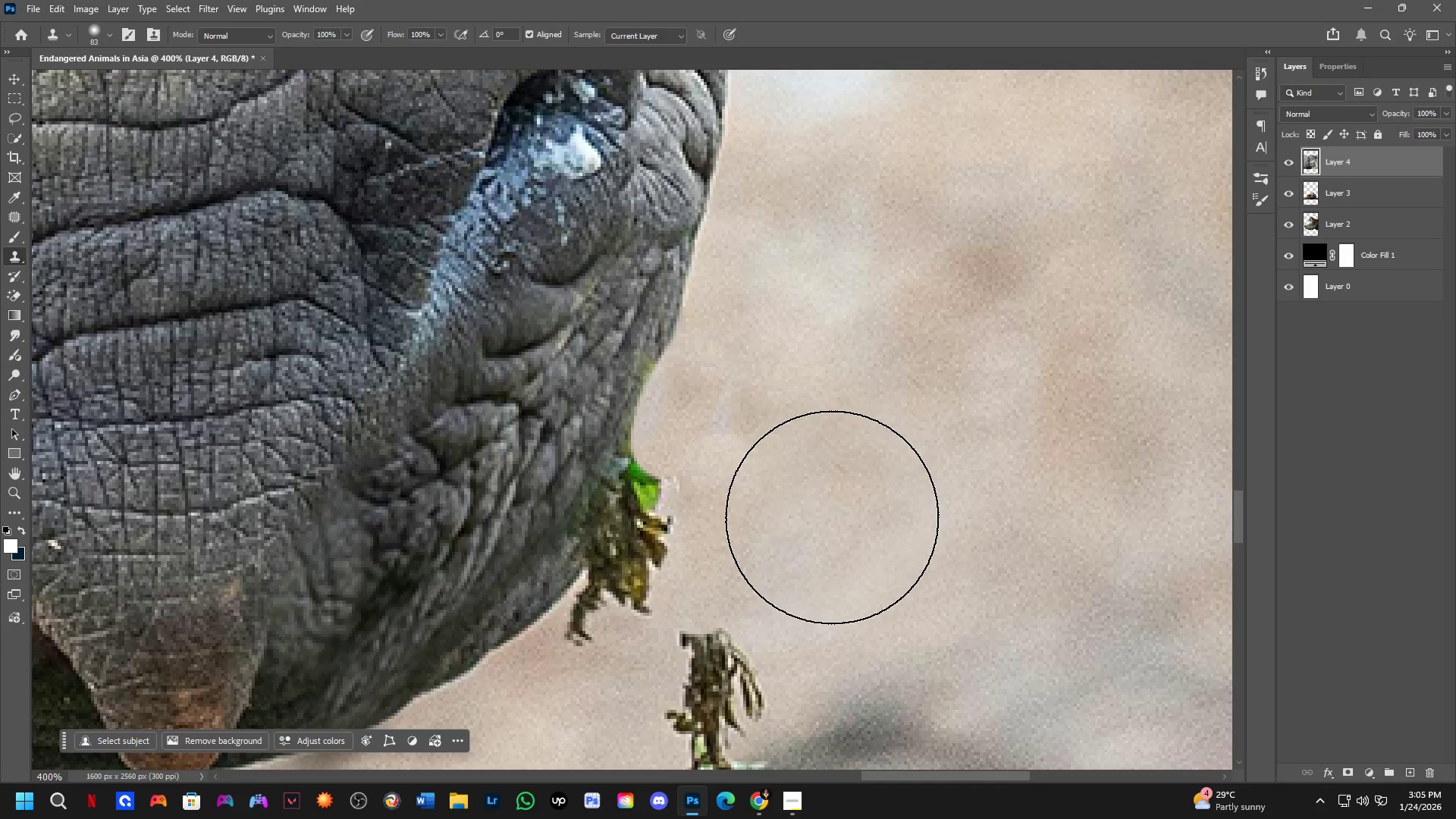 
key(Alt+AltLeft)
 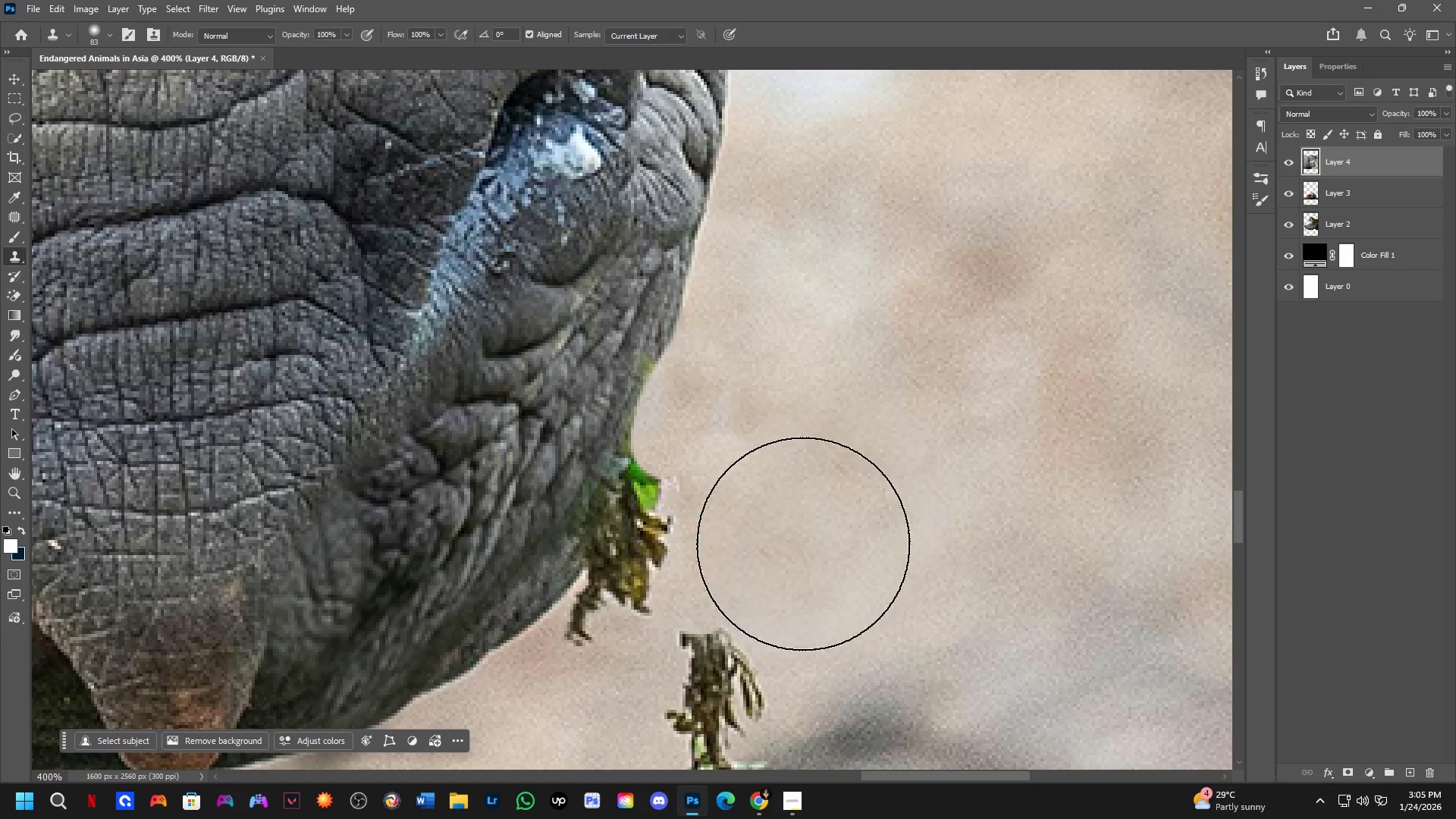 
left_click_drag(start_coordinate=[746, 667], to_coordinate=[742, 663])
 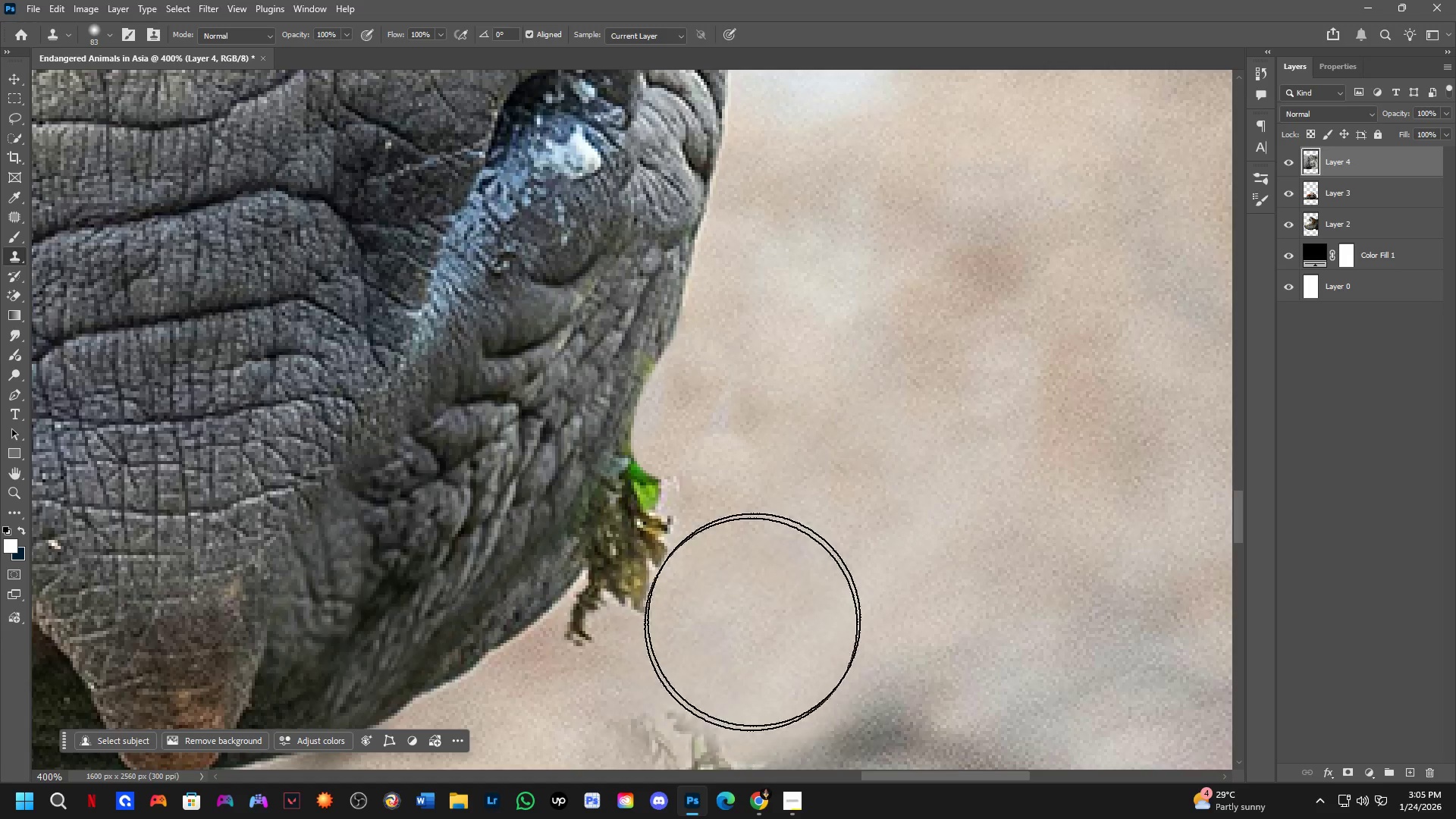 
hold_key(key=Space, duration=0.38)
 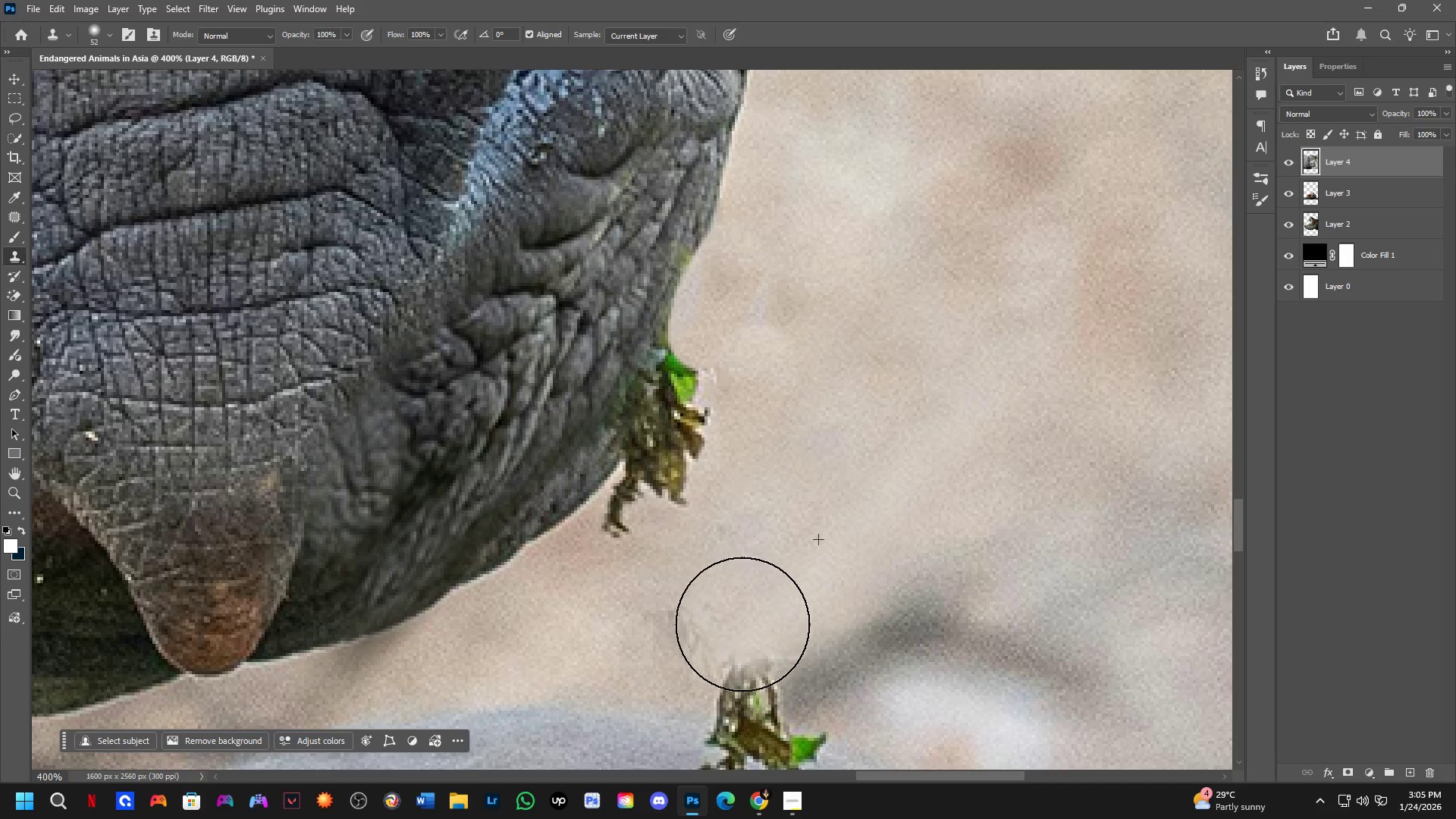 
left_click_drag(start_coordinate=[763, 587], to_coordinate=[799, 483])
 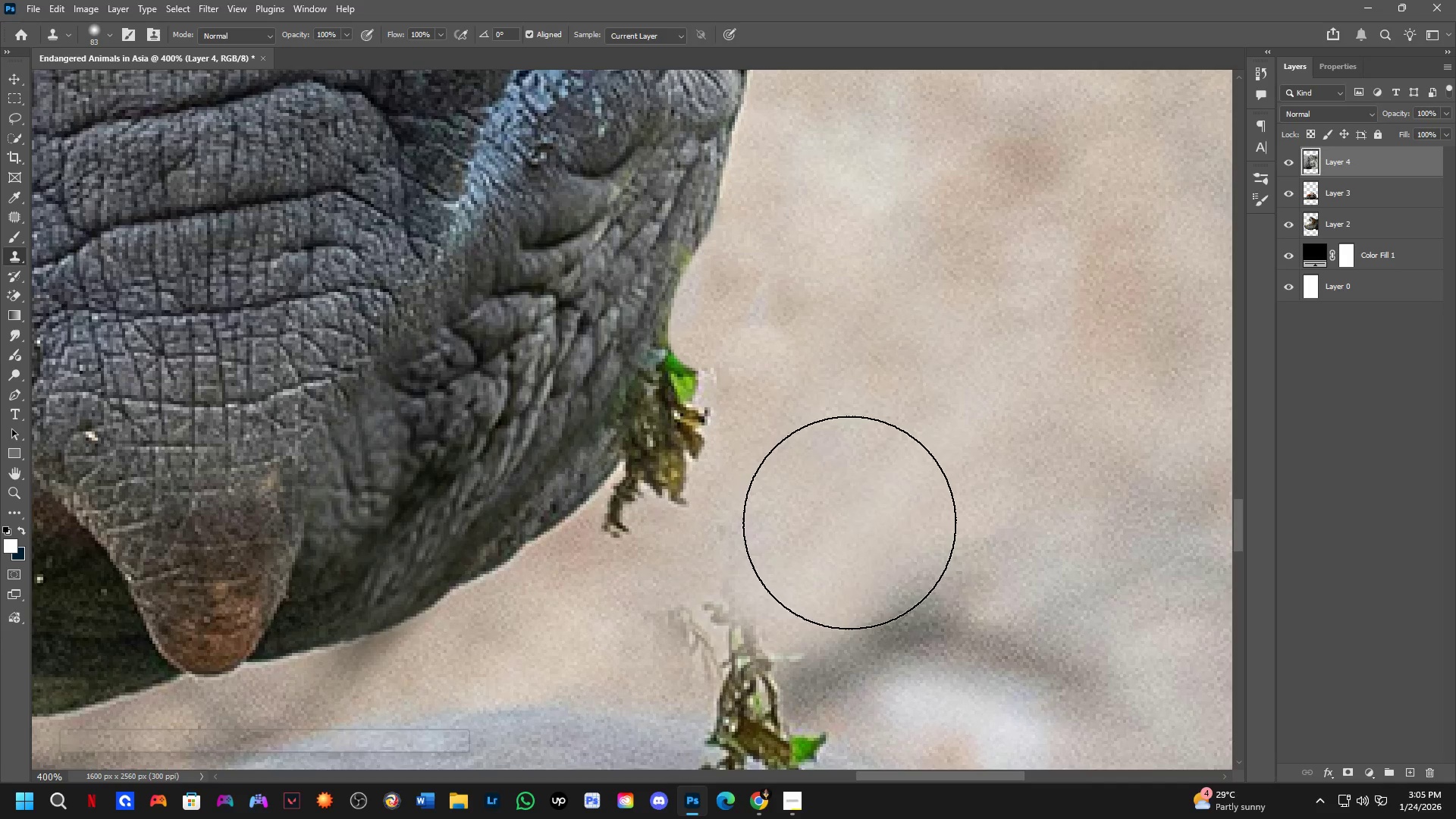 
key(Alt+AltLeft)
 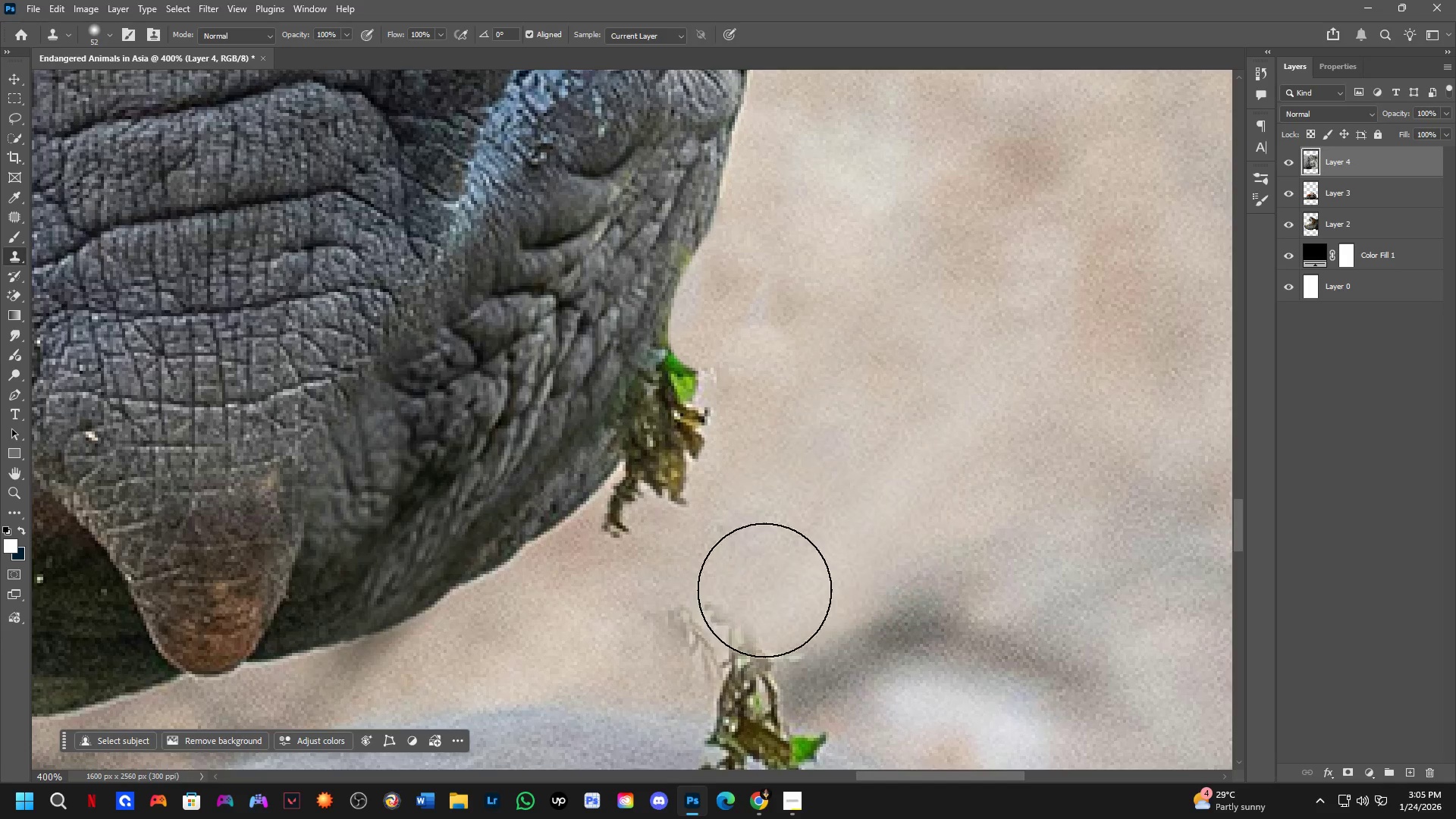 
left_click_drag(start_coordinate=[742, 623], to_coordinate=[738, 625])
 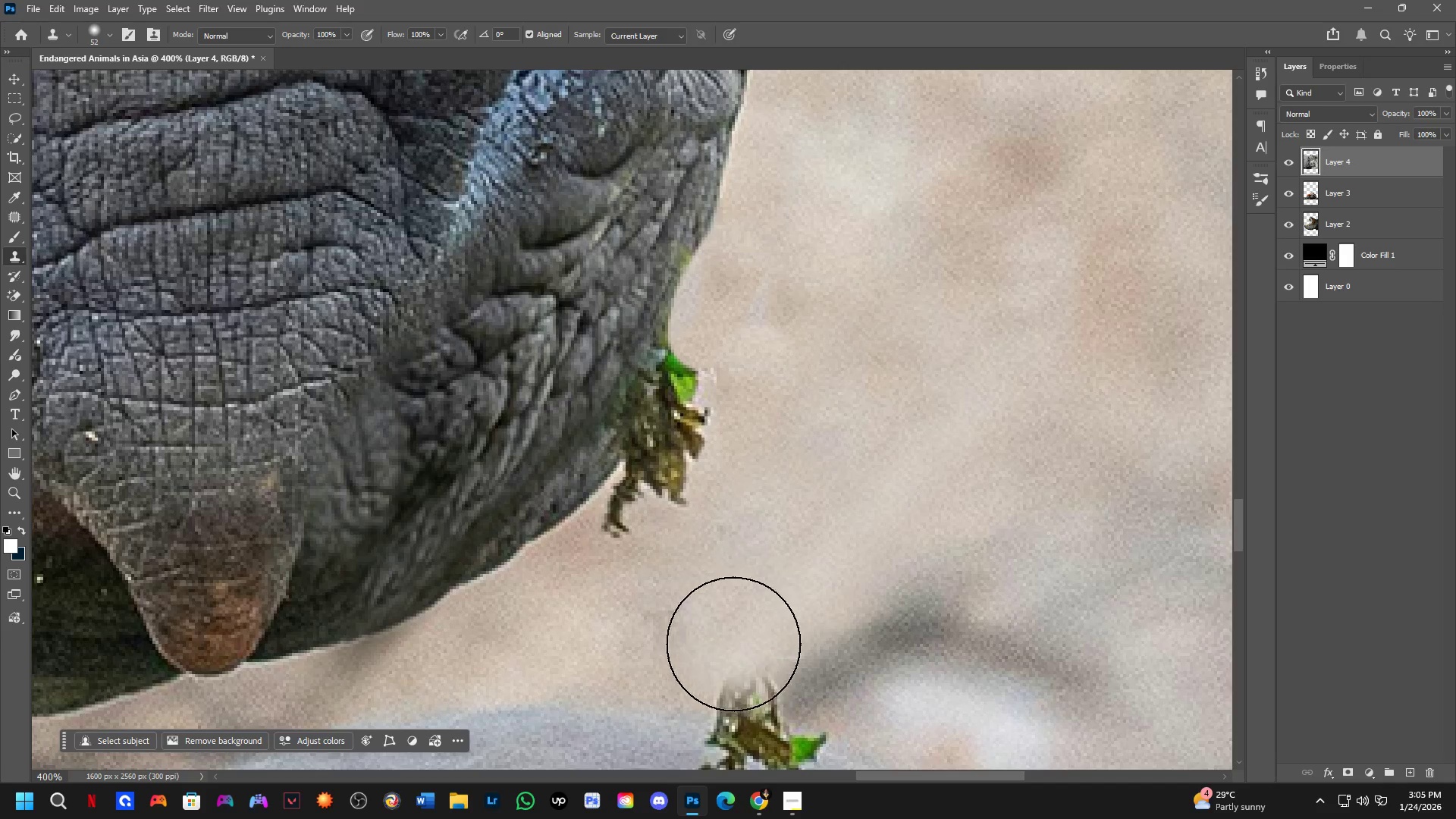 
left_click_drag(start_coordinate=[733, 647], to_coordinate=[737, 656])
 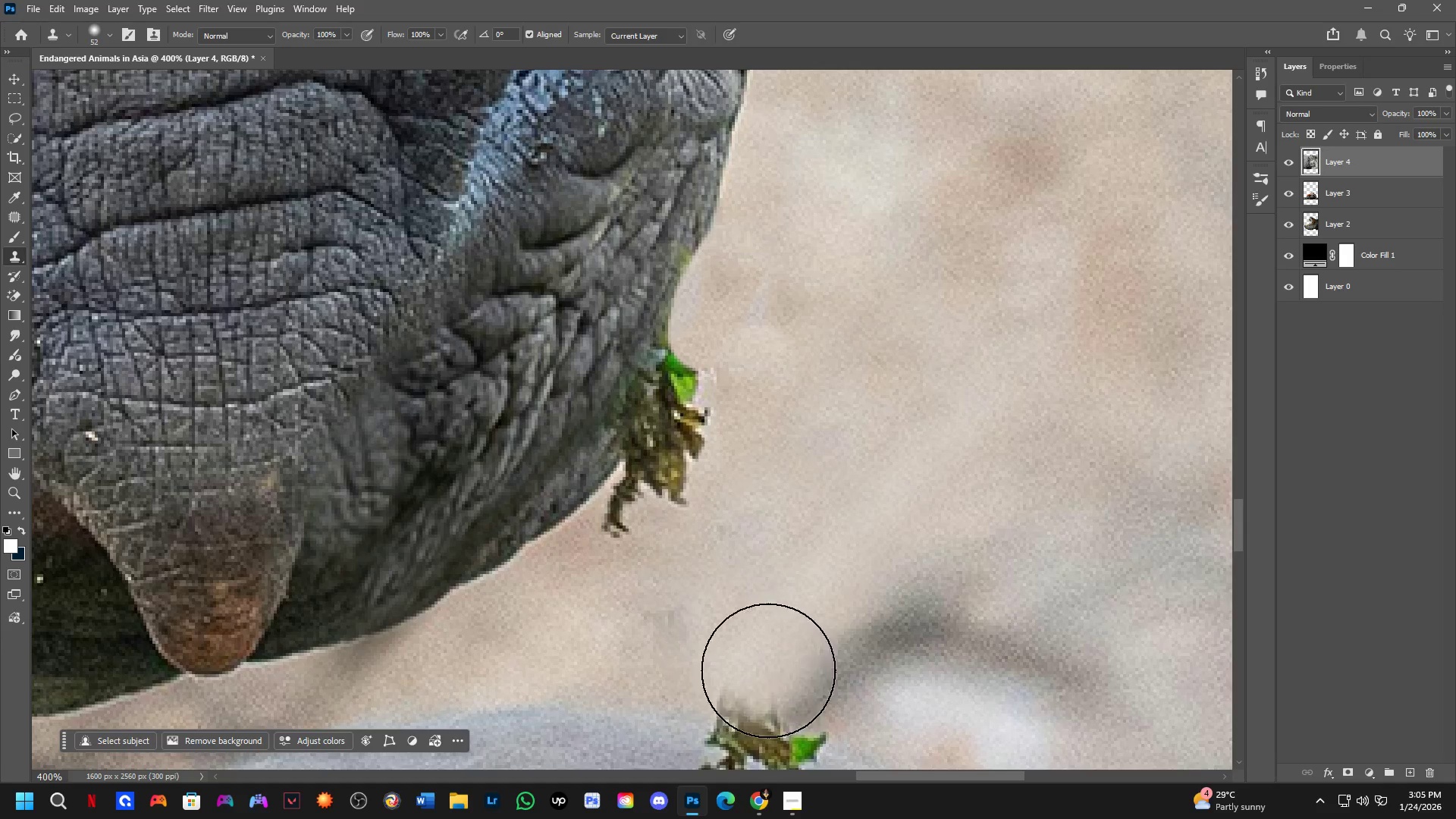 
hold_key(key=Space, duration=0.48)
 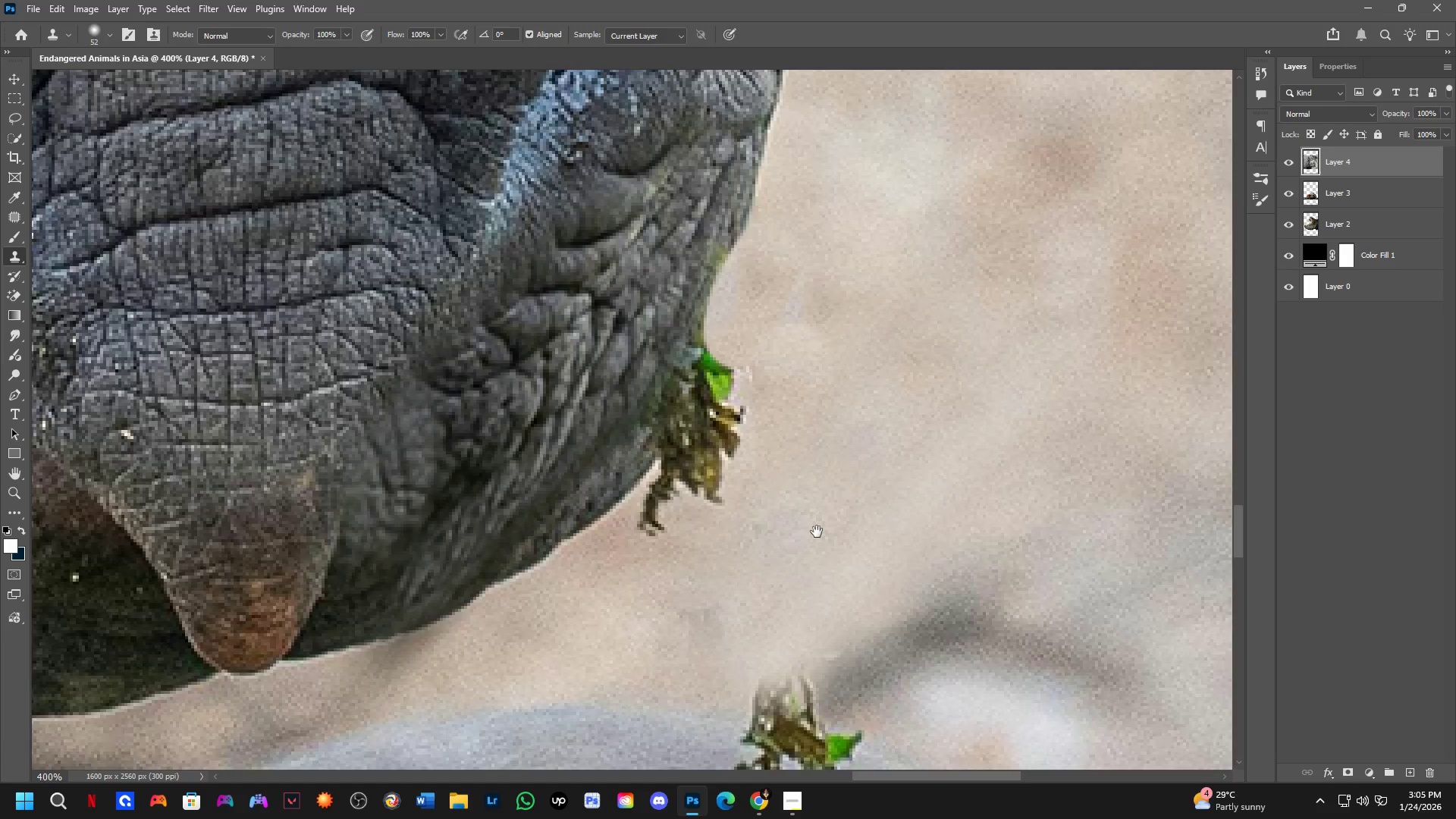 
left_click_drag(start_coordinate=[767, 609], to_coordinate=[769, 411])
 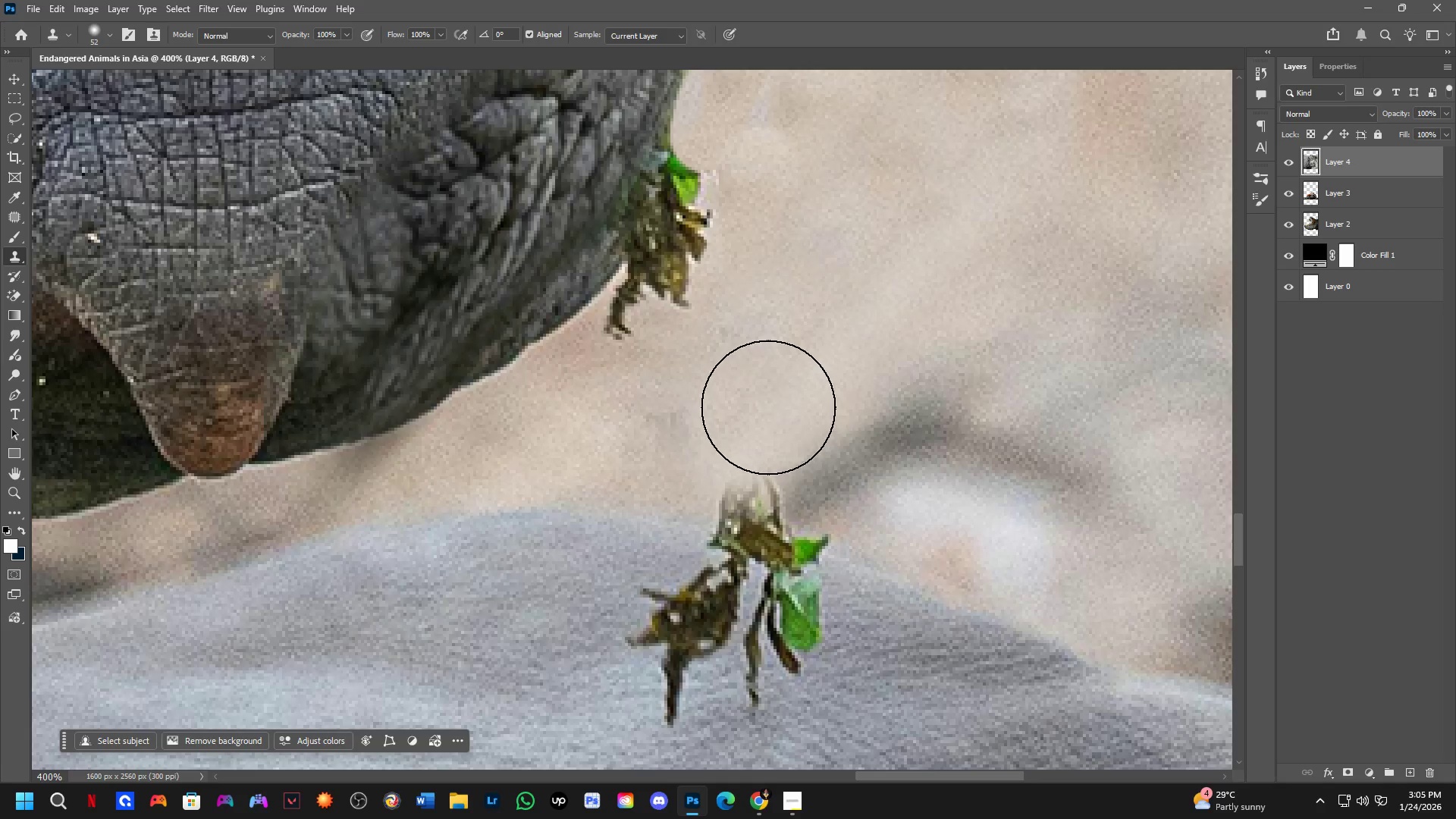 
hold_key(key=Space, duration=0.45)
 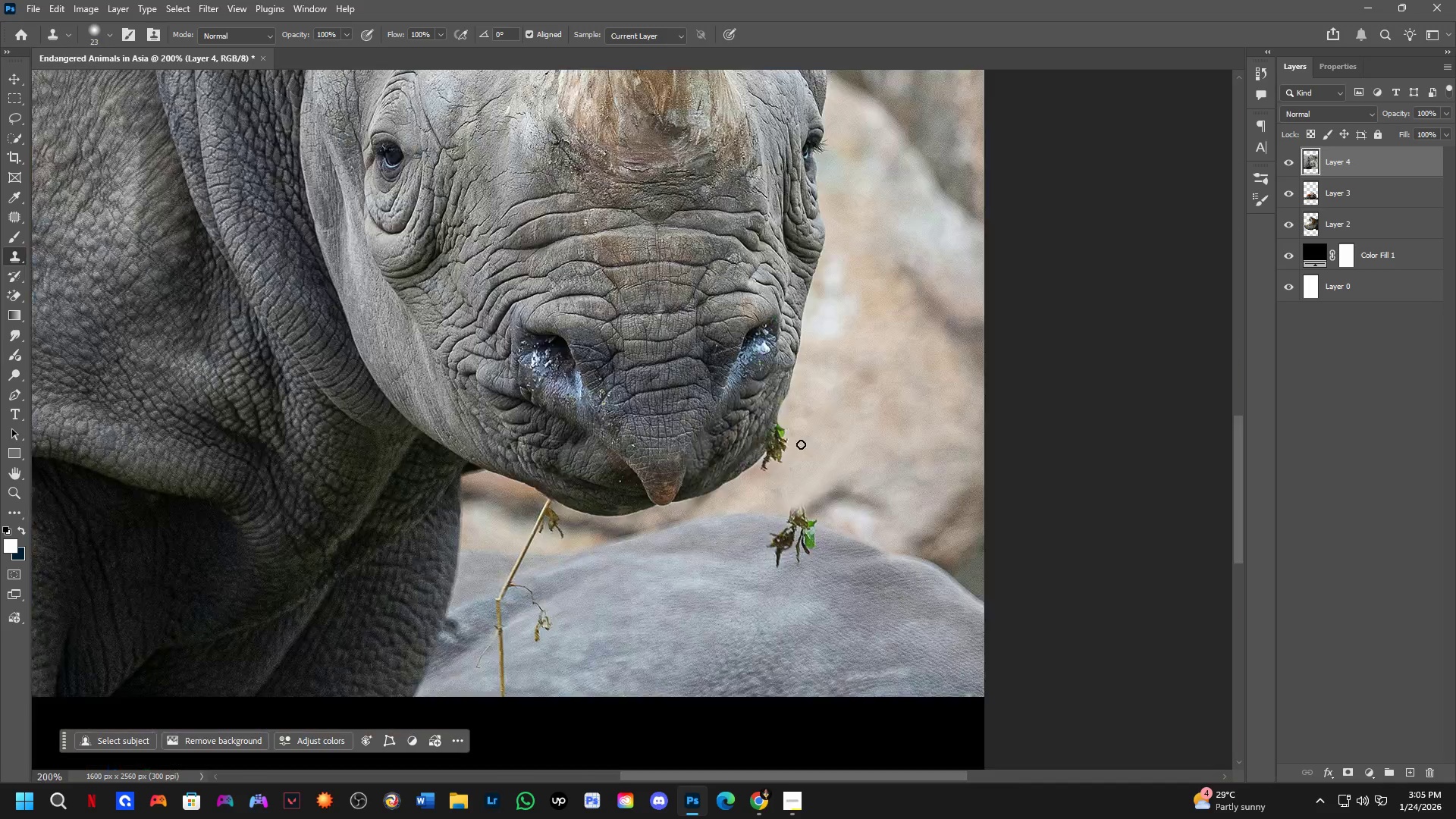 
left_click_drag(start_coordinate=[781, 326], to_coordinate=[817, 536])
 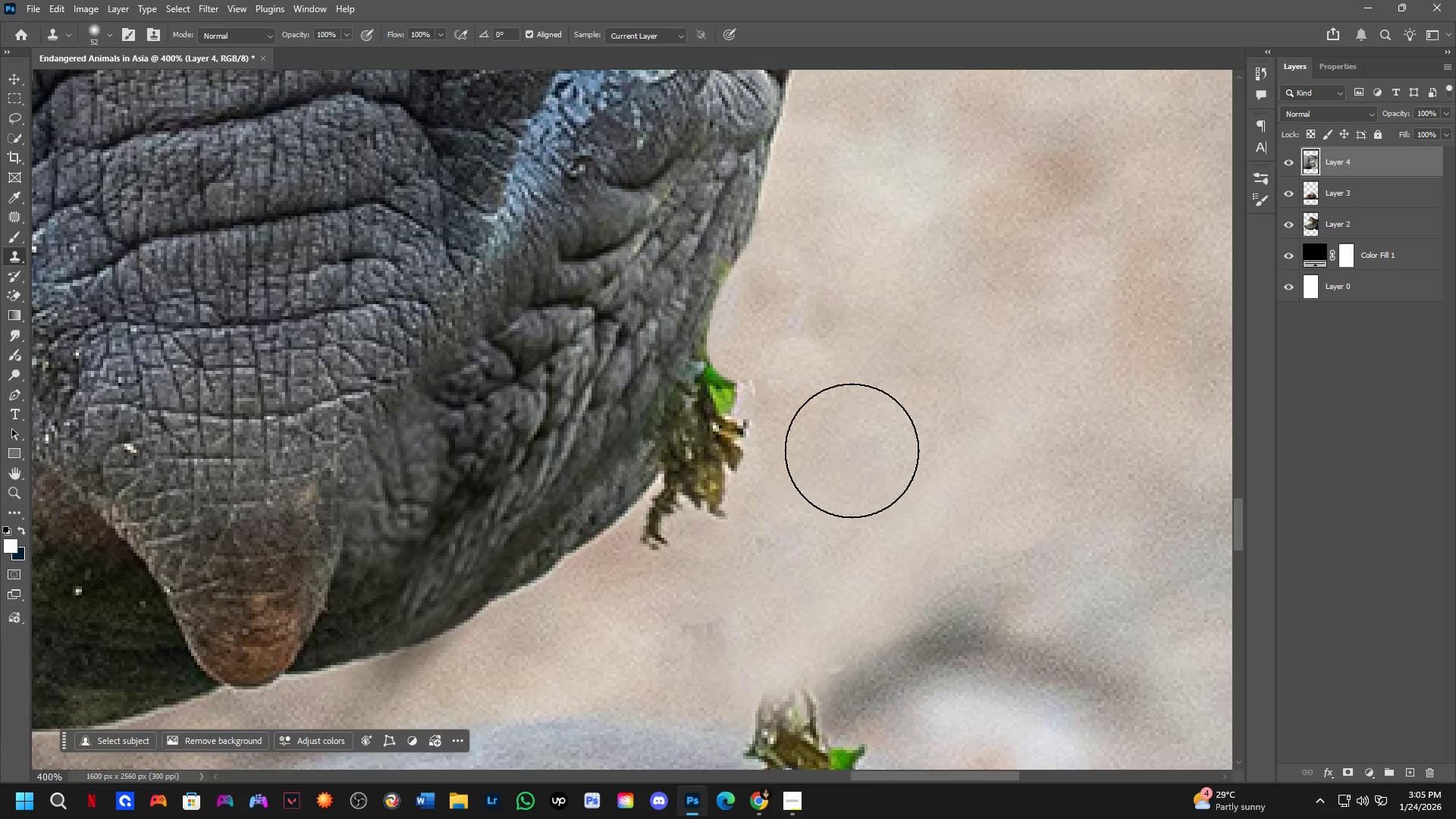 
key(Alt+AltLeft)
 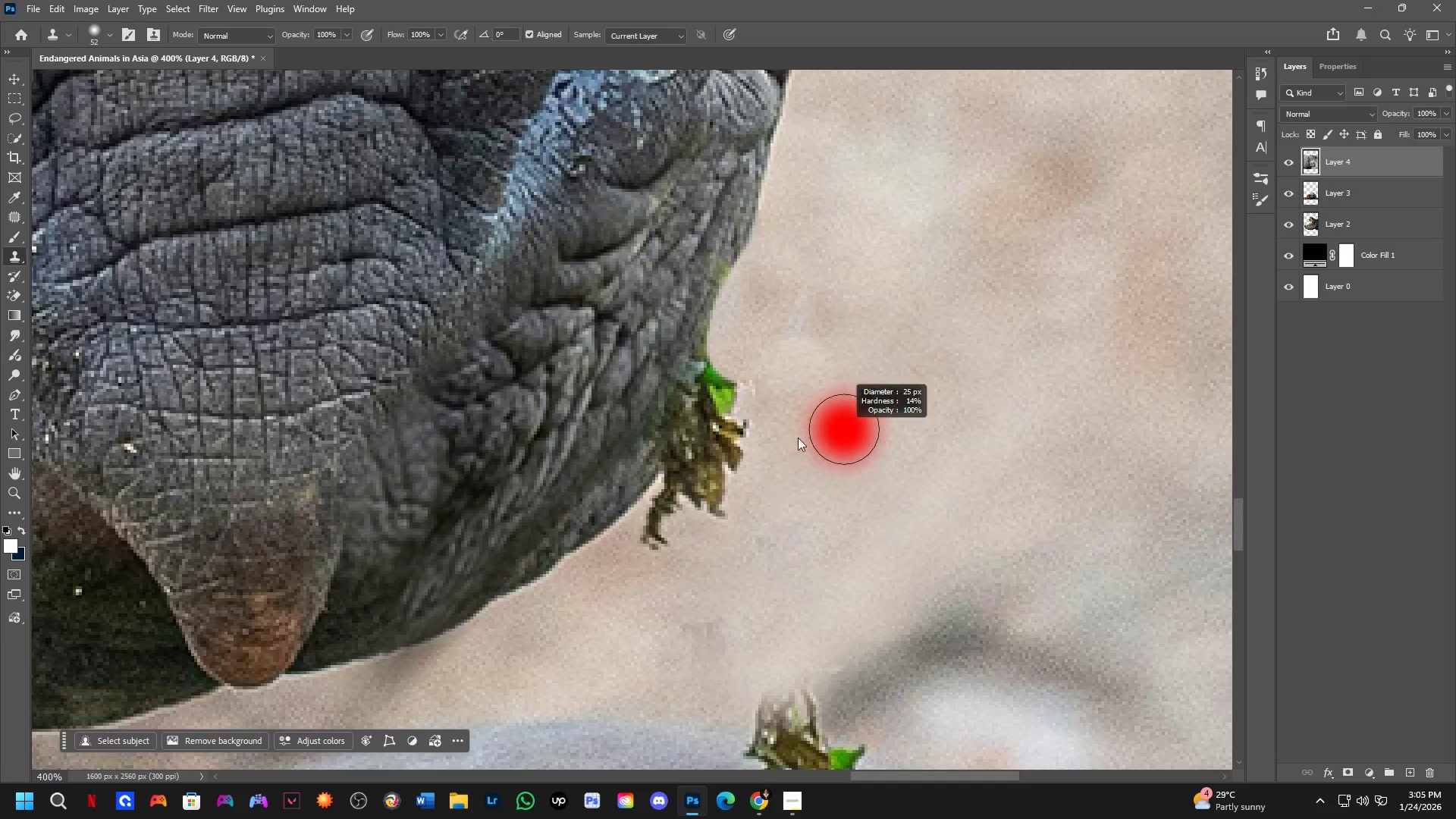 
key(Shift+ShiftLeft)
 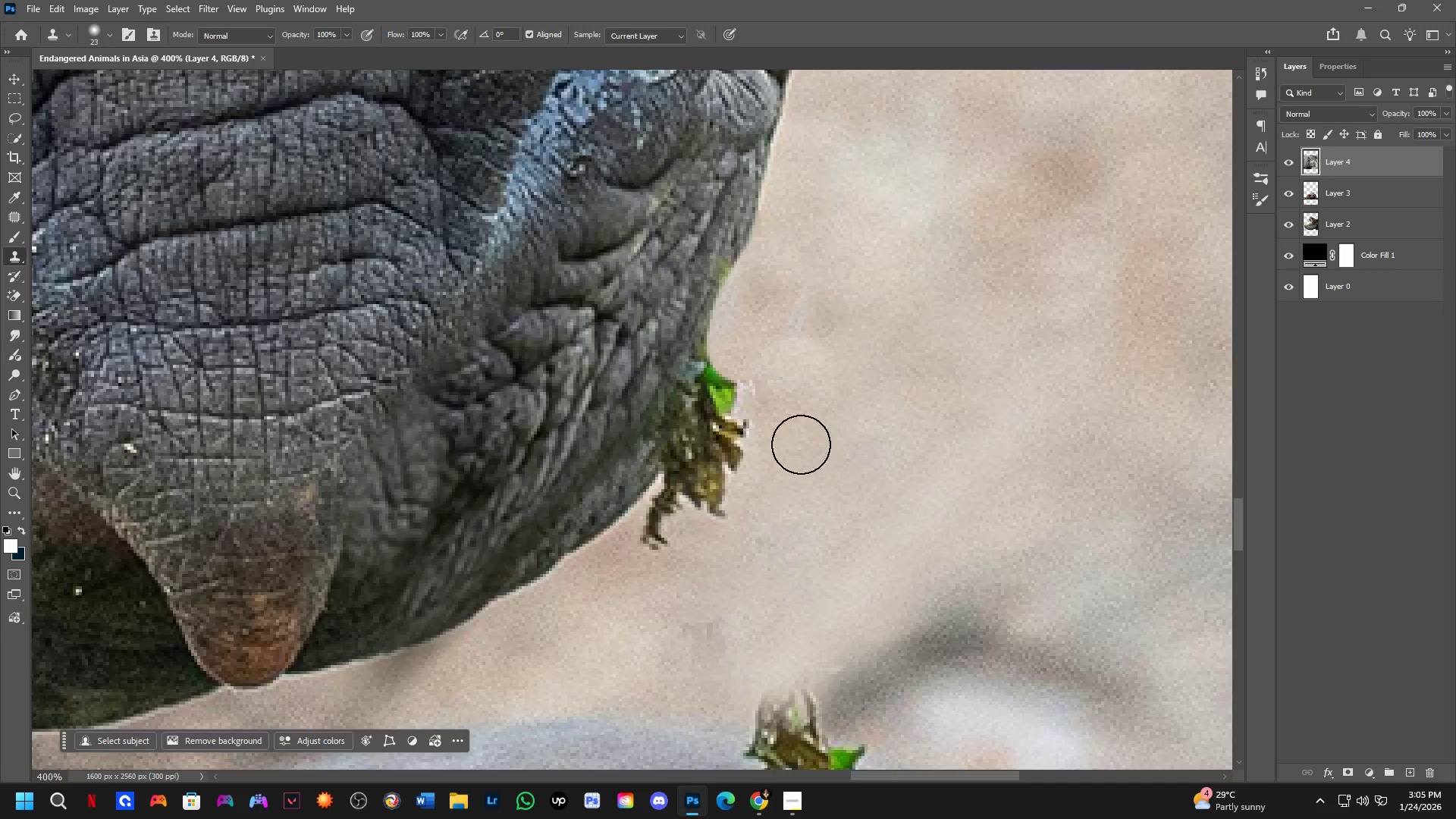 
scroll: coordinate [801, 444], scroll_direction: down, amount: 4.0
 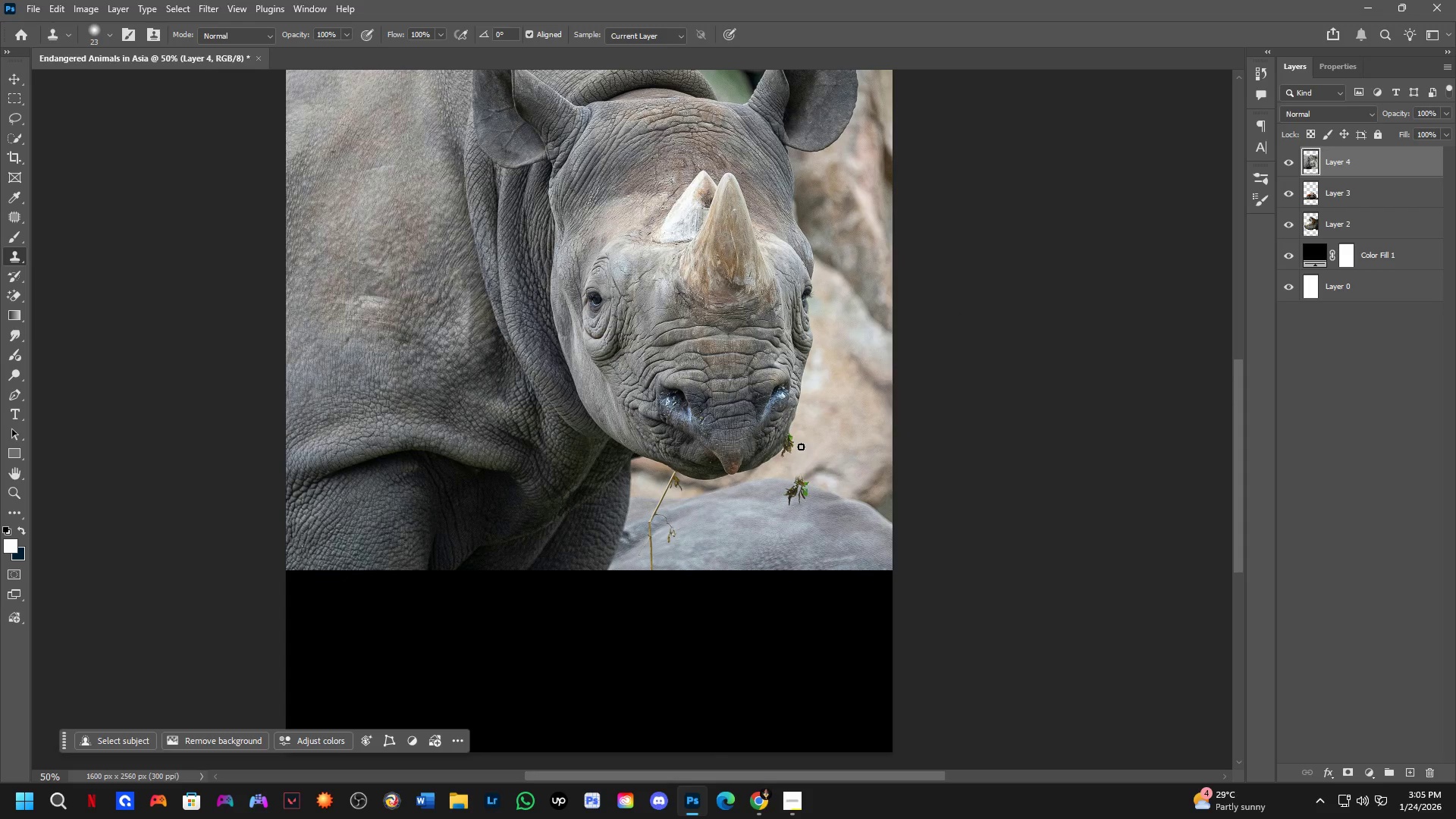 
key(Shift+ShiftLeft)
 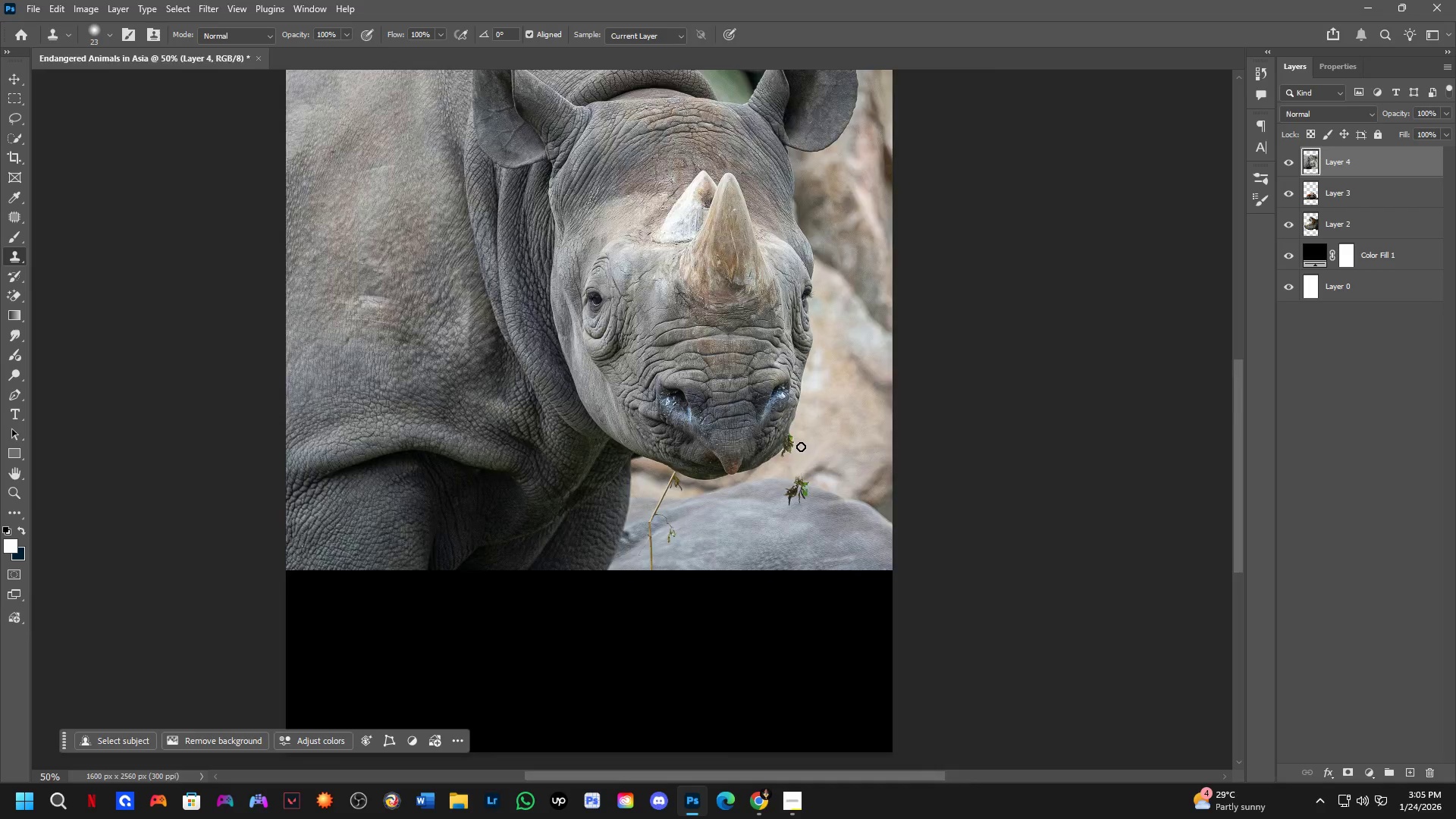 
key(Shift+ShiftLeft)
 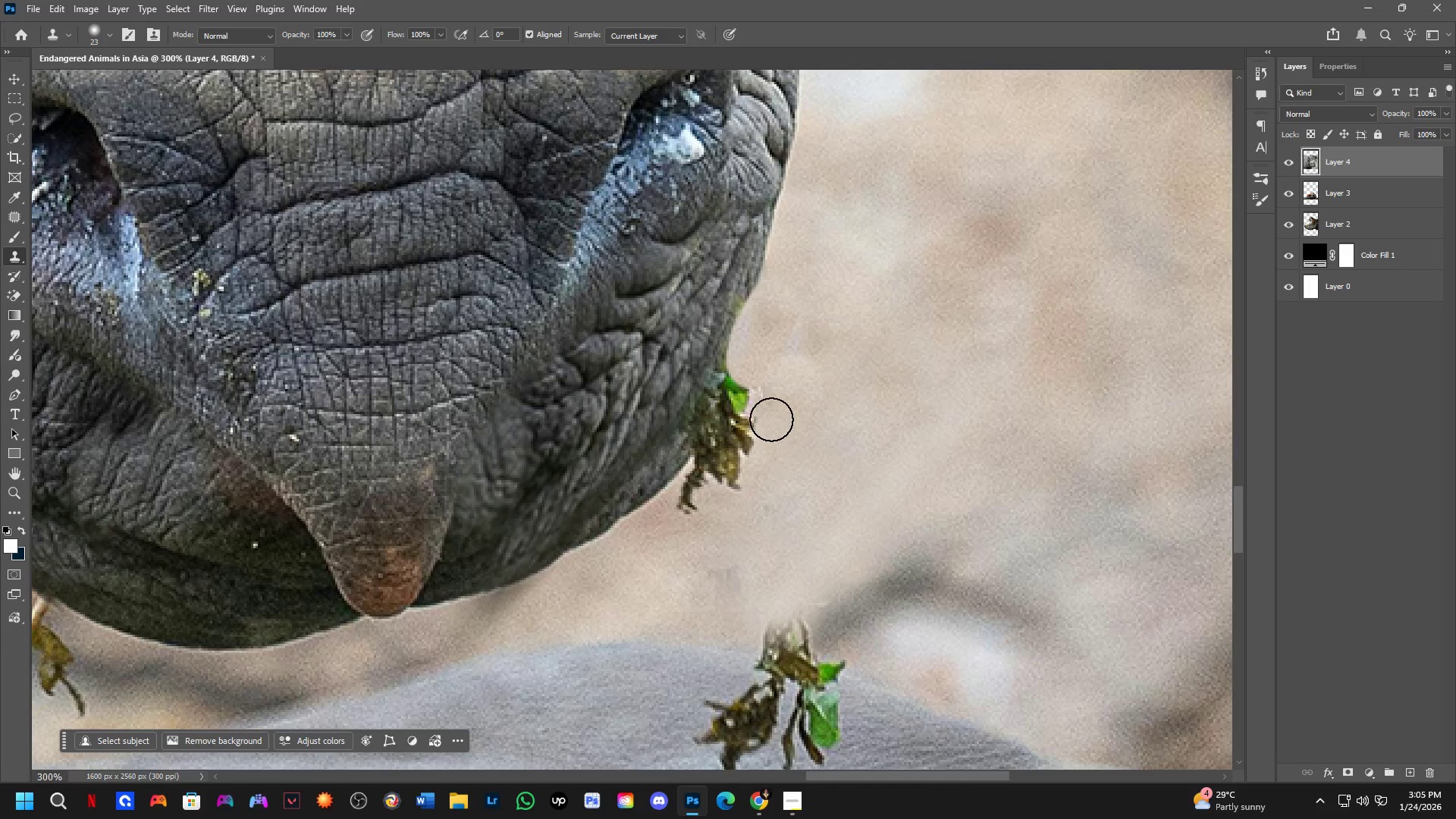 
hold_key(key=AltLeft, duration=0.31)
 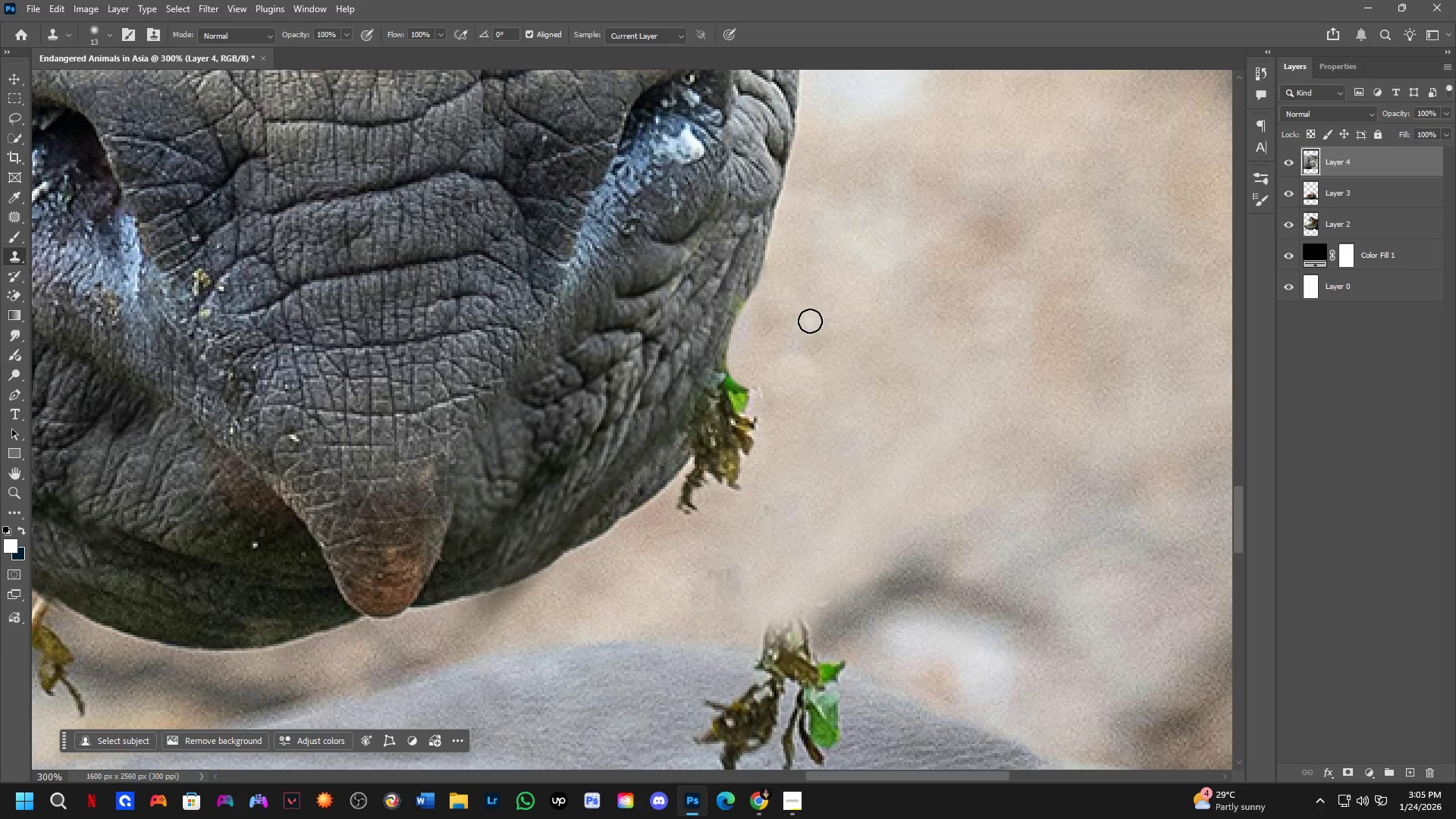 
scroll: coordinate [790, 439], scroll_direction: up, amount: 11.0
 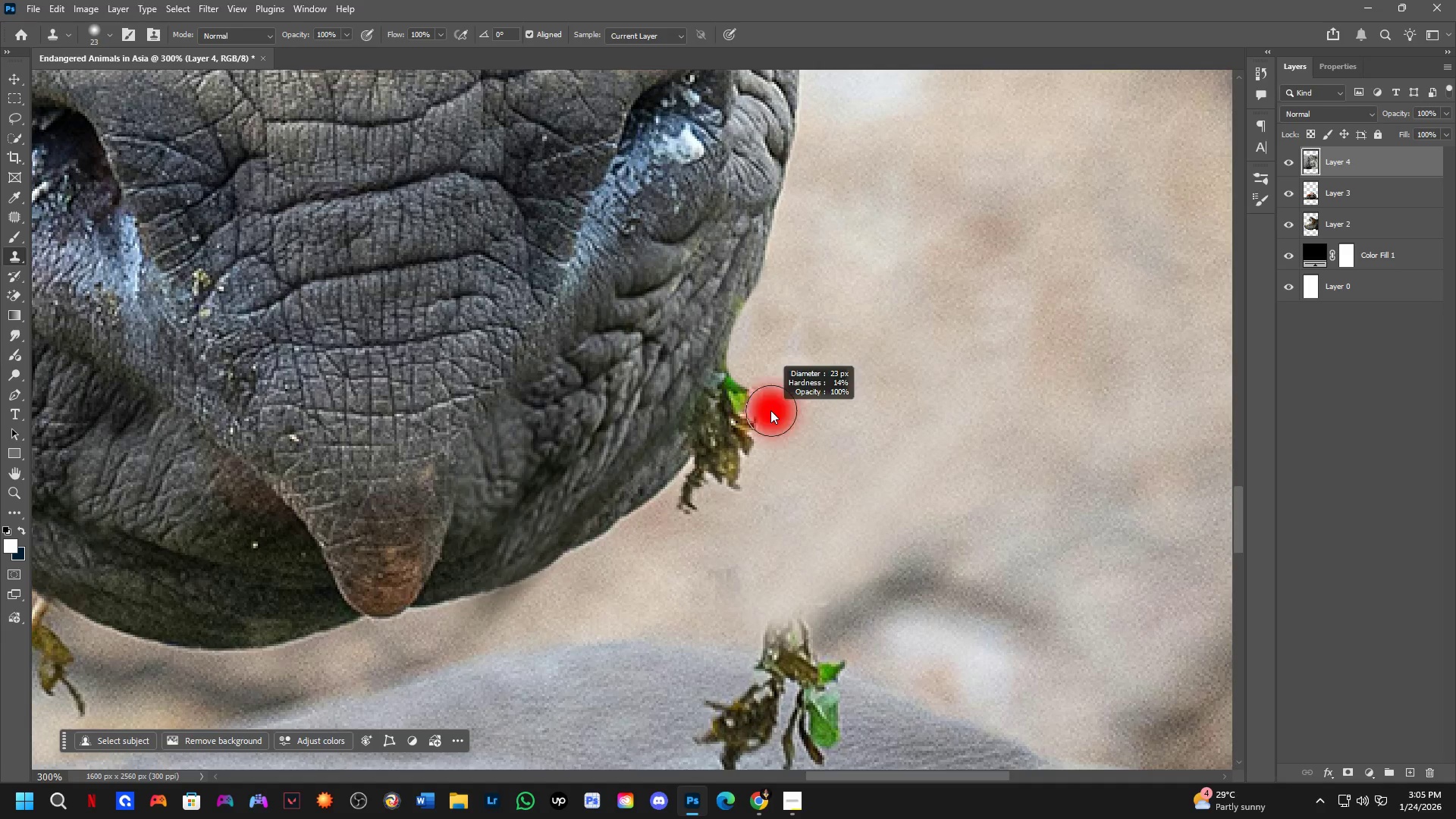 
hold_key(key=AltLeft, duration=0.34)
 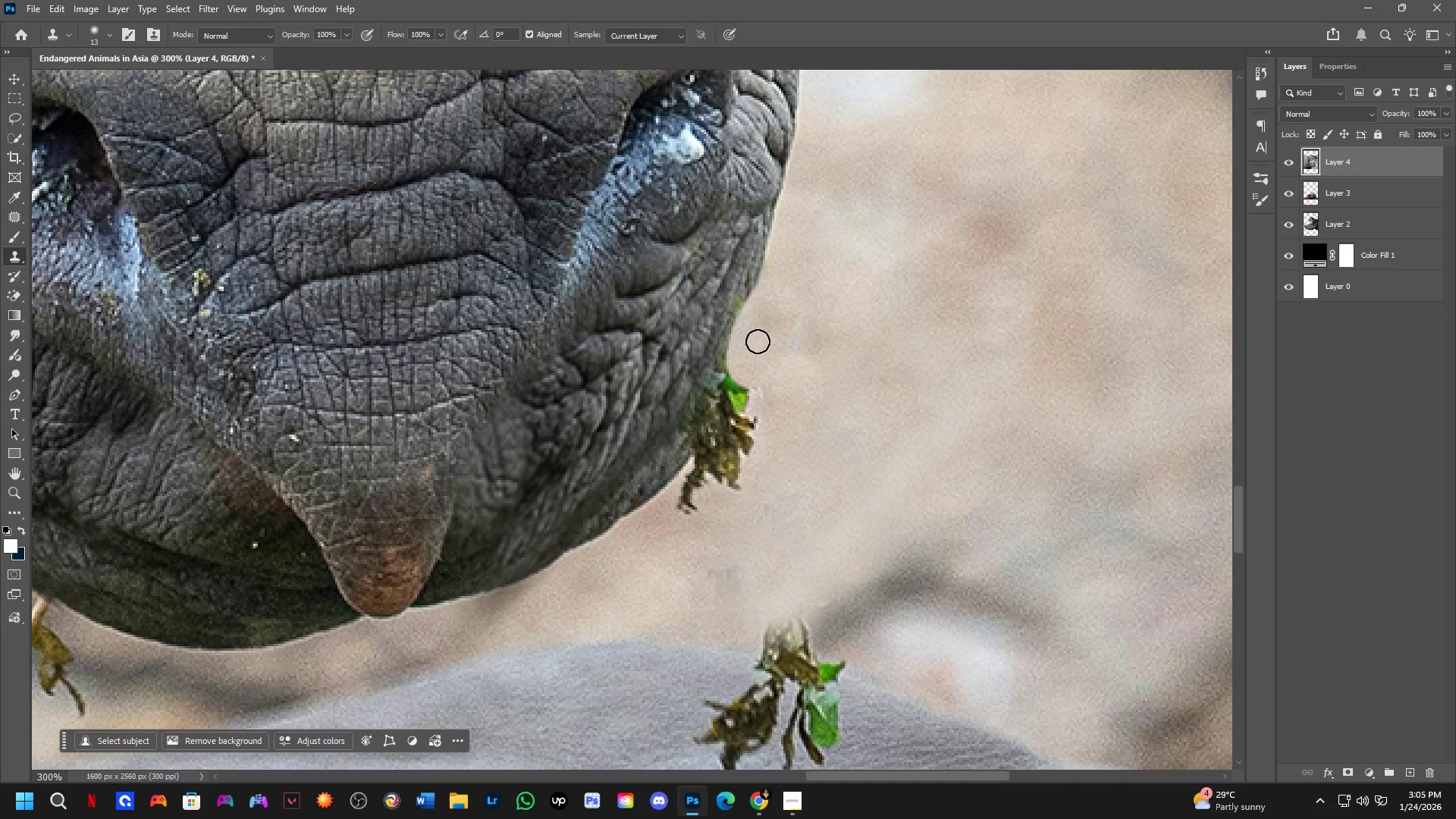 
left_click_drag(start_coordinate=[746, 348], to_coordinate=[727, 401])
 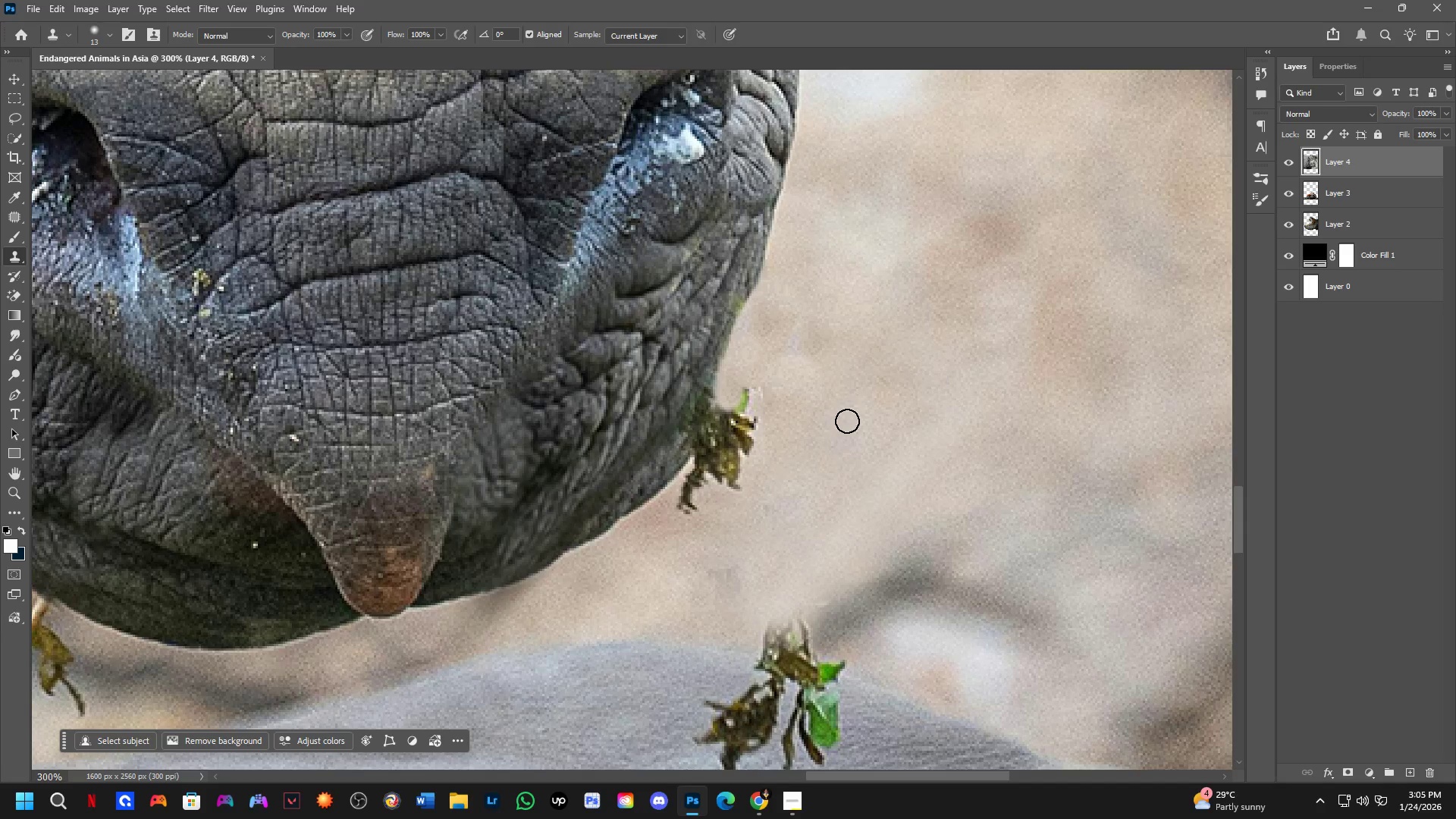 
key(Alt+AltLeft)
 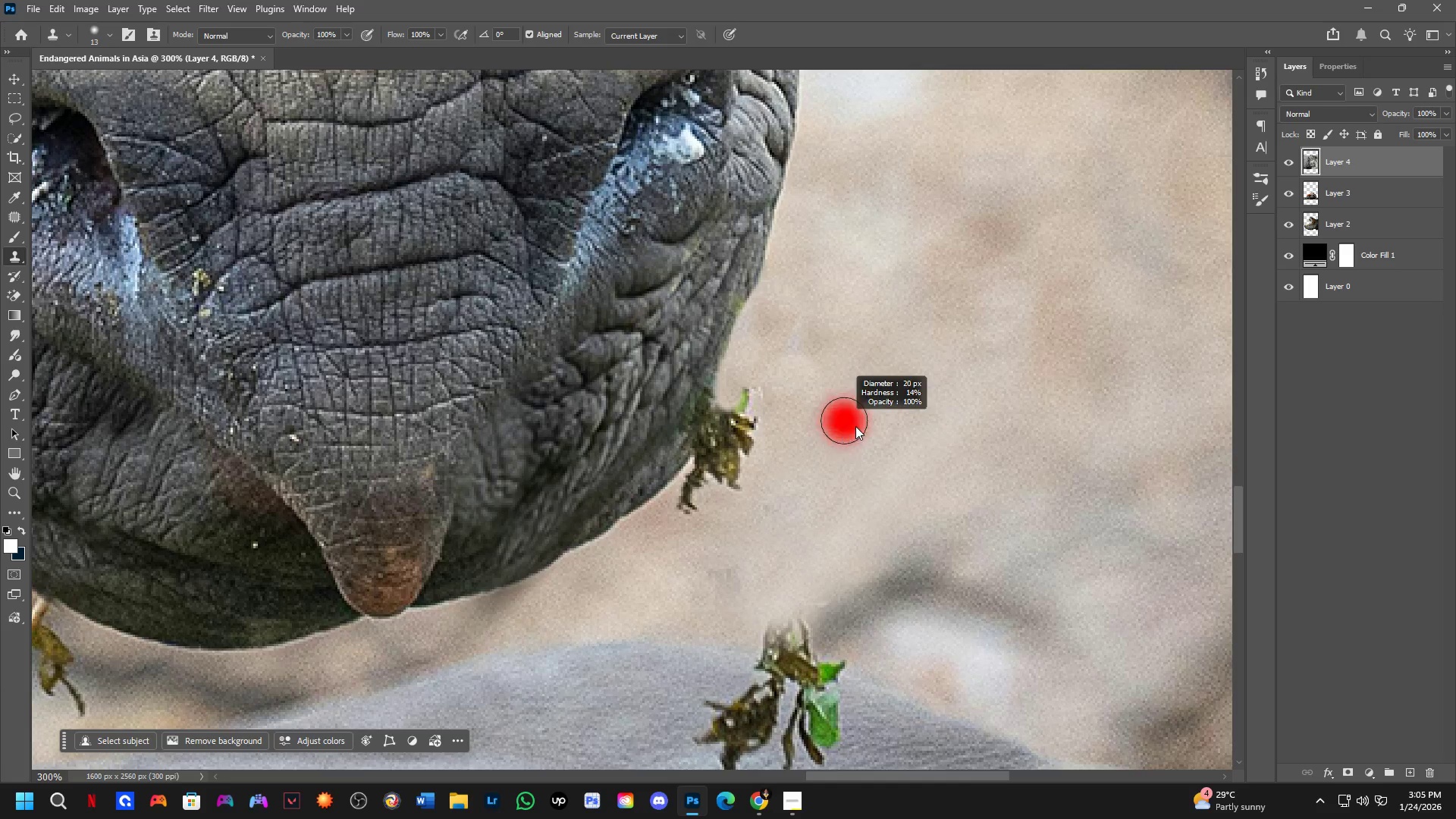 
key(Alt+AltLeft)
 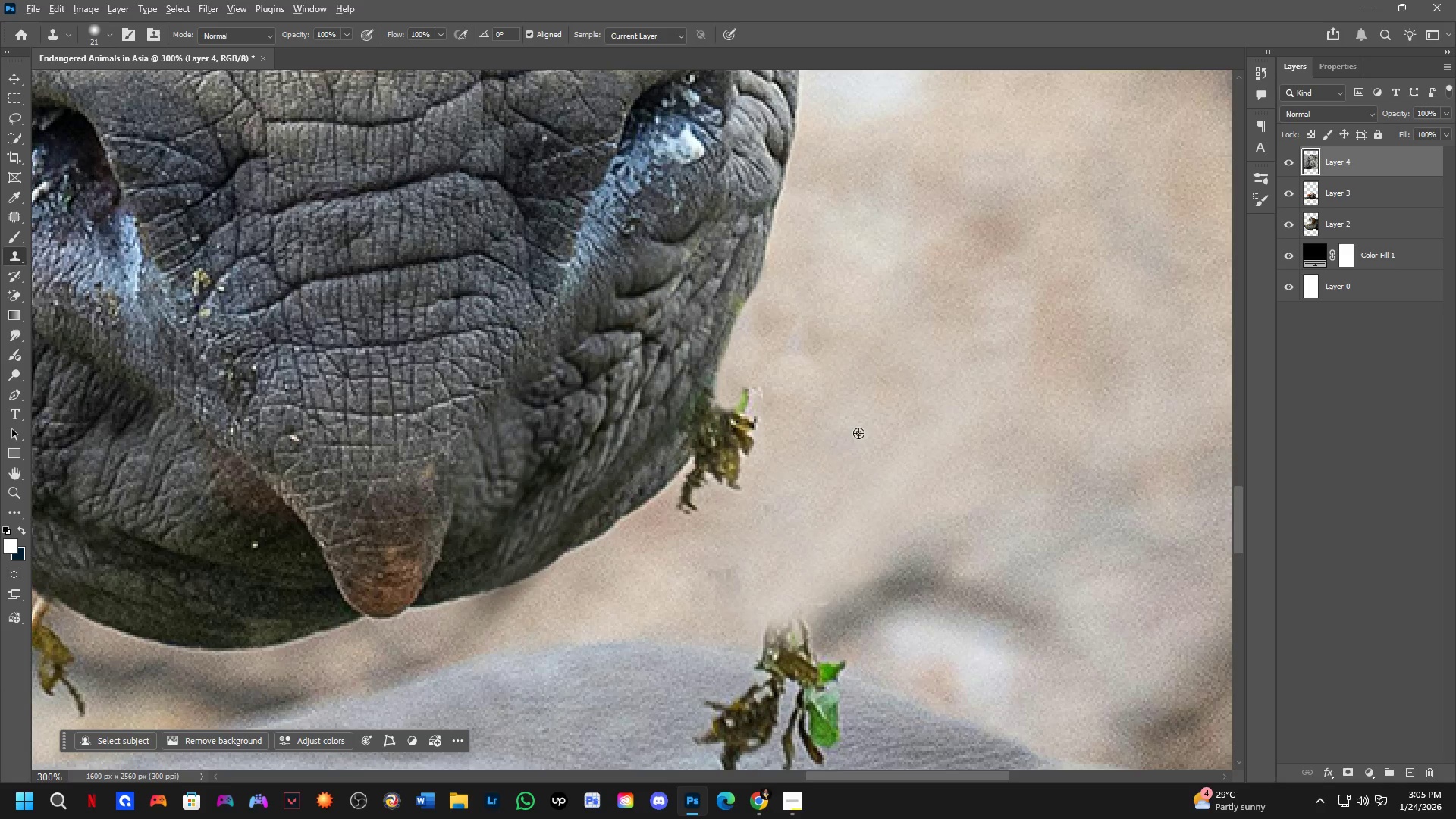 
left_click_drag(start_coordinate=[859, 433], to_coordinate=[851, 427])
 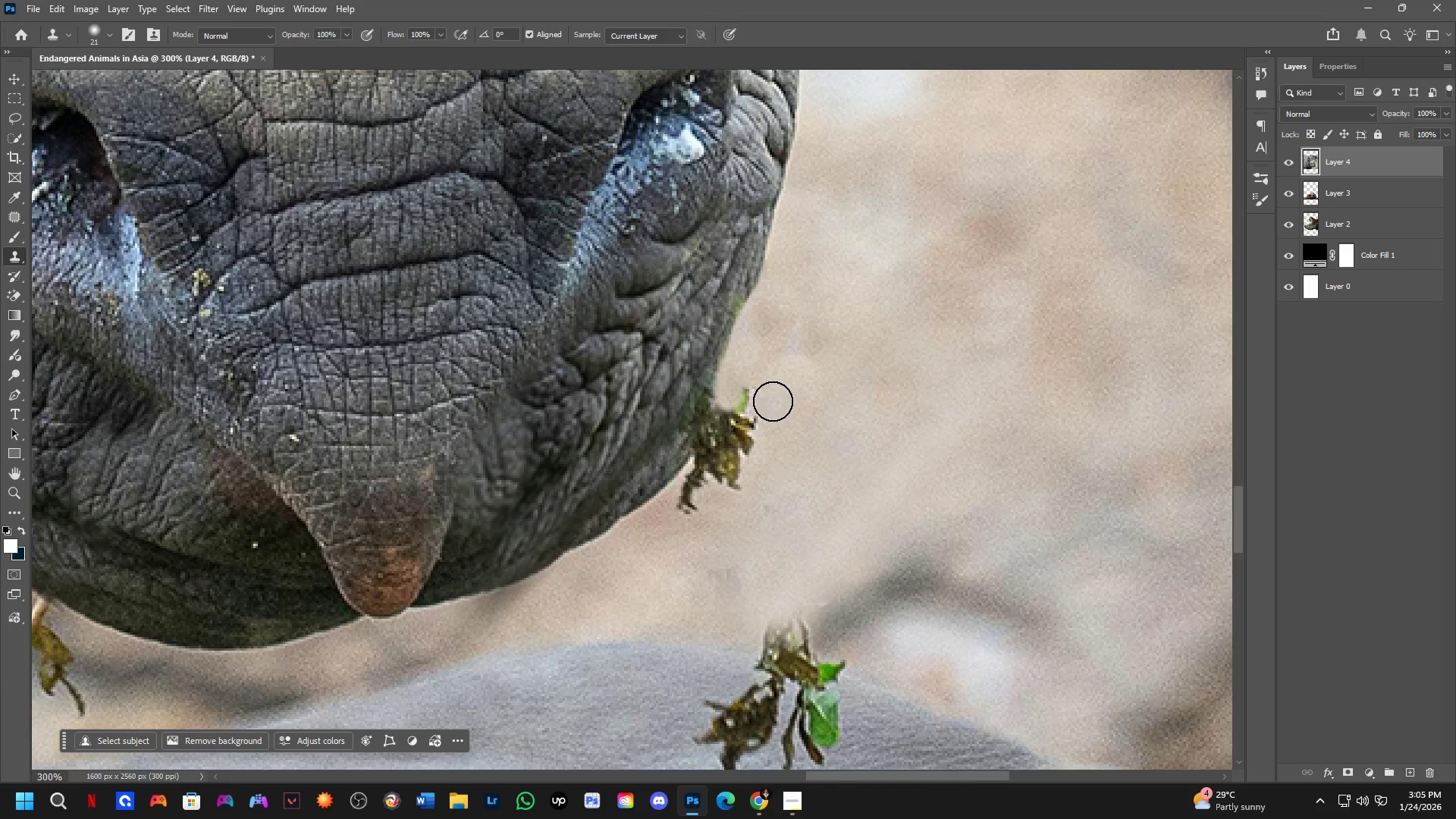 
left_click_drag(start_coordinate=[773, 401], to_coordinate=[726, 508])
 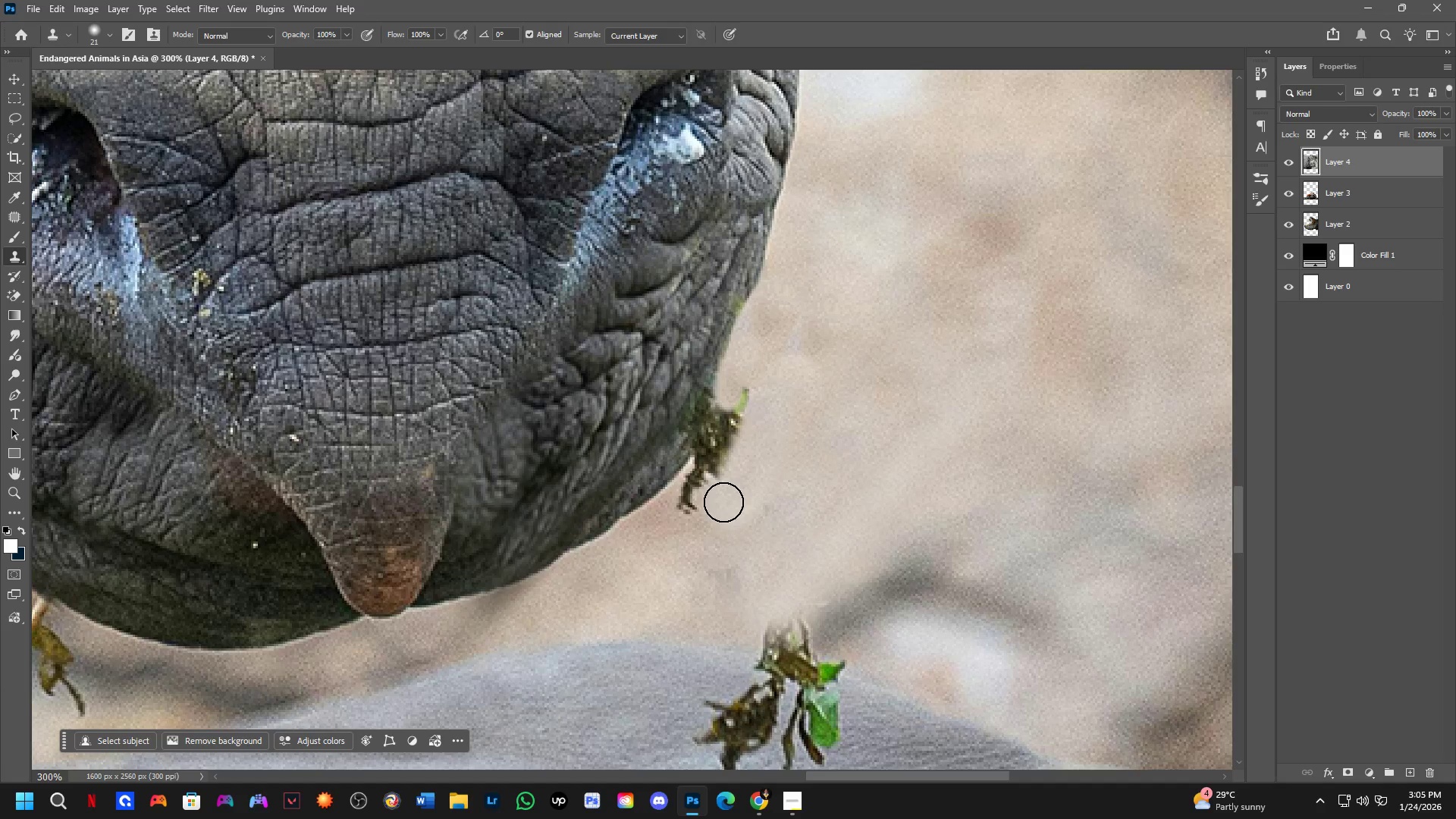 
left_click_drag(start_coordinate=[716, 503], to_coordinate=[756, 387])
 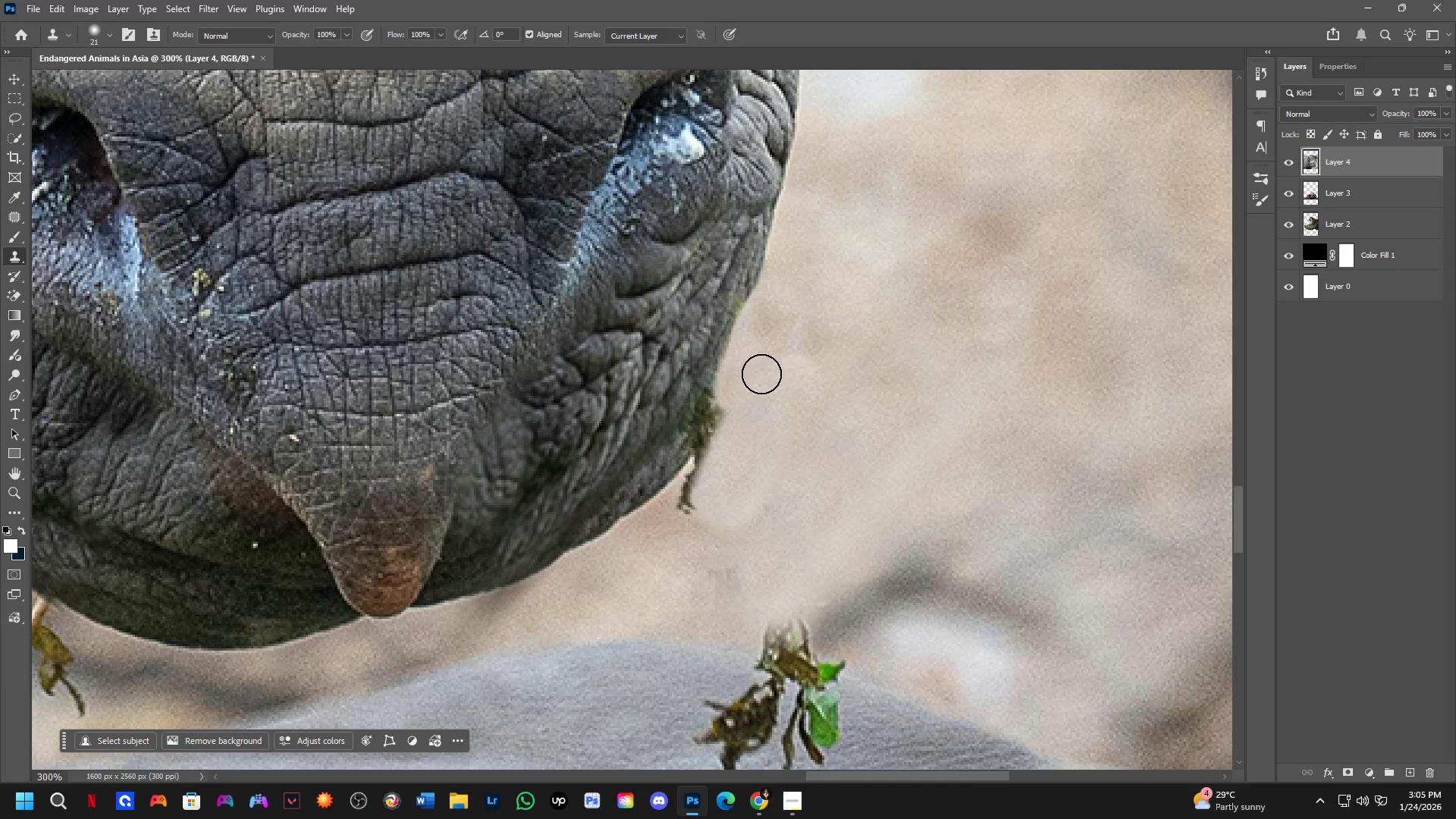 
left_click_drag(start_coordinate=[757, 382], to_coordinate=[679, 519])
 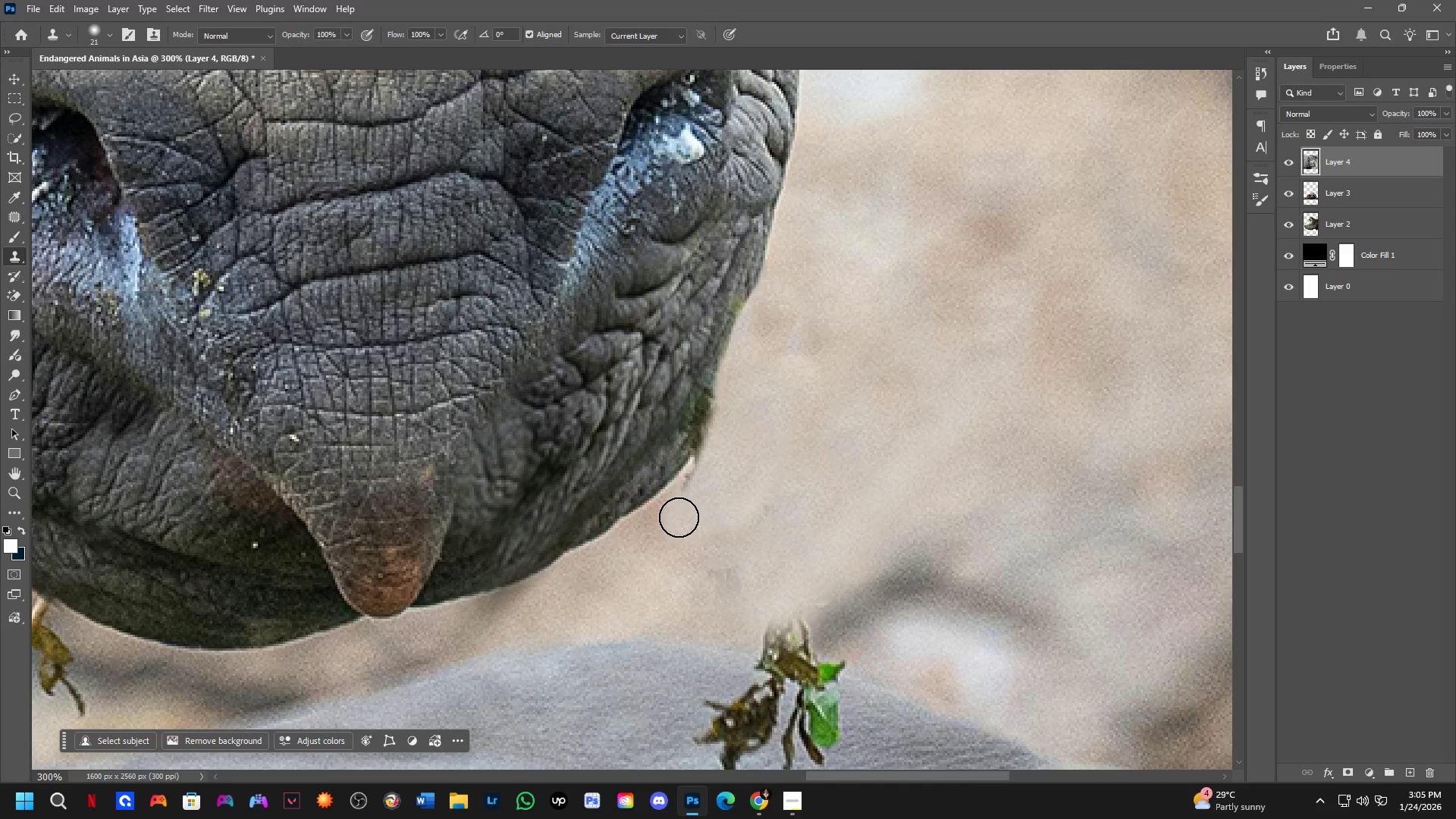 
left_click_drag(start_coordinate=[679, 516], to_coordinate=[741, 397])
 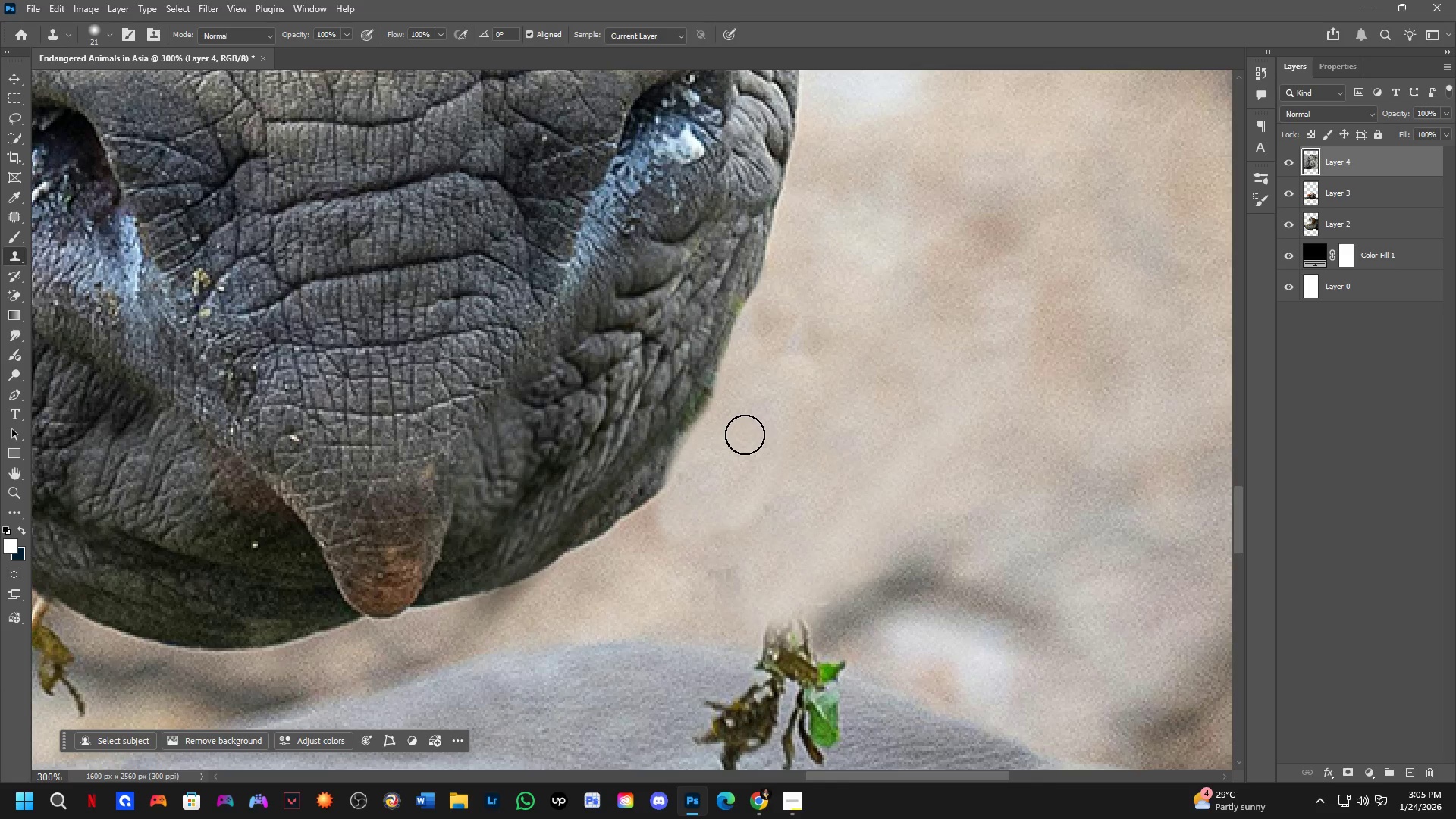 
key(Shift+ShiftLeft)
 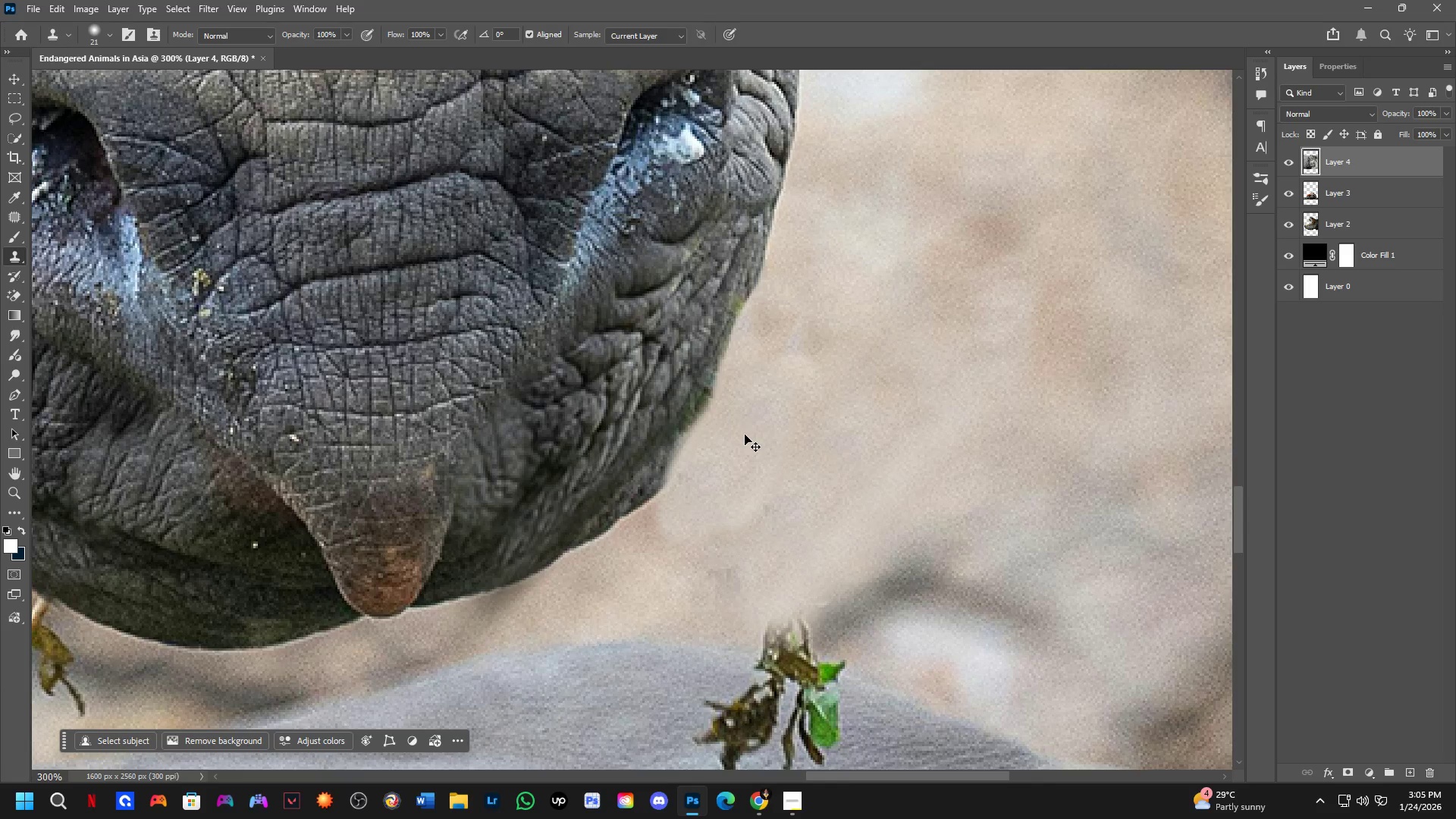 
key(Control+ControlLeft)
 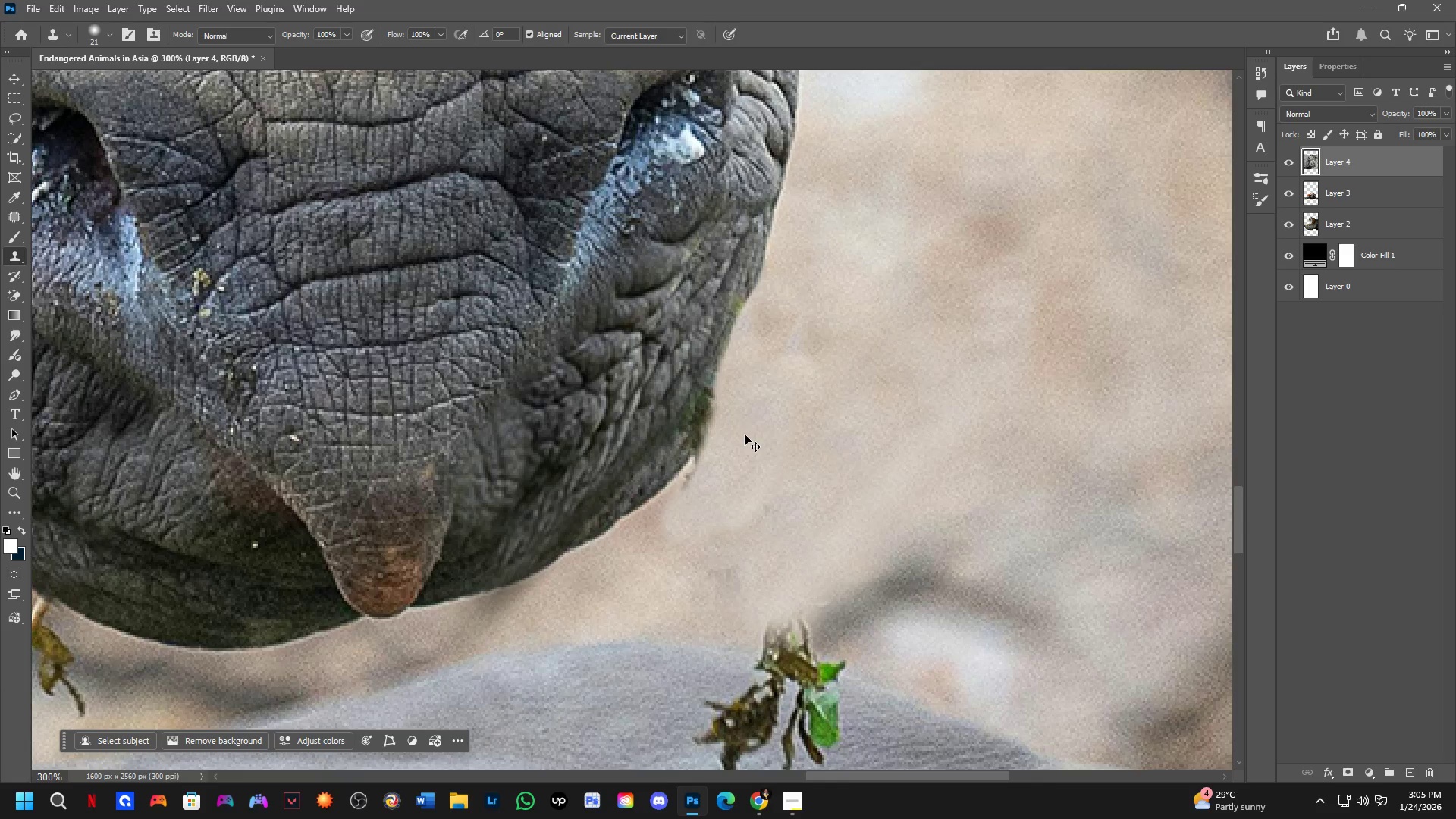 
key(Control+Z)
 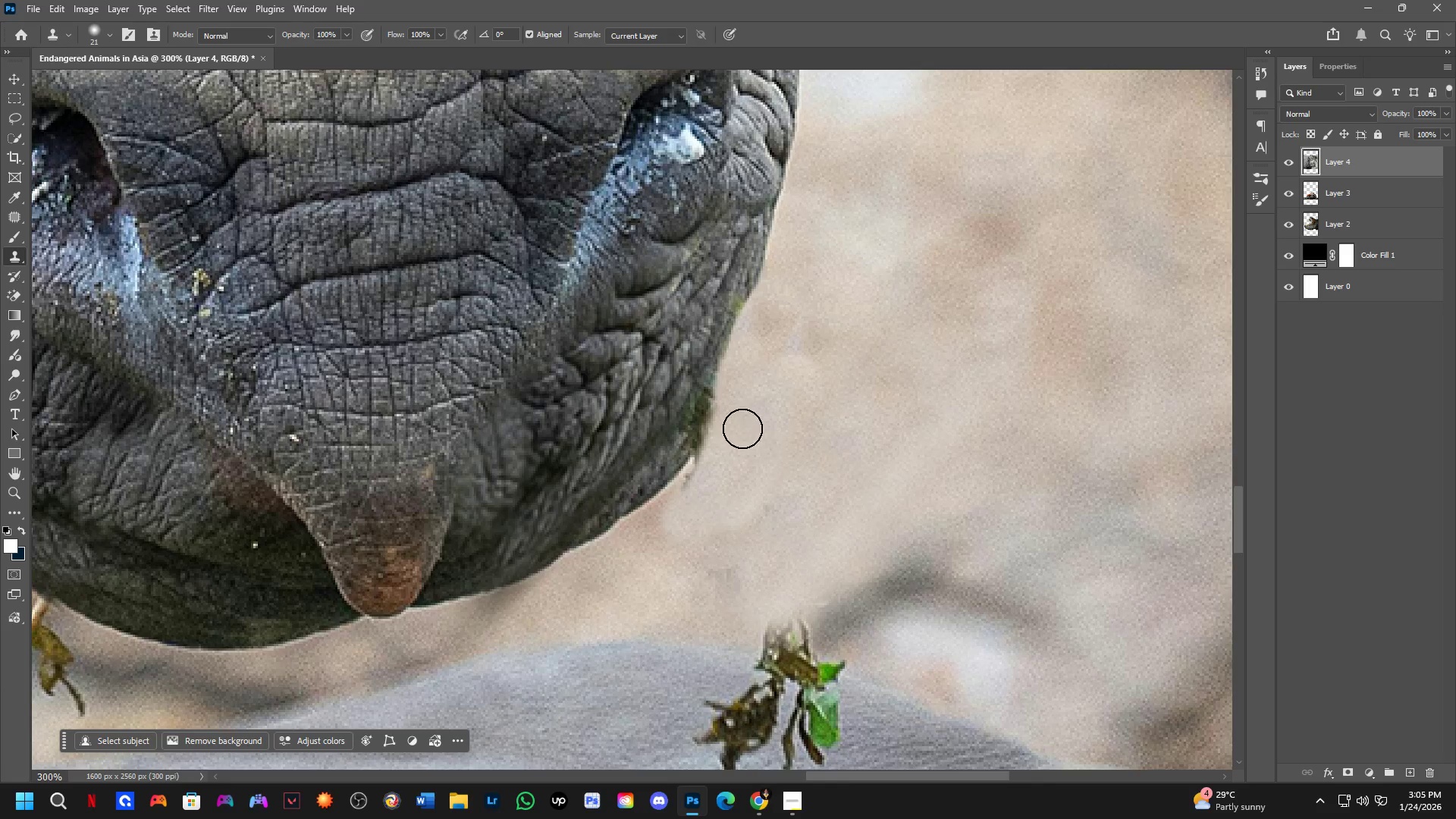 
key(Alt+AltLeft)
 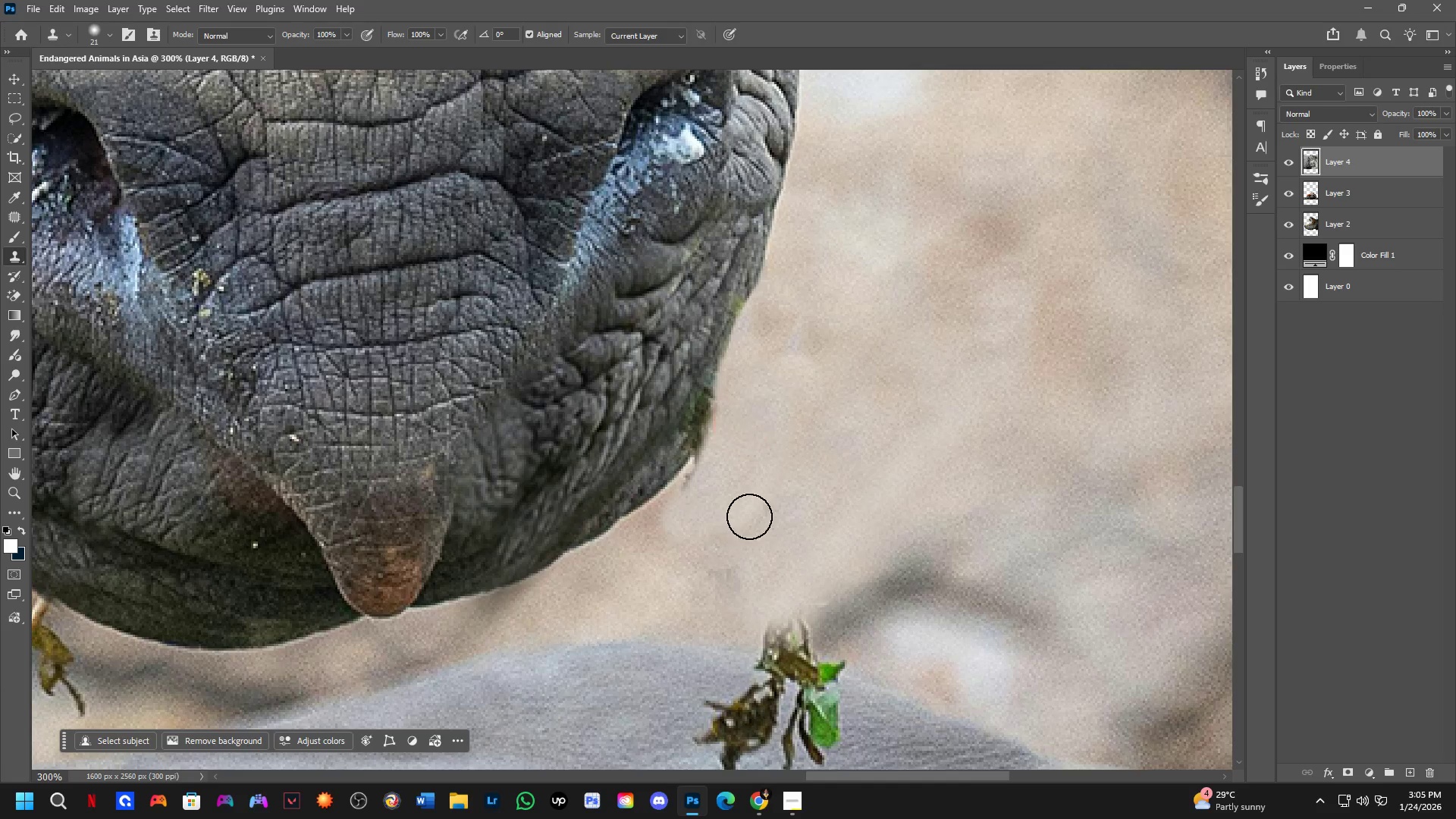 
hold_key(key=AltLeft, duration=0.38)
 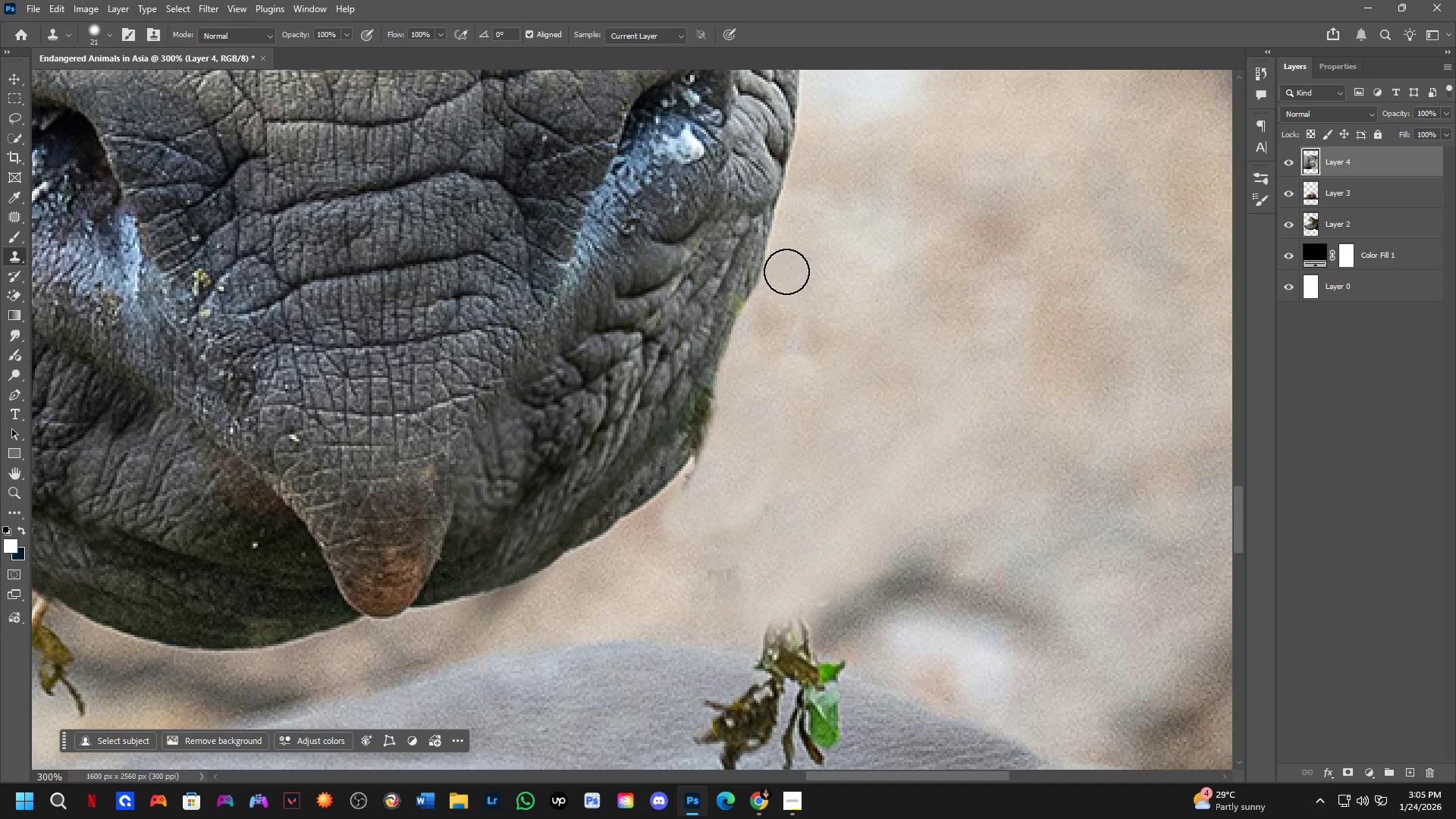 
left_click_drag(start_coordinate=[786, 259], to_coordinate=[707, 439])
 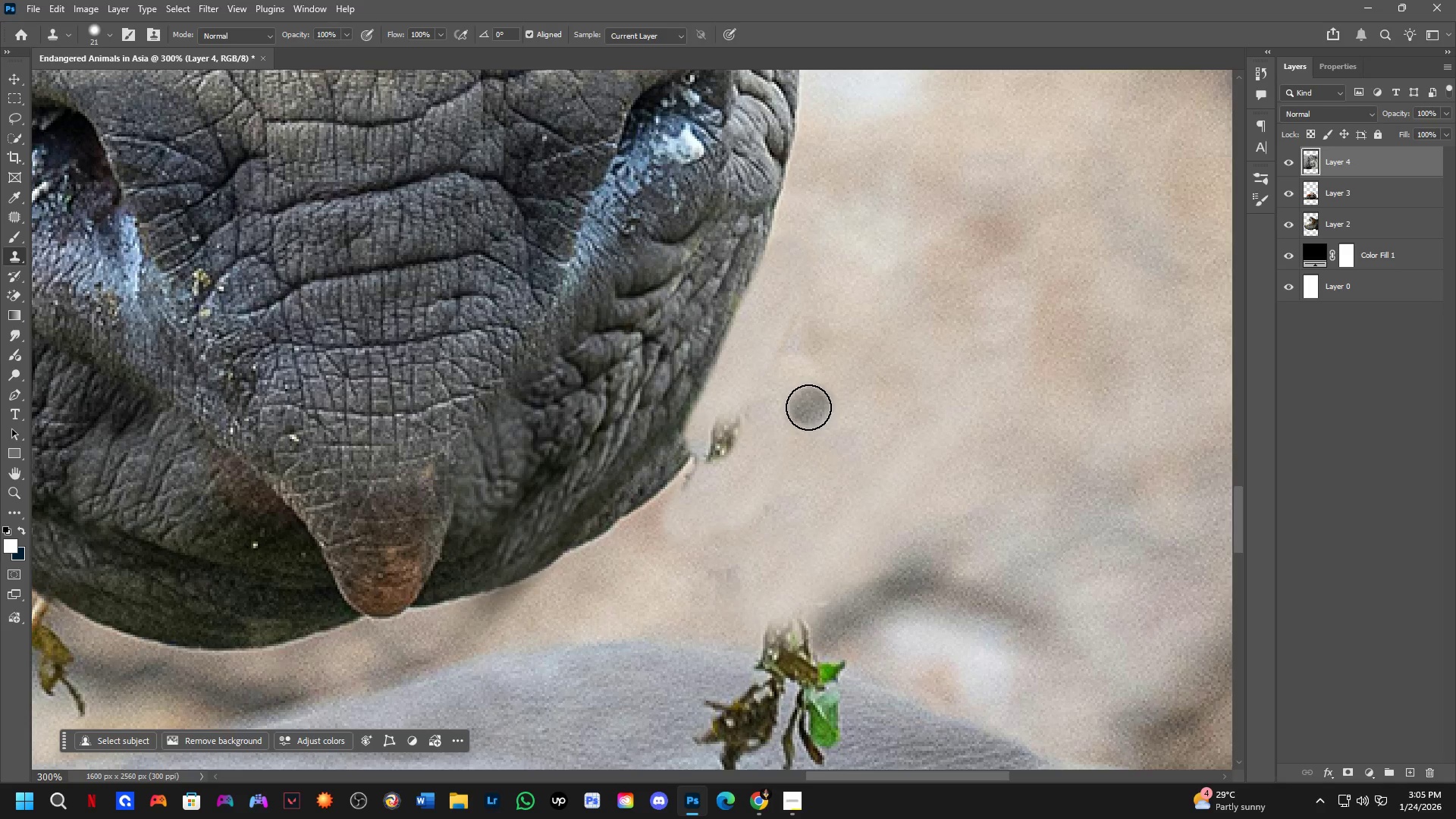 
key(Control+ControlLeft)
 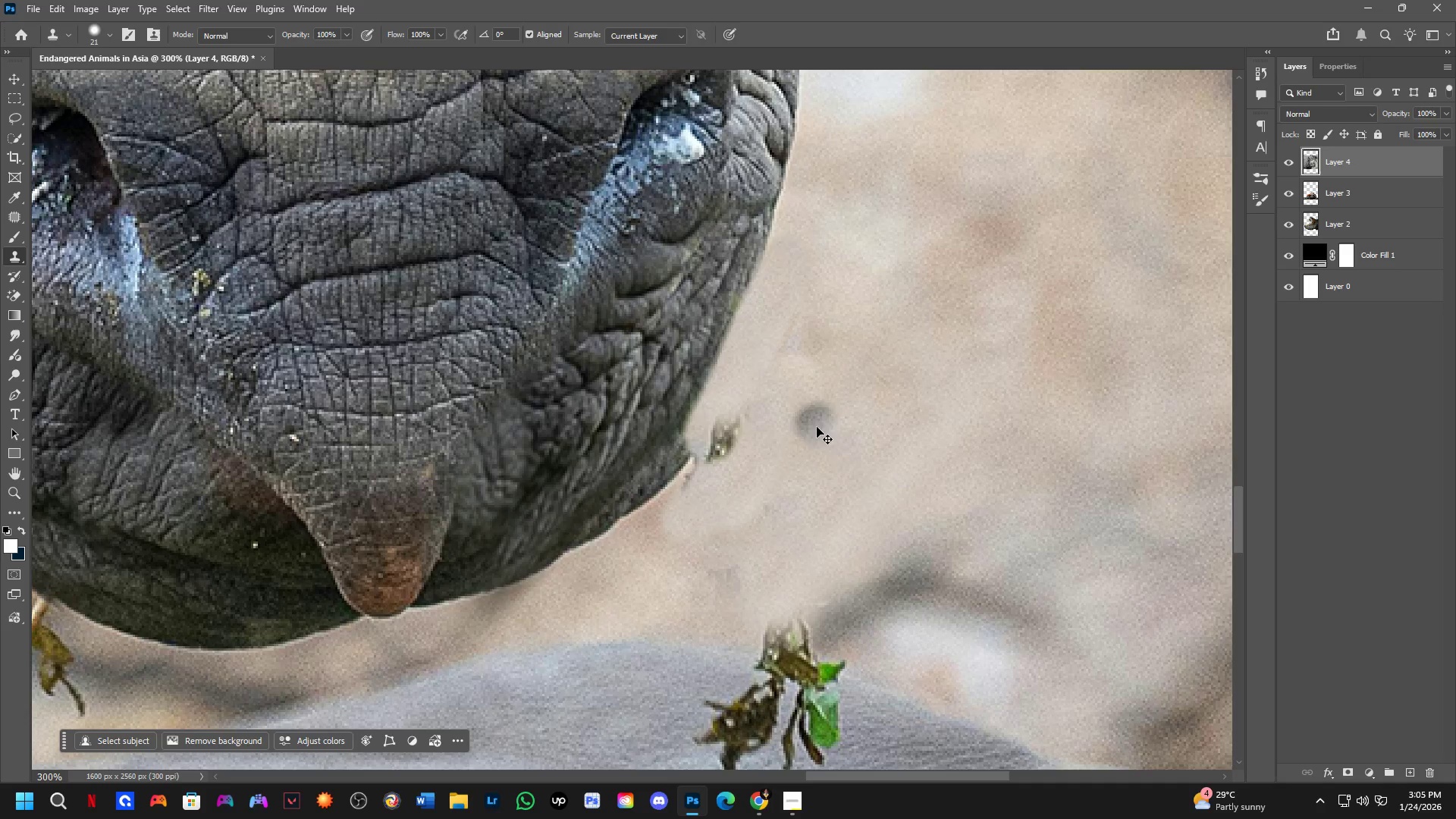 
key(Control+Z)
 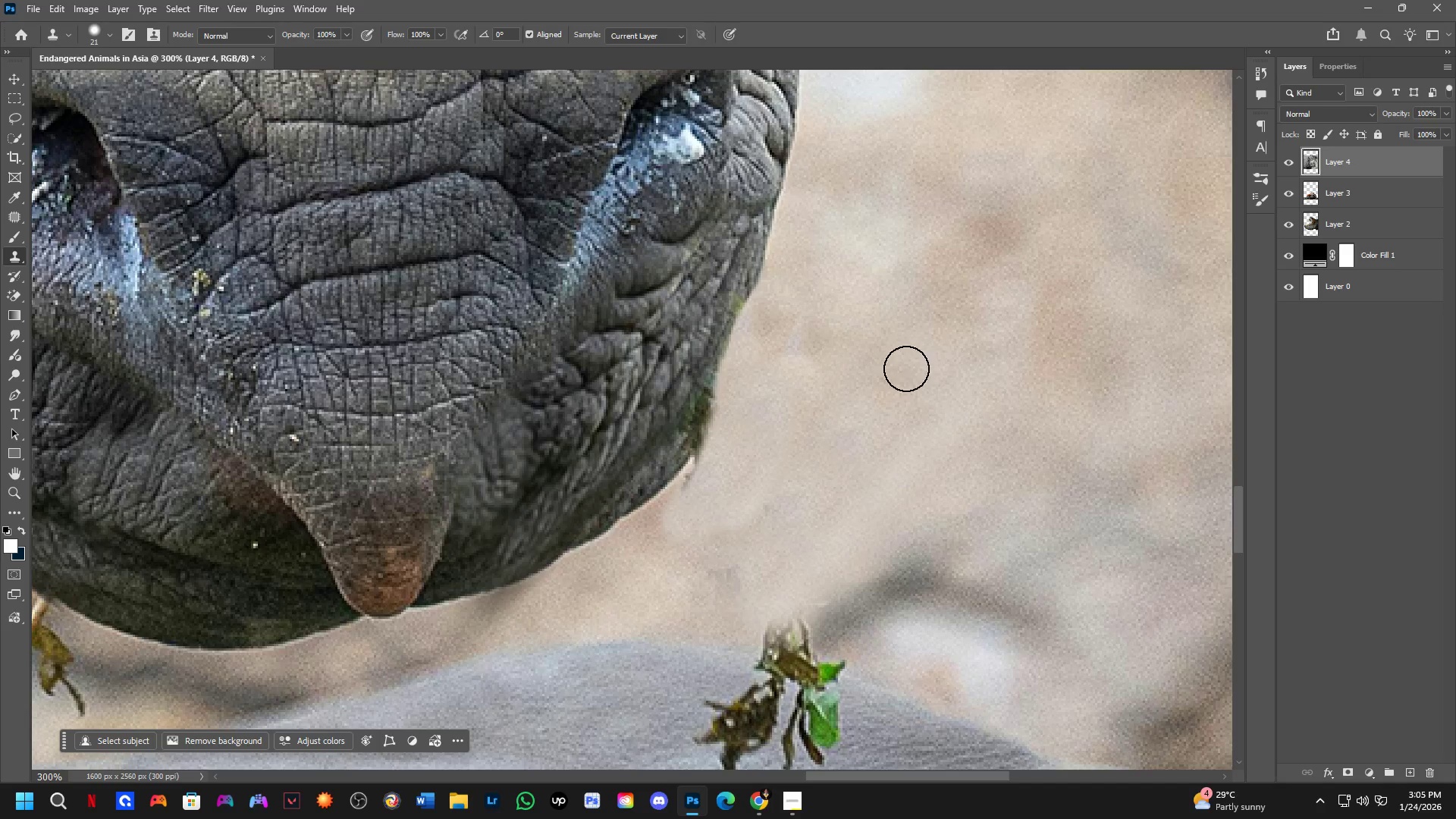 
hold_key(key=AltLeft, duration=0.56)
 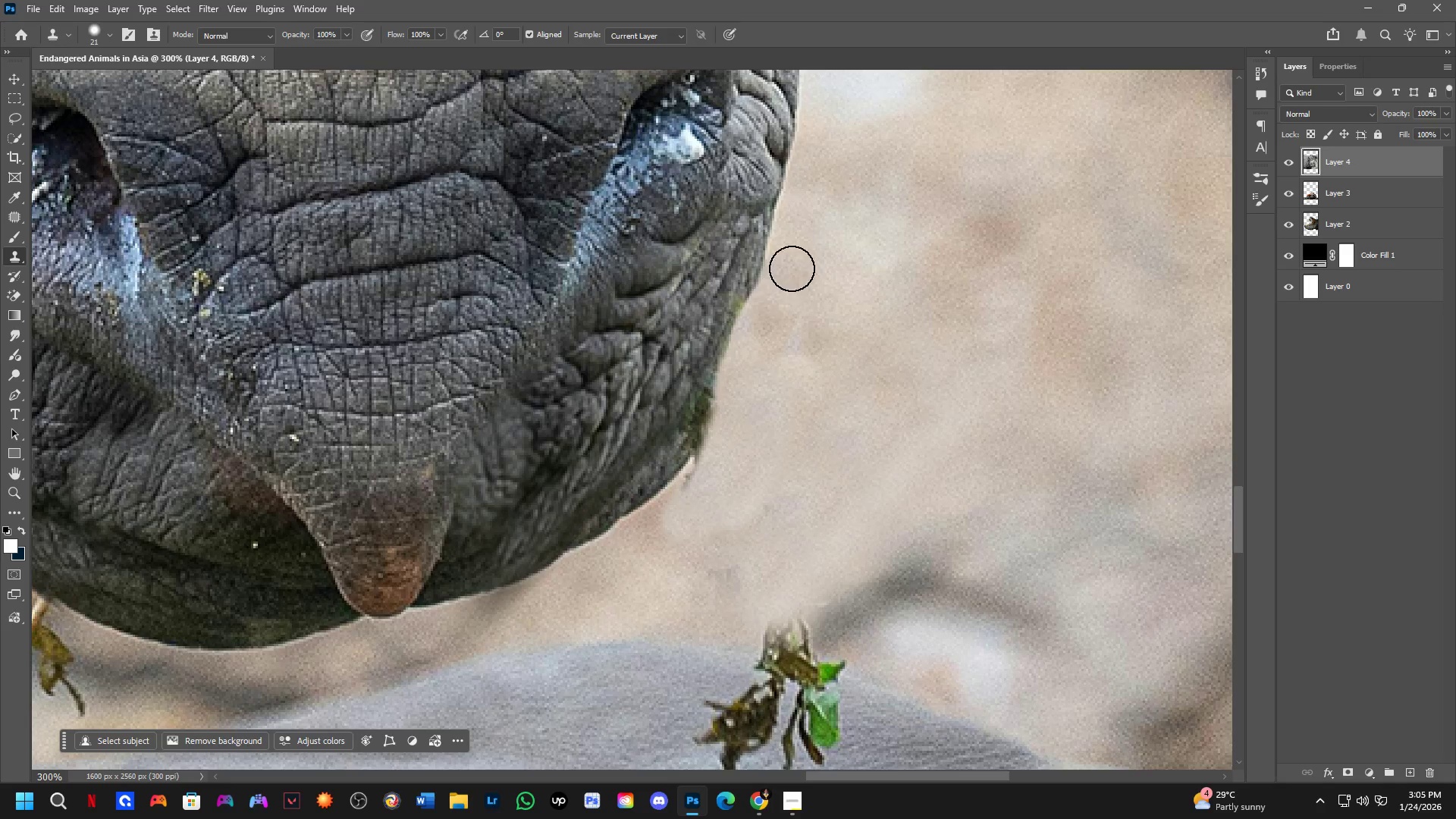 
left_click_drag(start_coordinate=[792, 266], to_coordinate=[639, 544])
 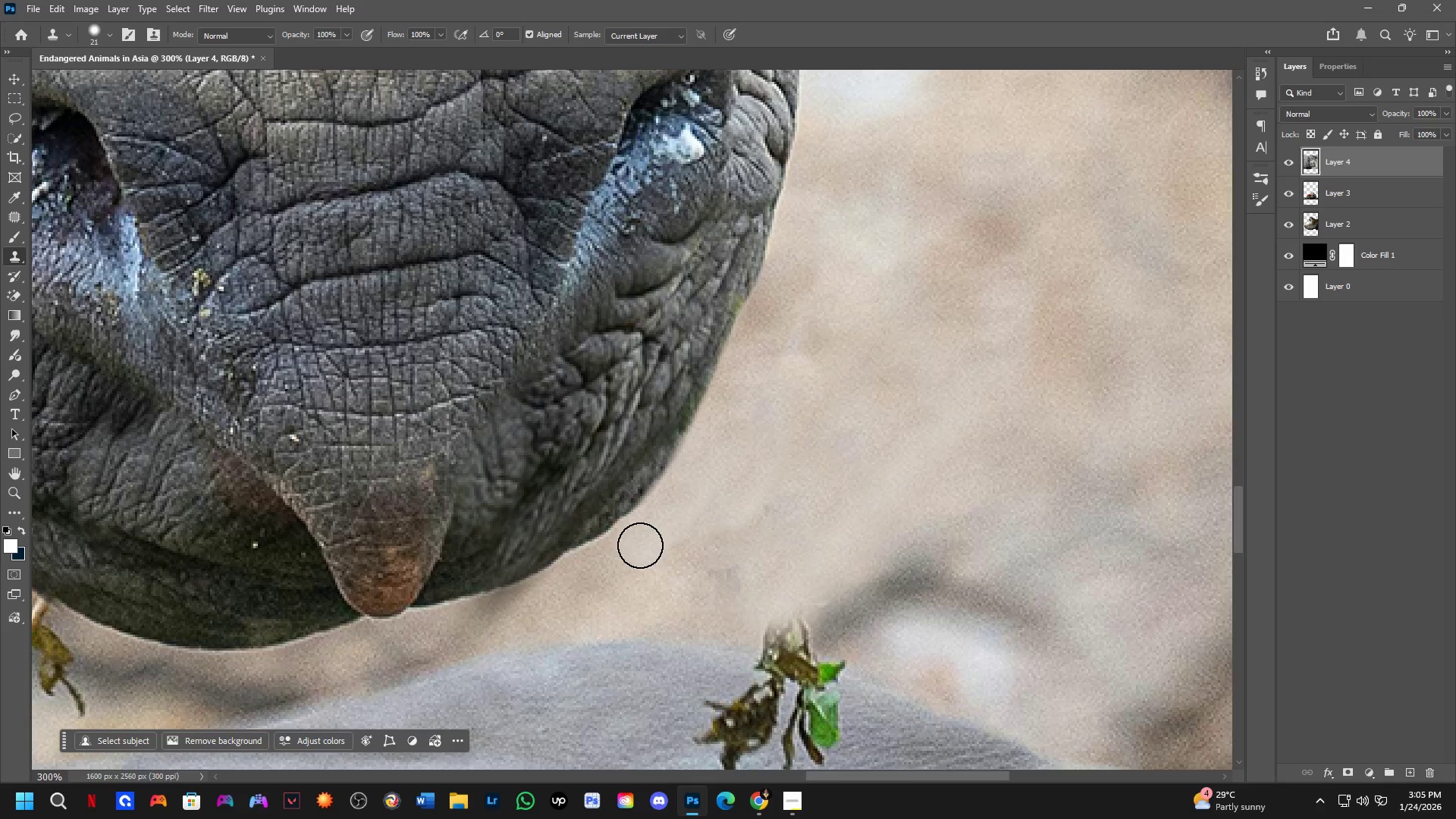 
key(Shift+ShiftLeft)
 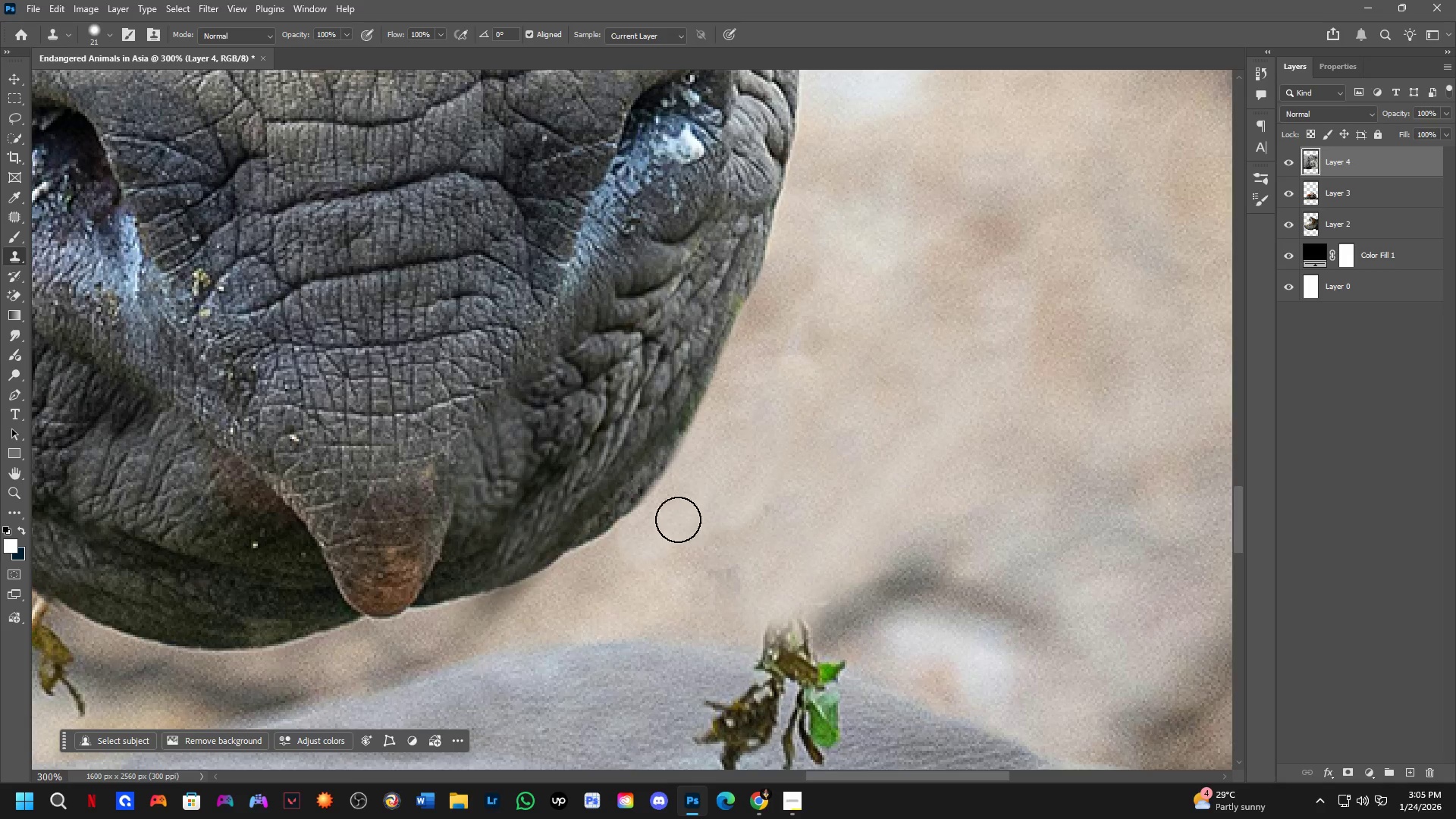 
scroll: coordinate [725, 483], scroll_direction: down, amount: 4.0
 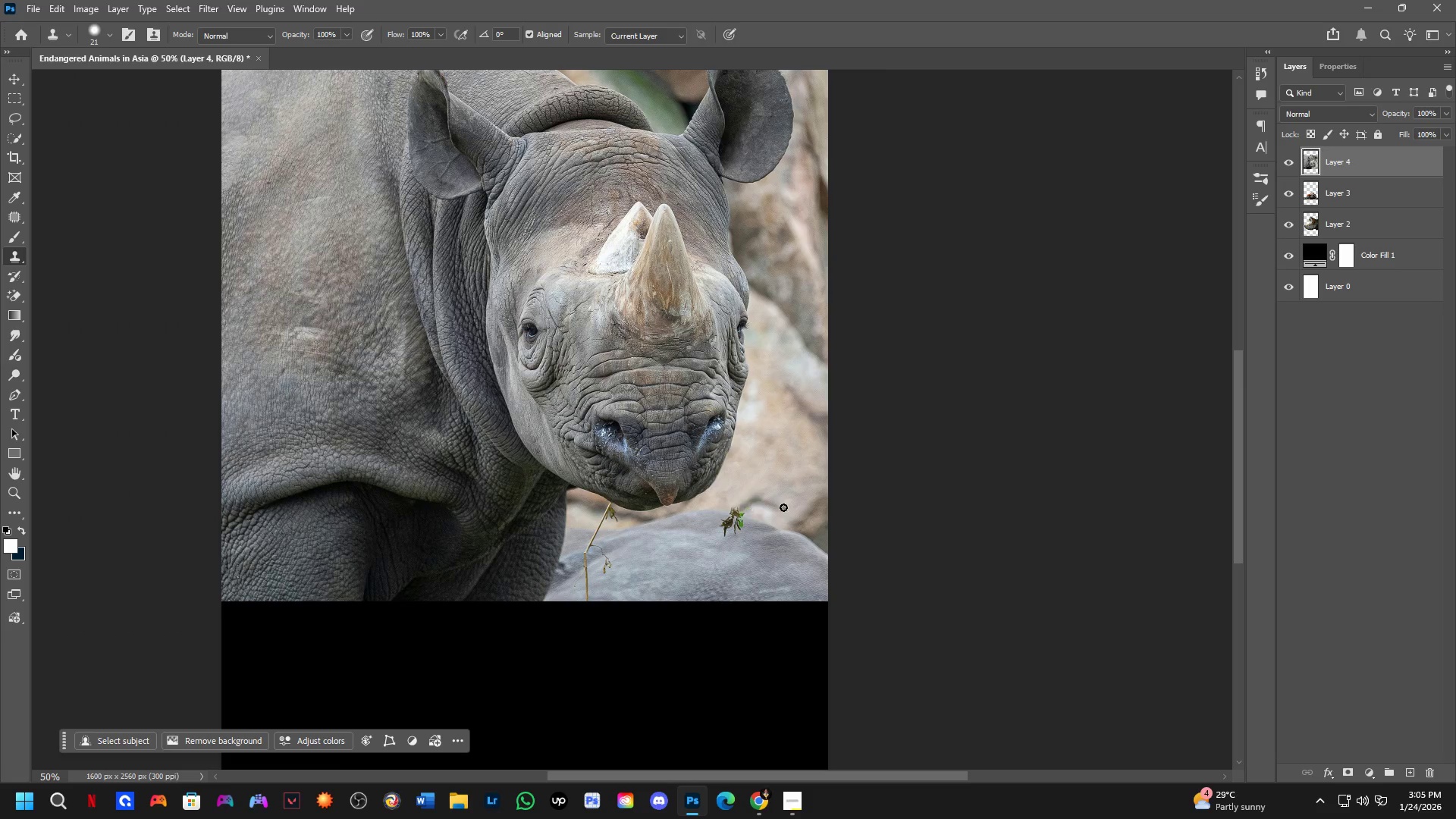 
key(Shift+ShiftLeft)
 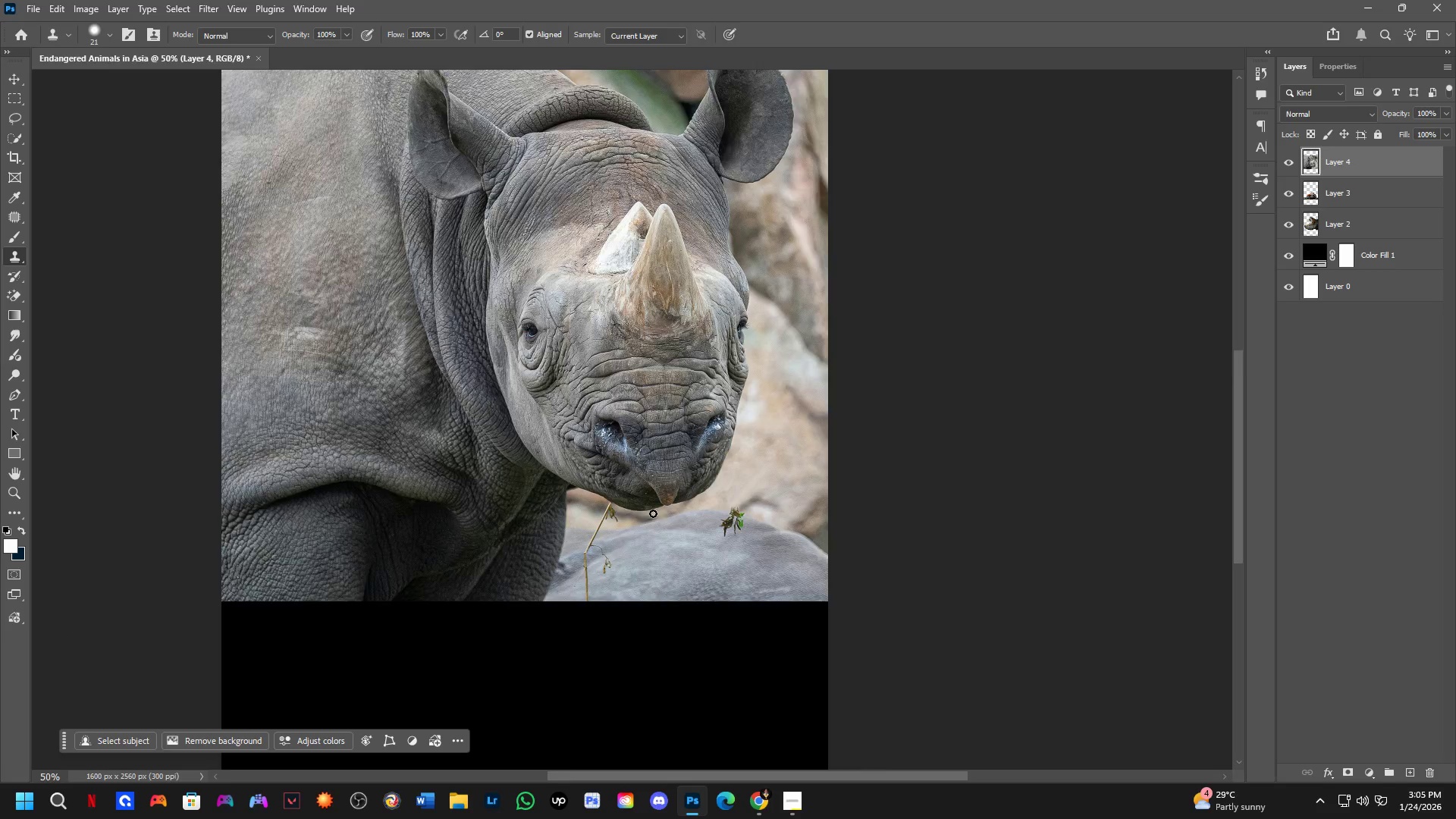 
scroll: coordinate [651, 513], scroll_direction: up, amount: 1.0
 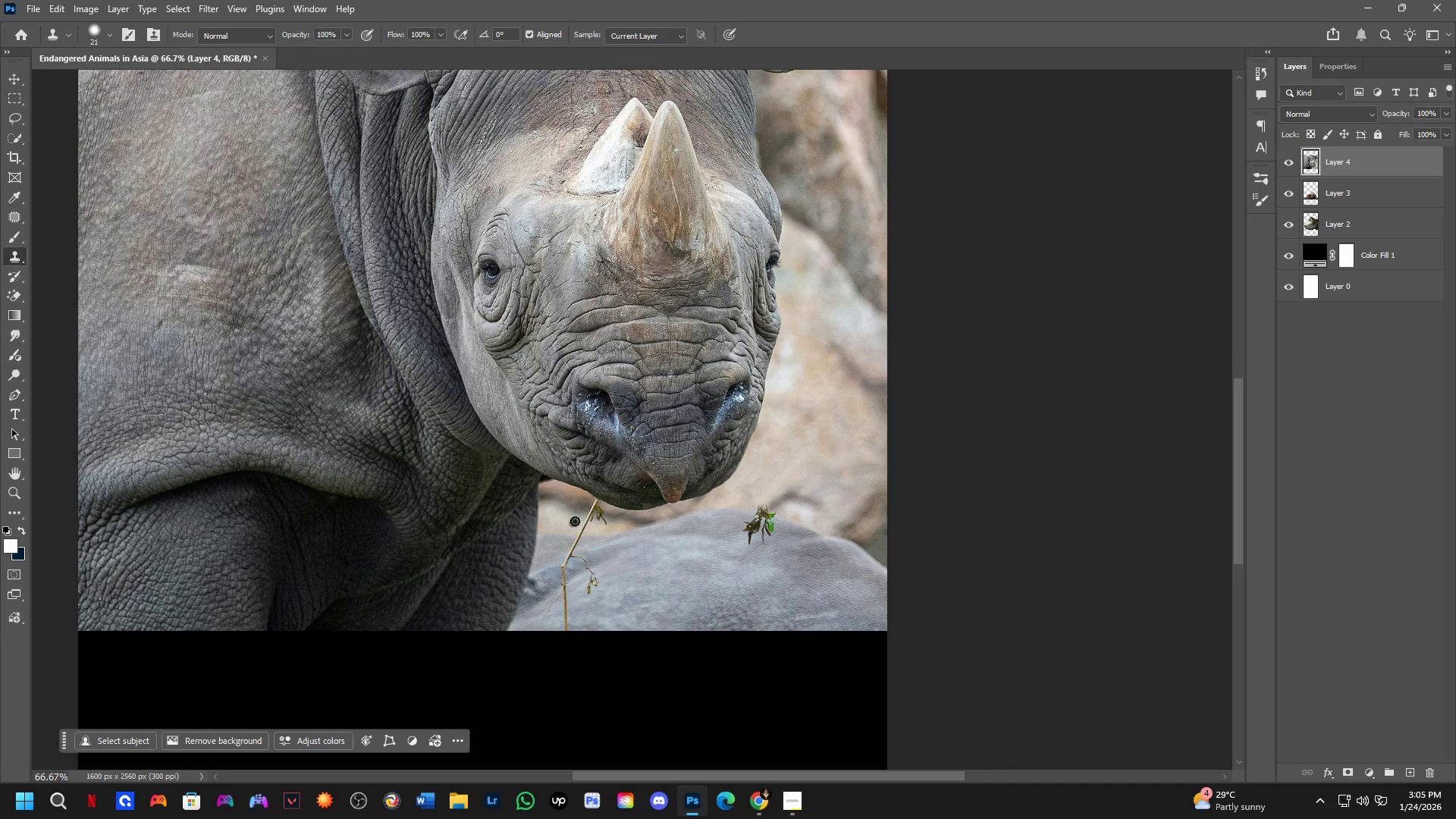 
key(Shift+ShiftLeft)
 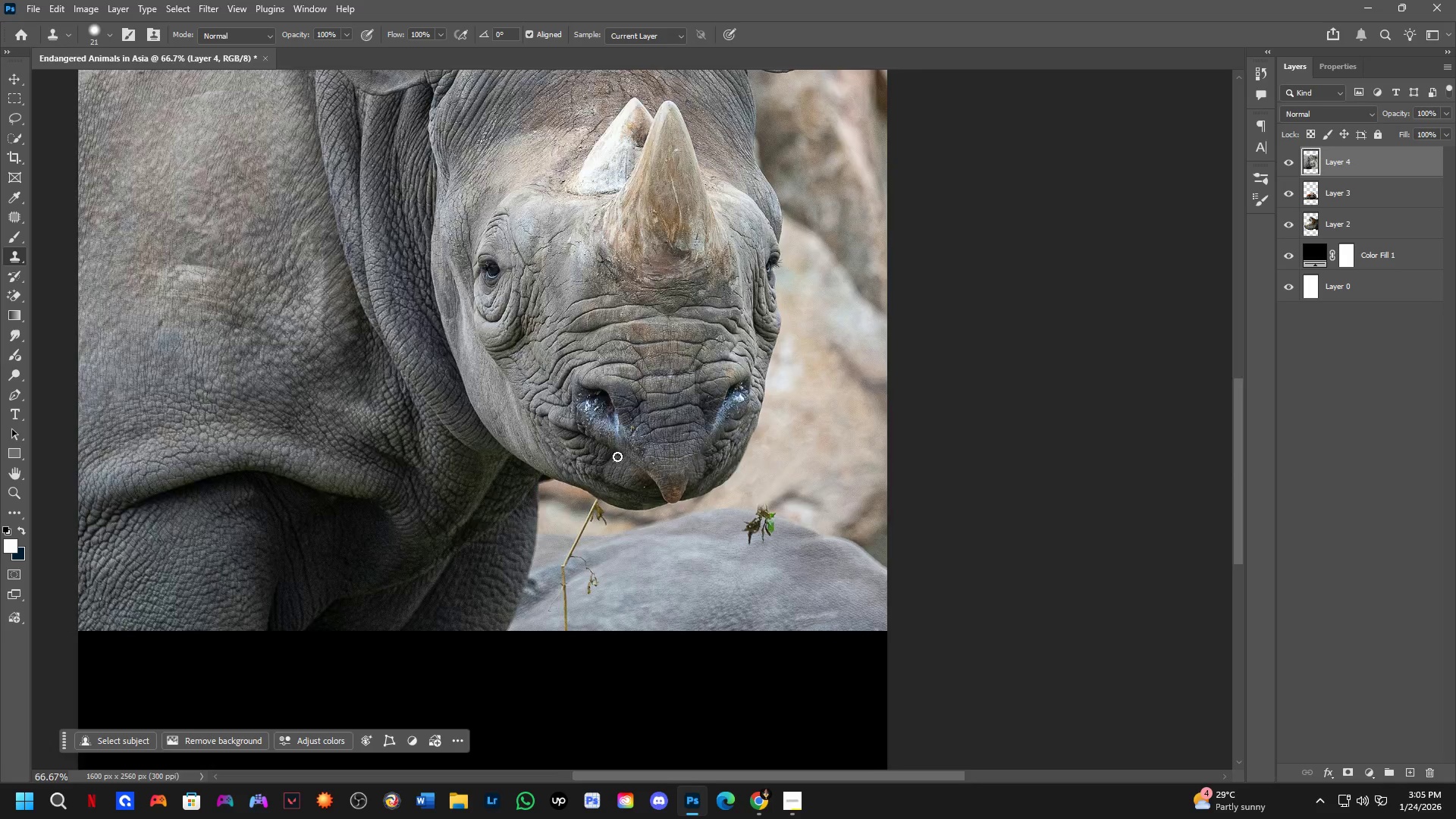 
hold_key(key=Space, duration=0.48)
 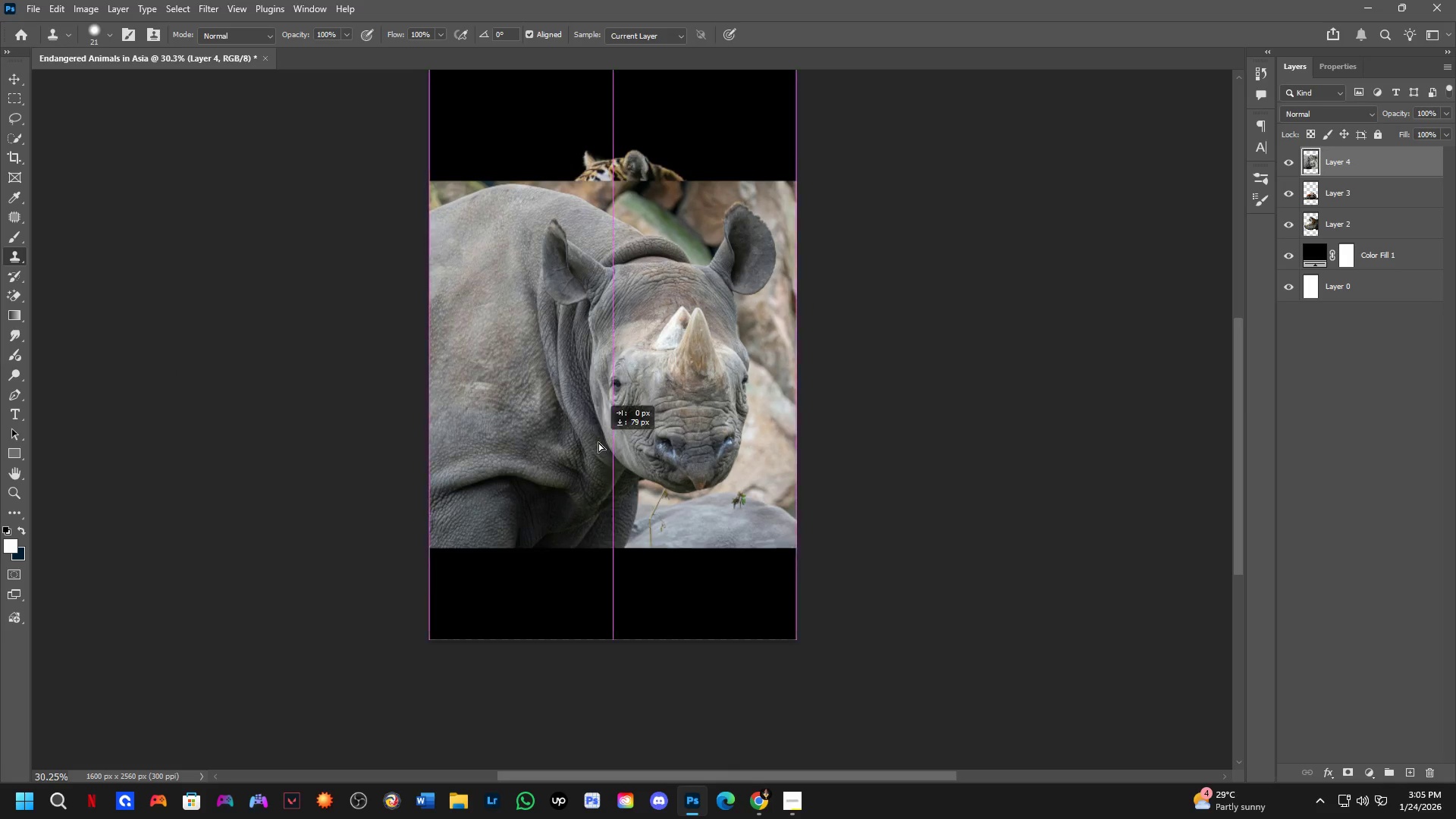 
left_click_drag(start_coordinate=[479, 415], to_coordinate=[484, 427])
 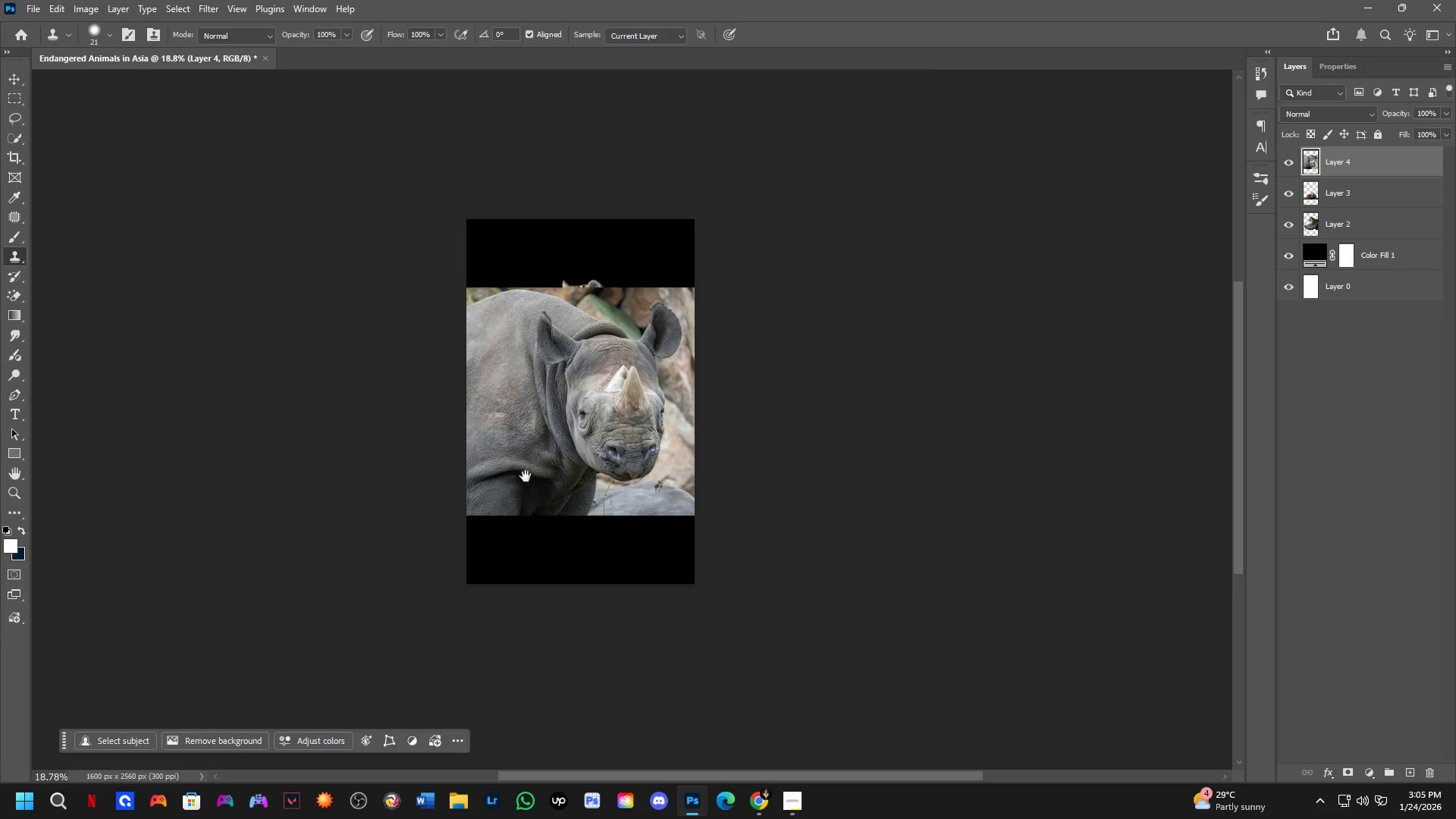 
scroll: coordinate [600, 448], scroll_direction: down, amount: 6.0
 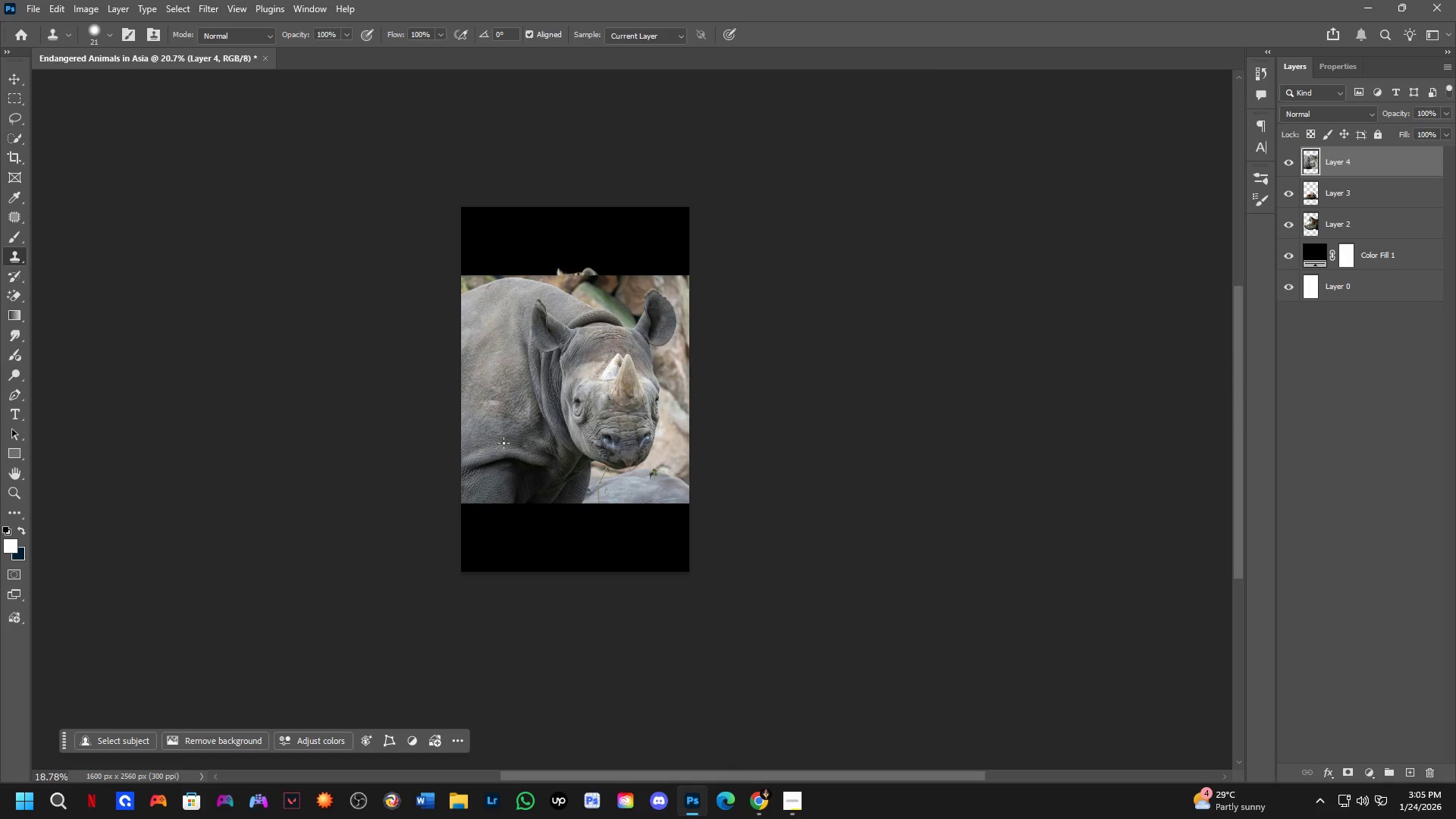 
hold_key(key=ControlLeft, duration=1.42)
left_click_drag(start_coordinate=[598, 422], to_coordinate=[592, 534])
 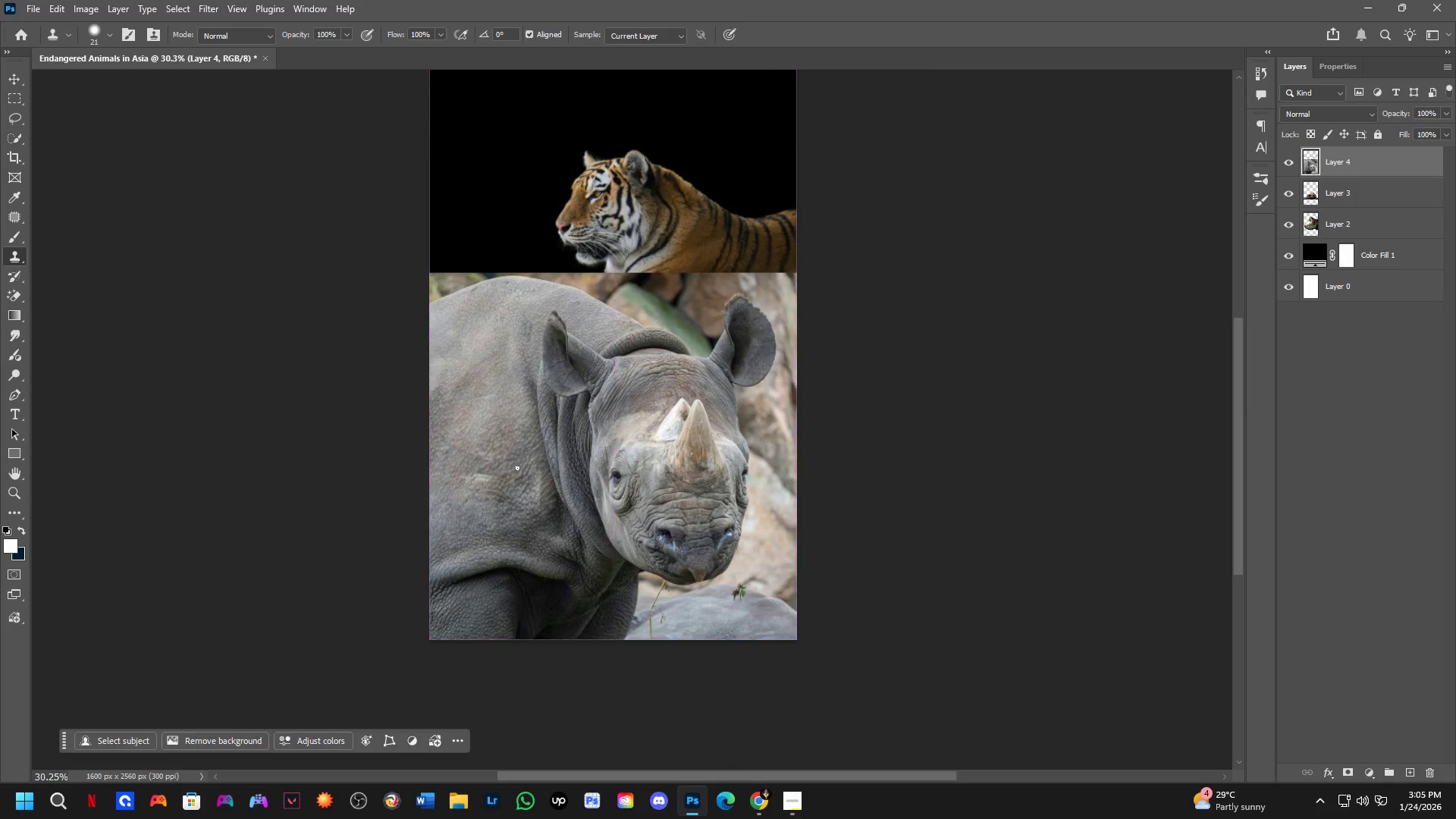 
scroll: coordinate [527, 491], scroll_direction: up, amount: 5.0
 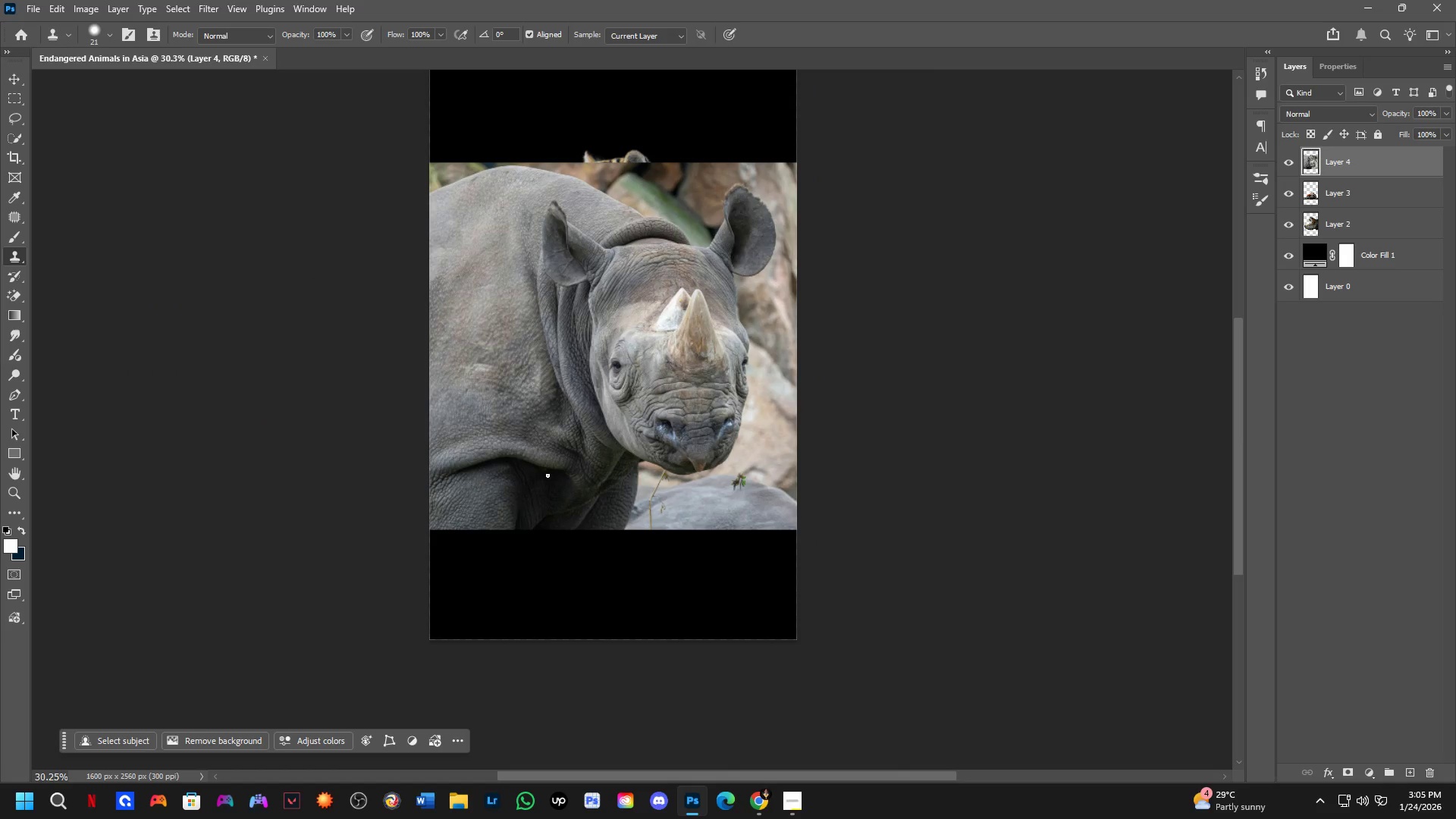 
key(Shift+ShiftLeft)
 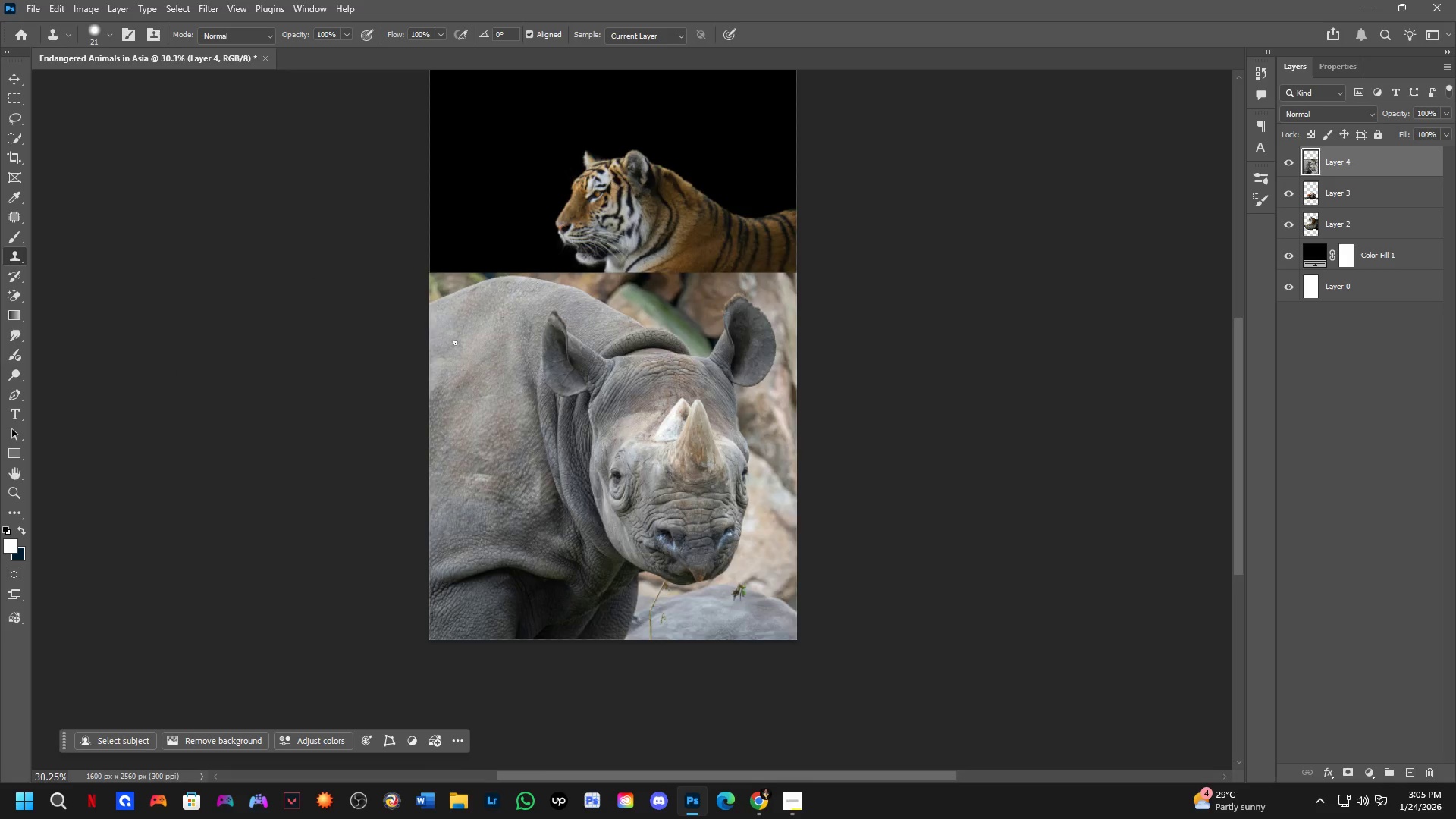 
key(Shift+ShiftLeft)
 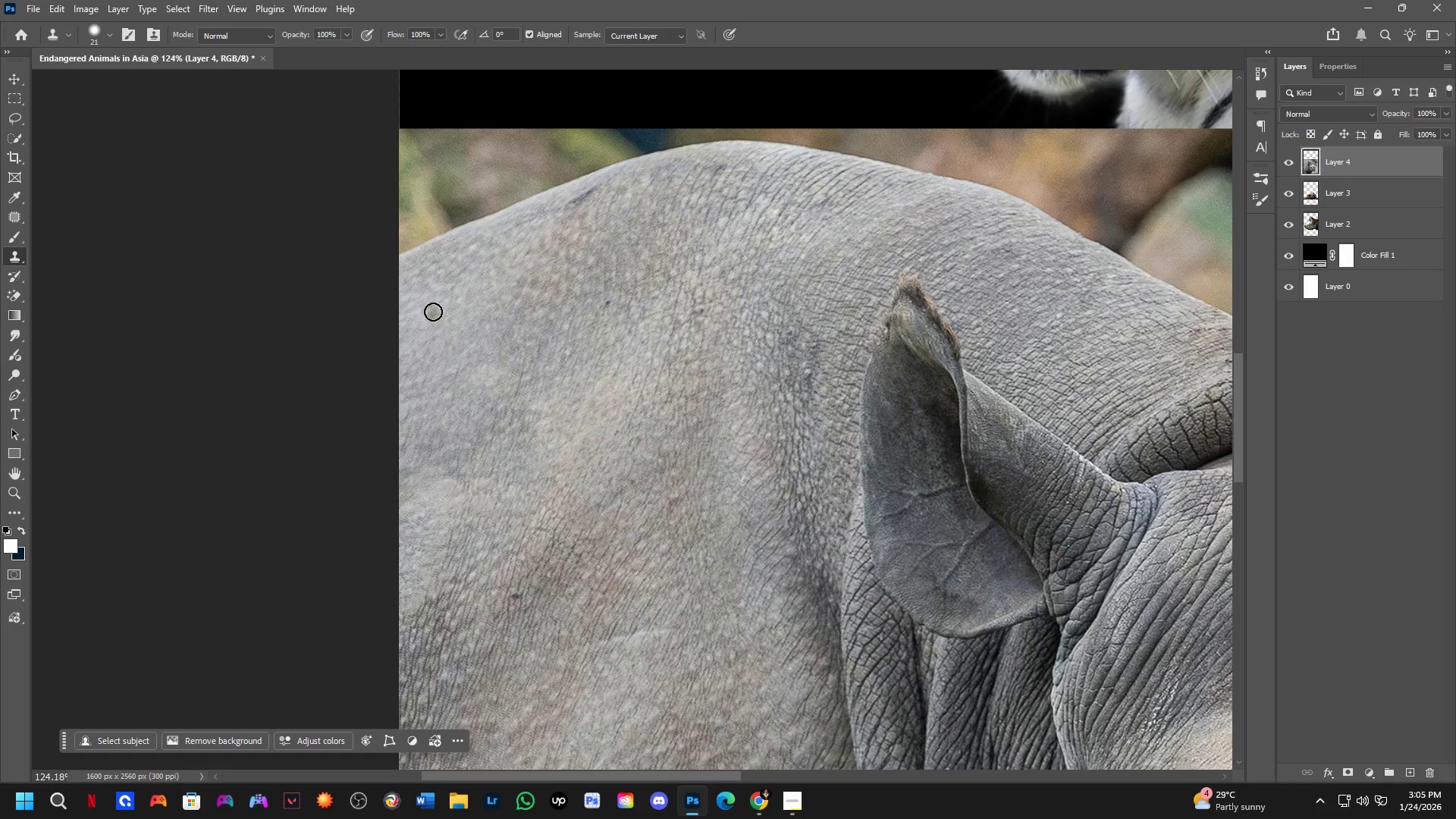 
key(P)
 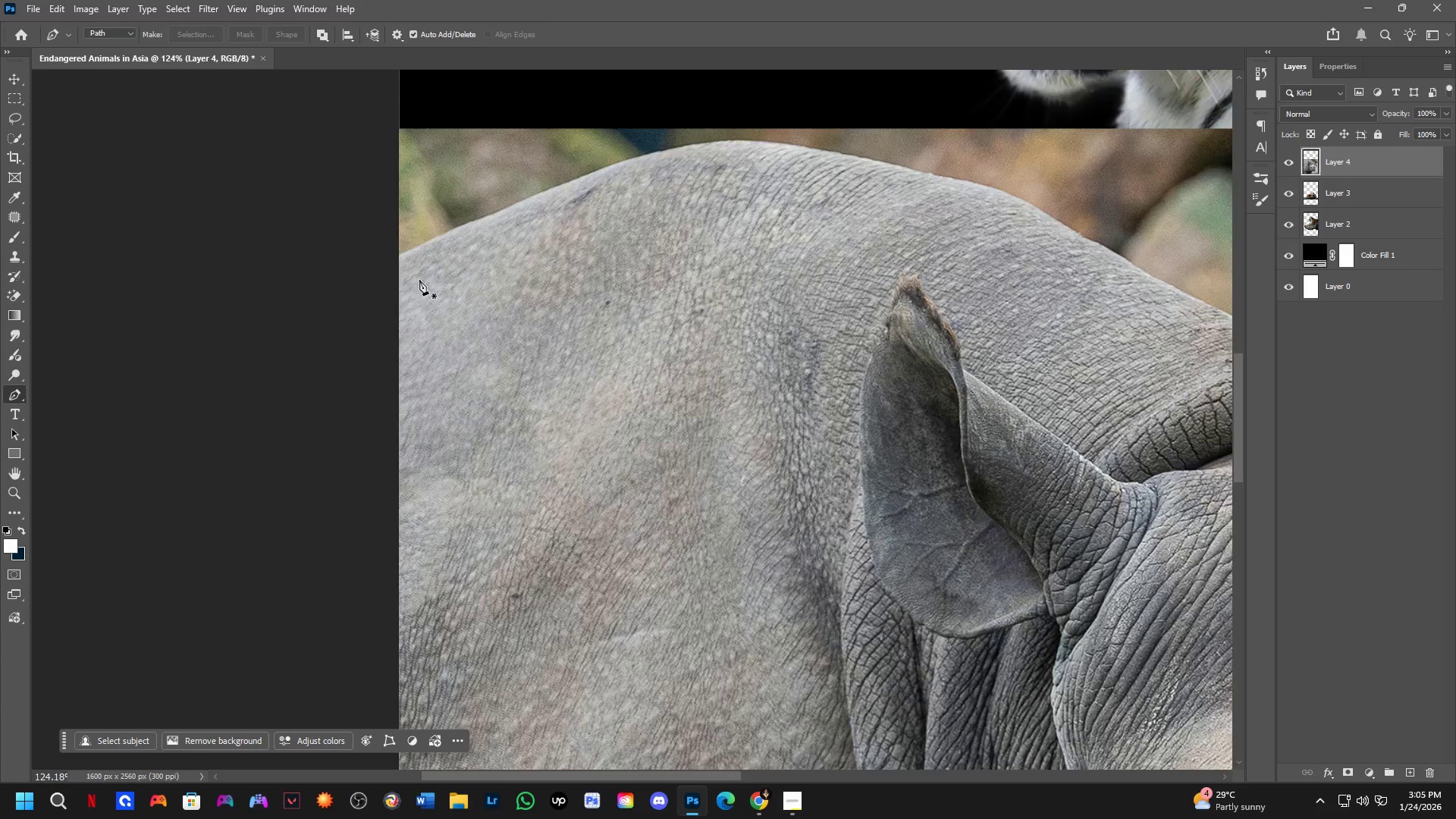 
scroll: coordinate [387, 257], scroll_direction: up, amount: 14.0
 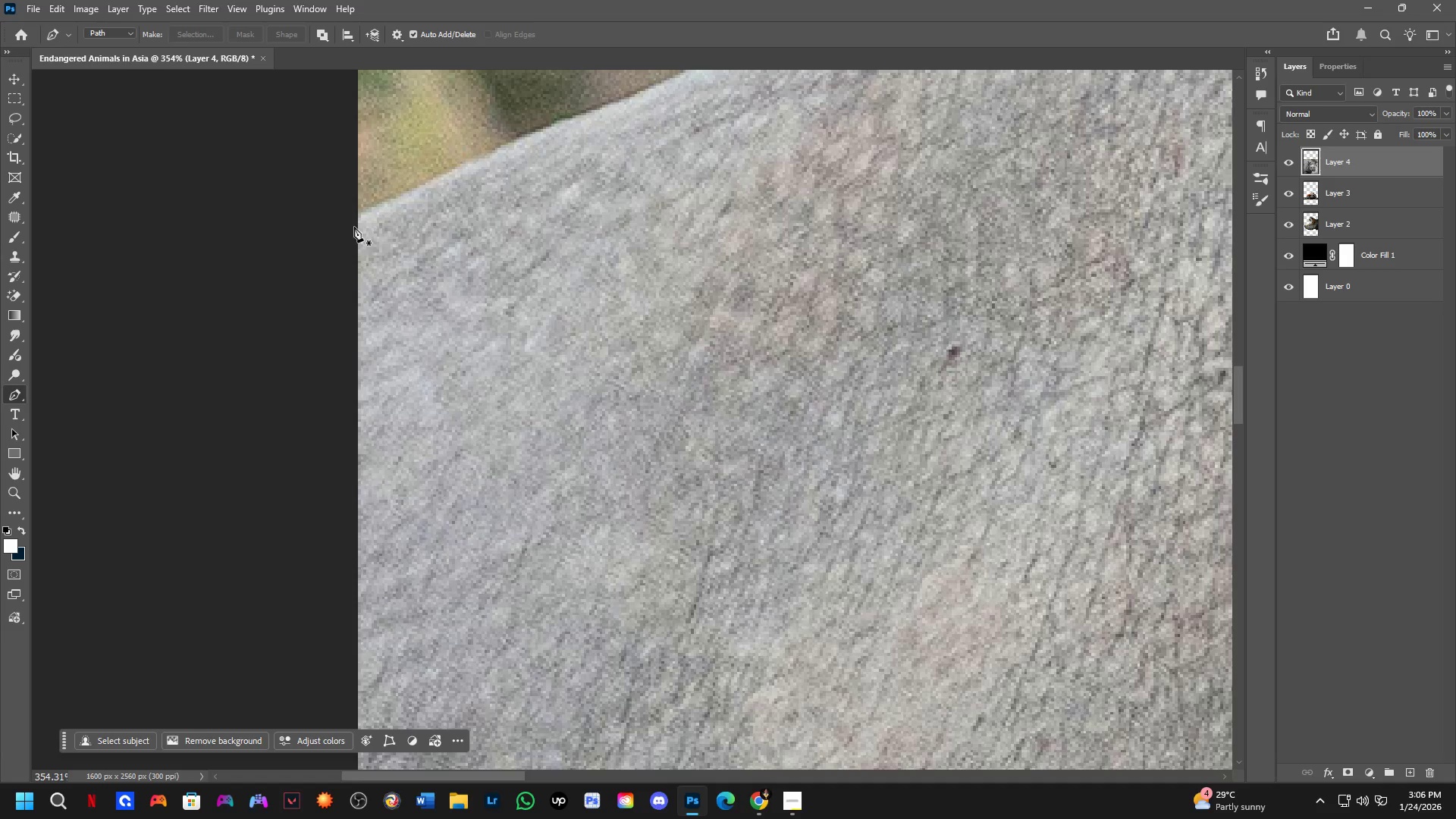 
left_click([351, 224])
 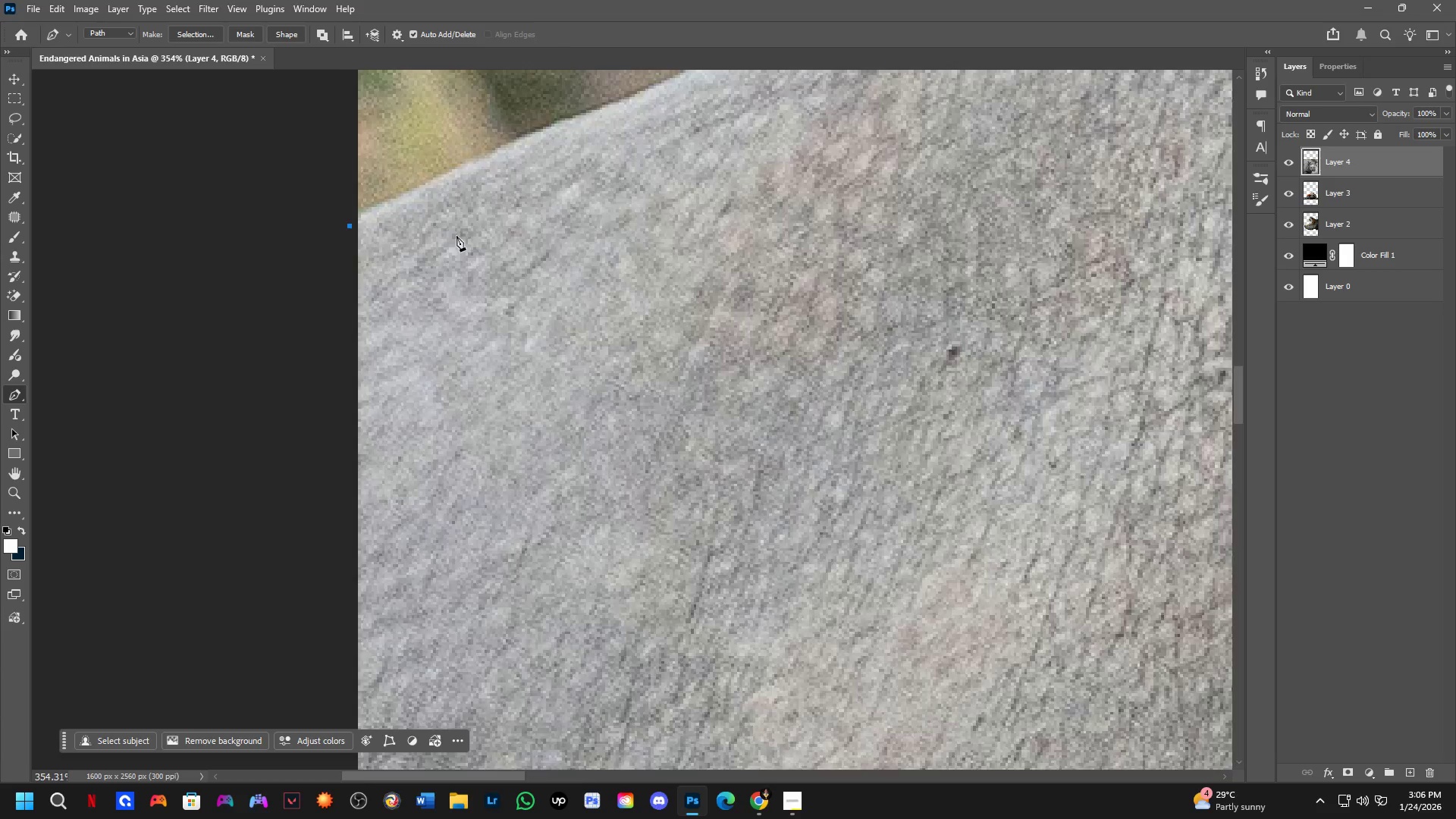 
hold_key(key=Space, duration=0.56)
 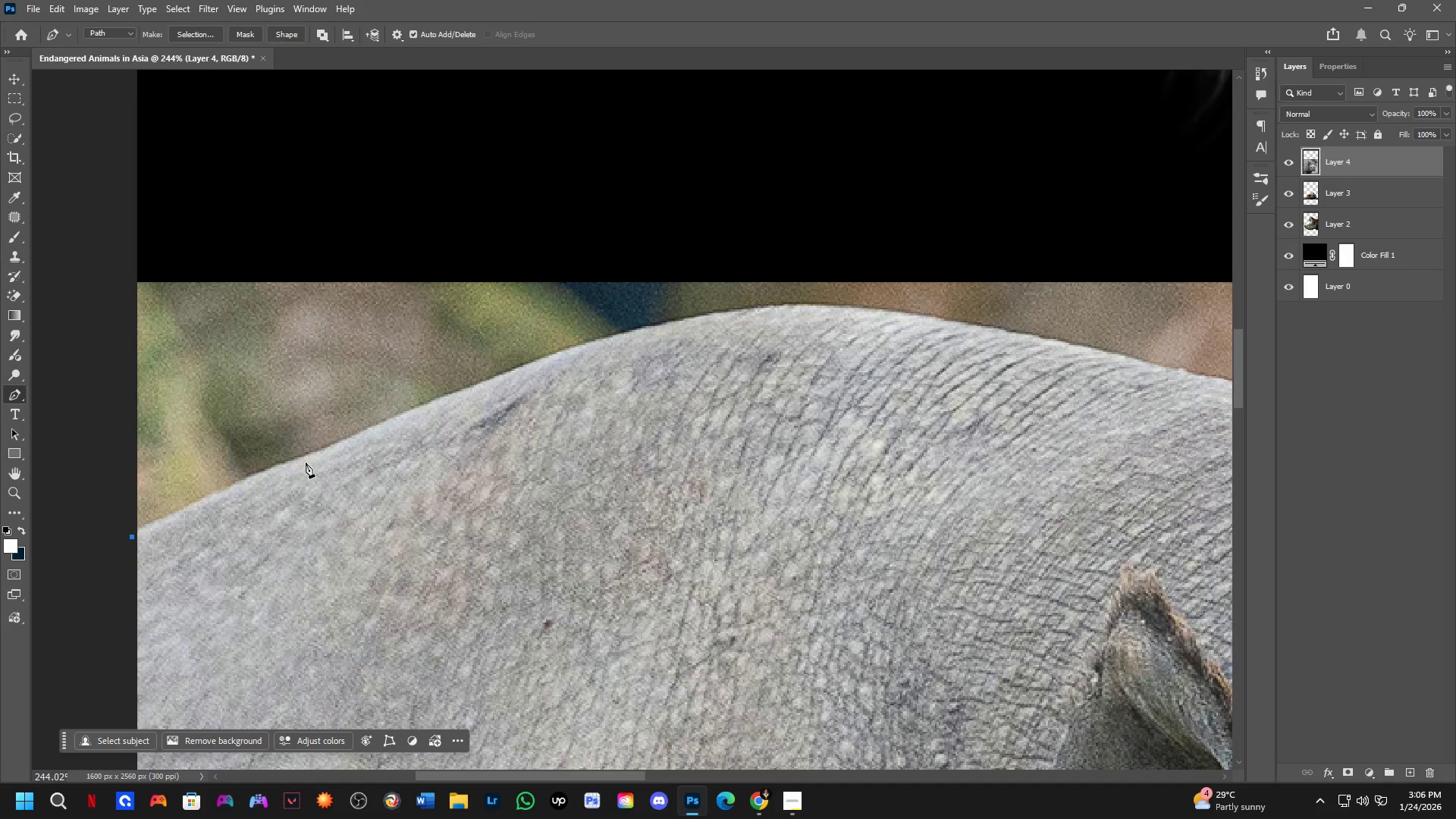 
left_click_drag(start_coordinate=[678, 168], to_coordinate=[413, 479])
 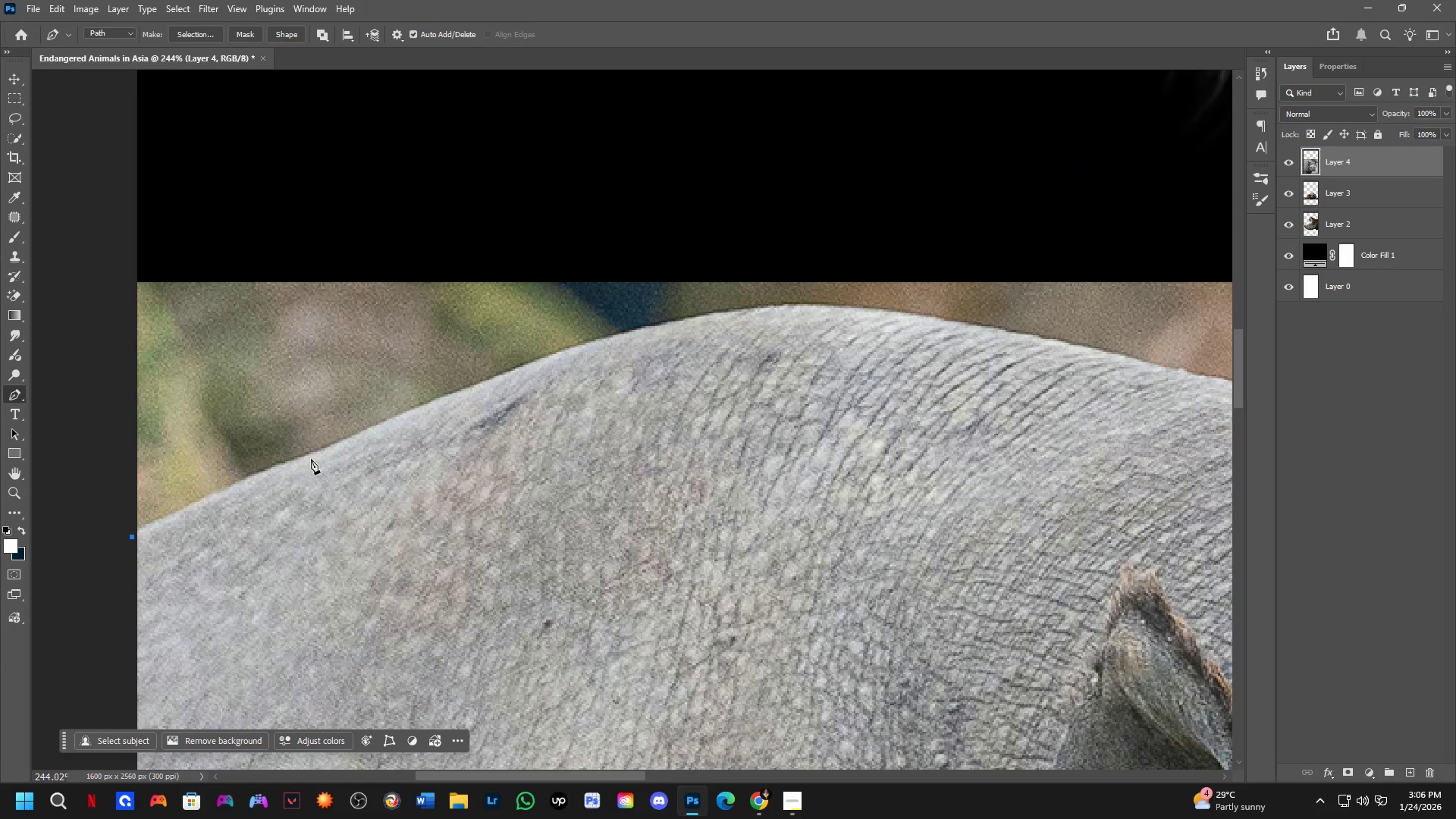 
scroll: coordinate [501, 231], scroll_direction: down, amount: 4.0
 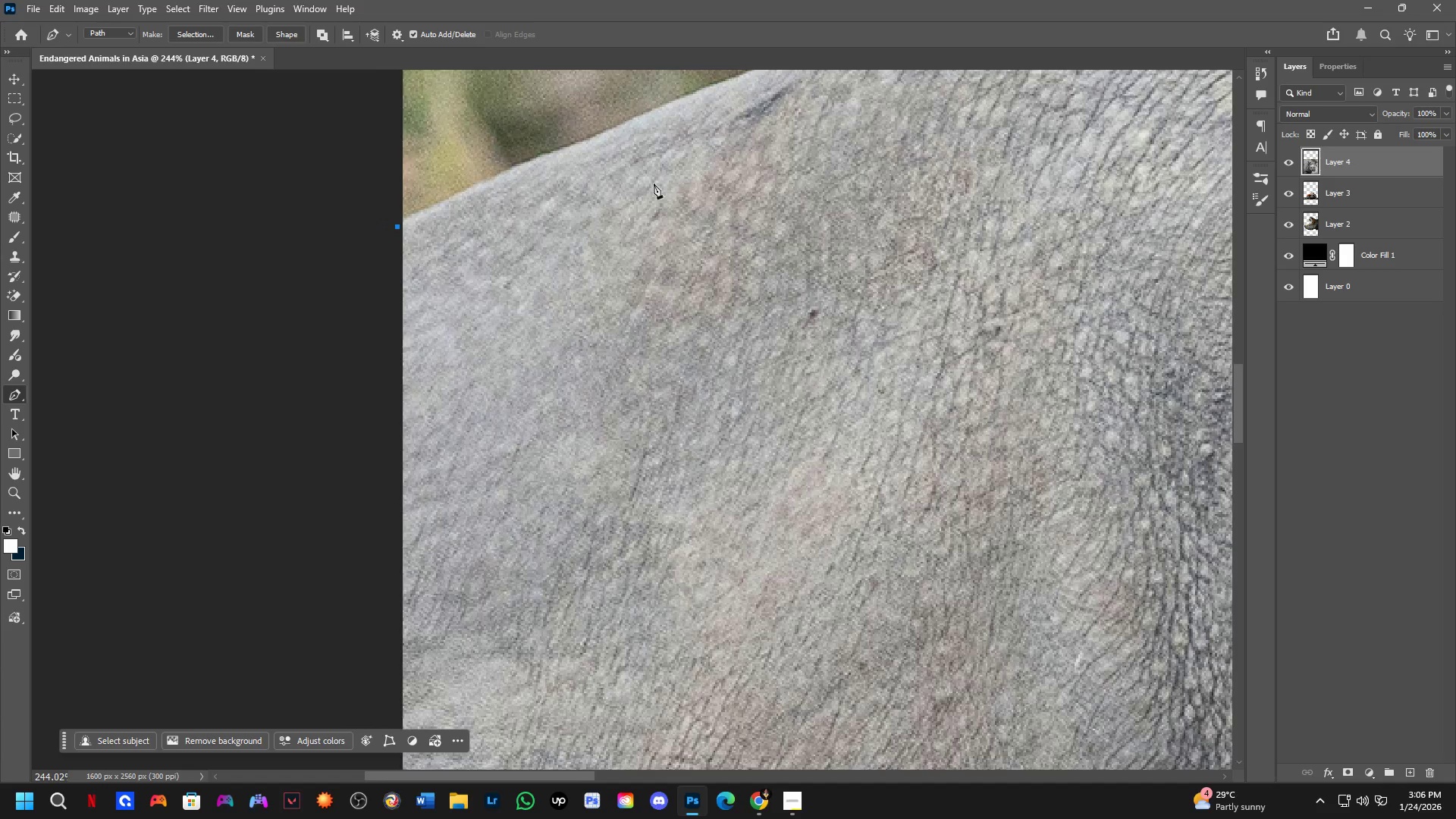 
left_click_drag(start_coordinate=[320, 456], to_coordinate=[381, 435])
 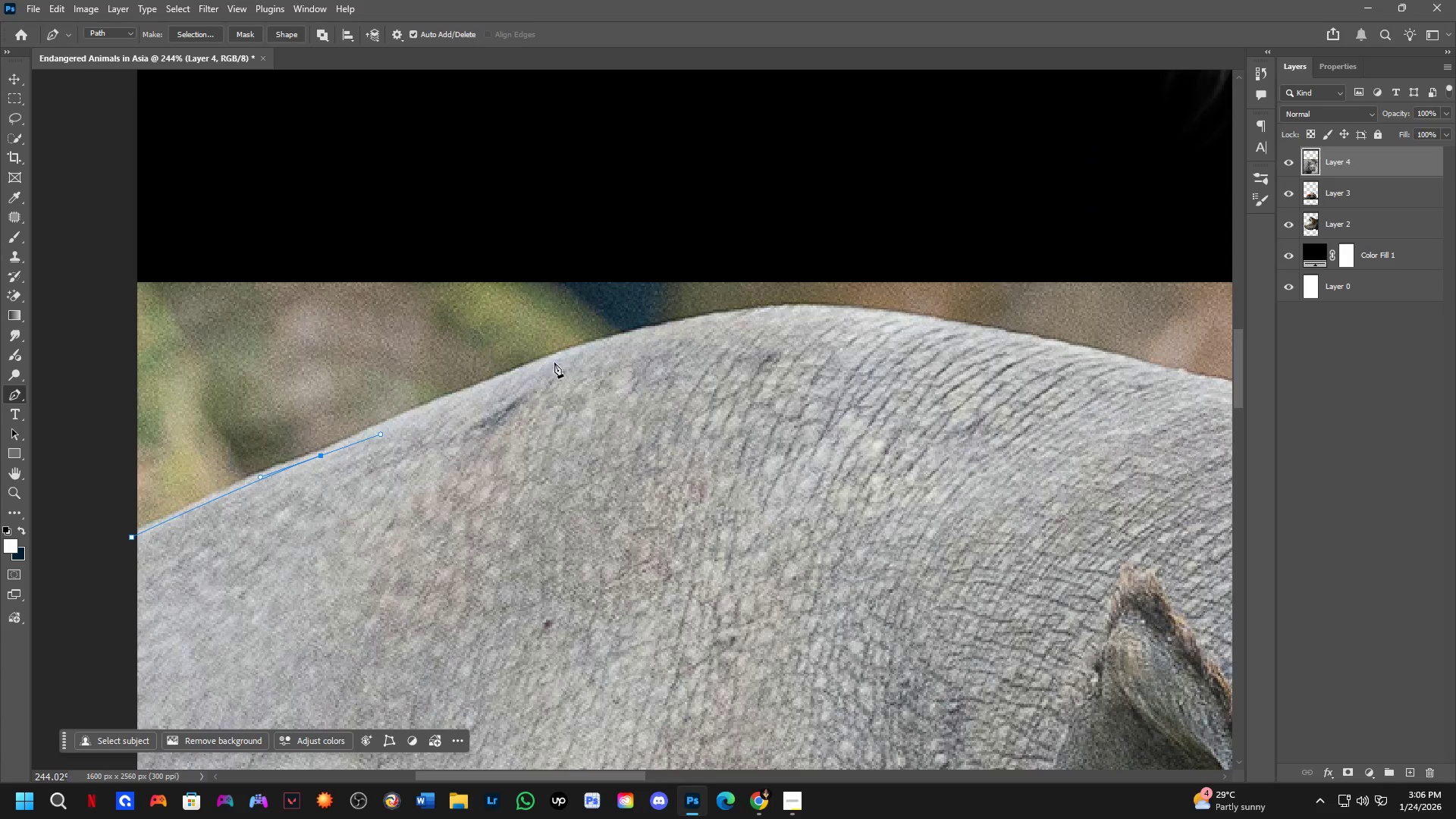 
left_click_drag(start_coordinate=[561, 354], to_coordinate=[616, 343])
 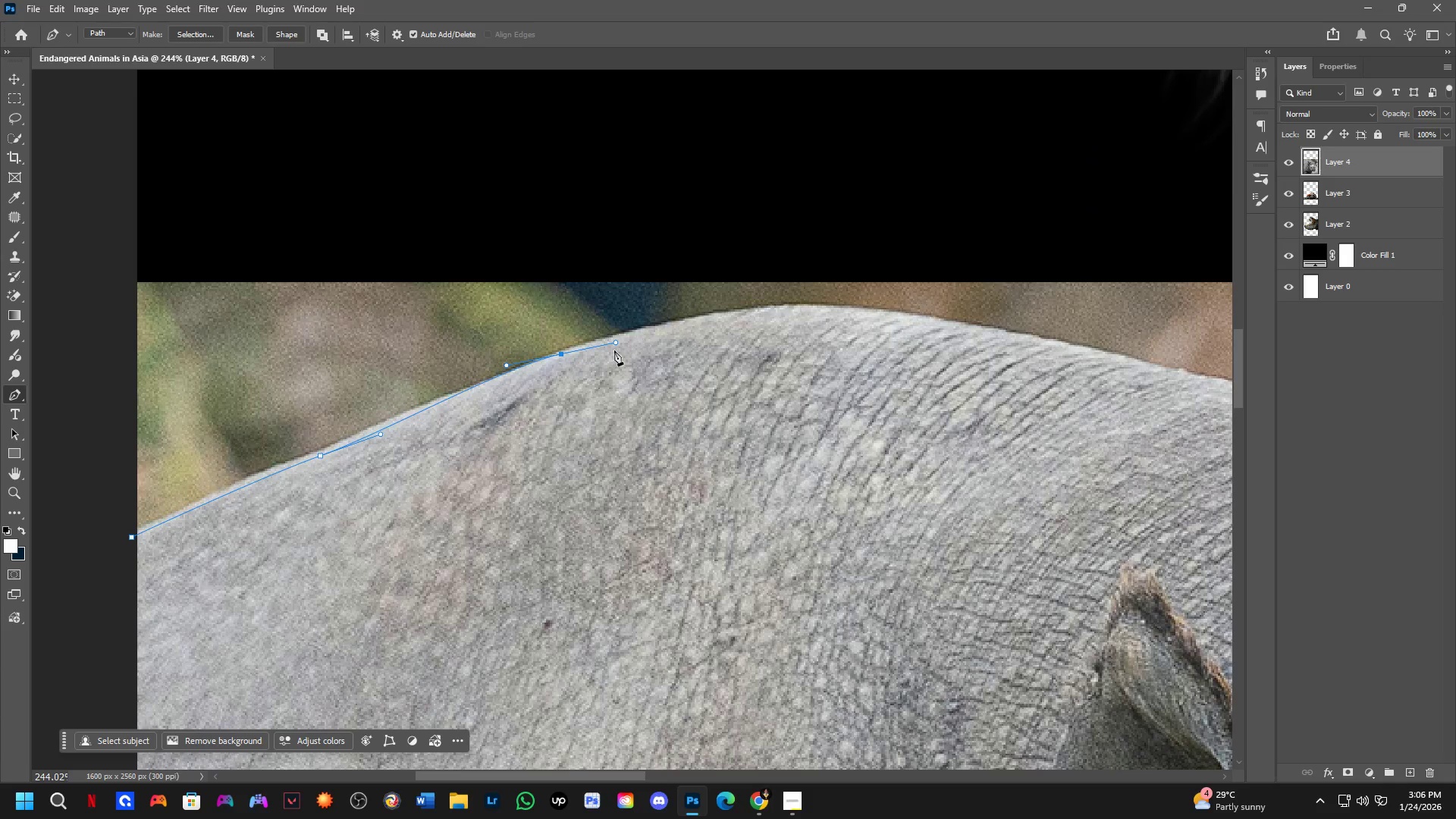 
key(Control+ControlLeft)
 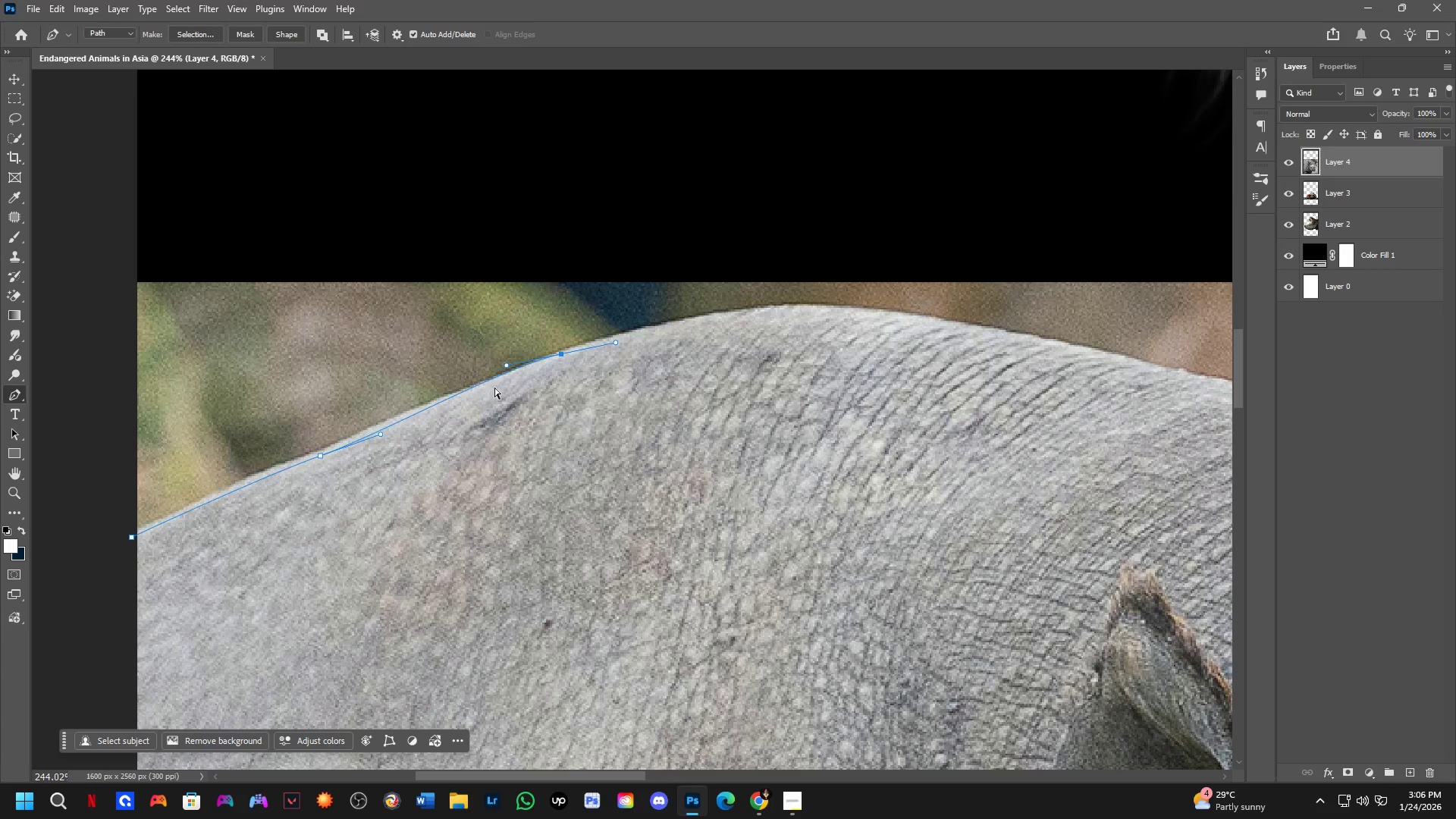 
key(Control+Meta+MetaLeft)
 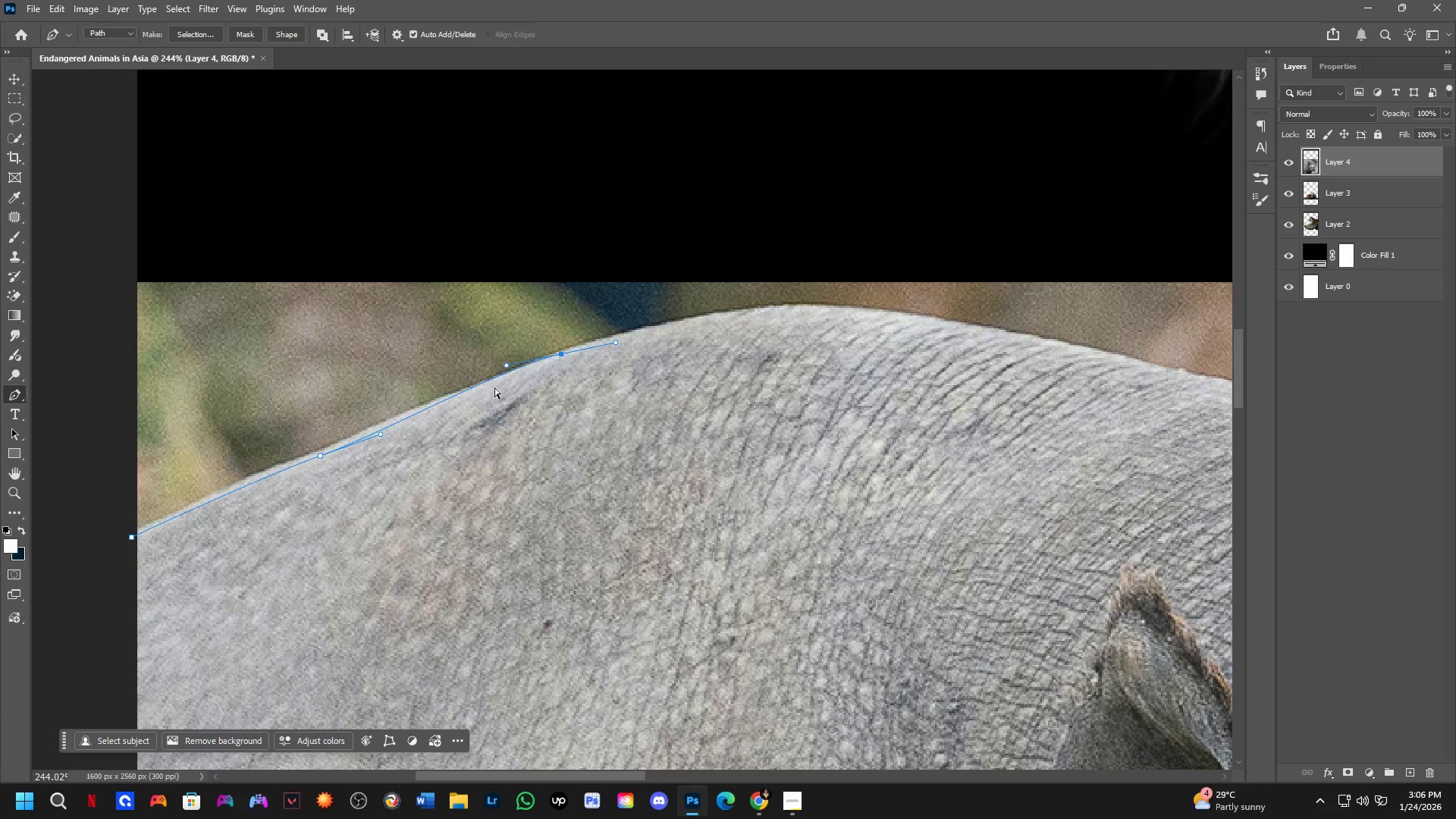 
key(Control+Meta+Z)
 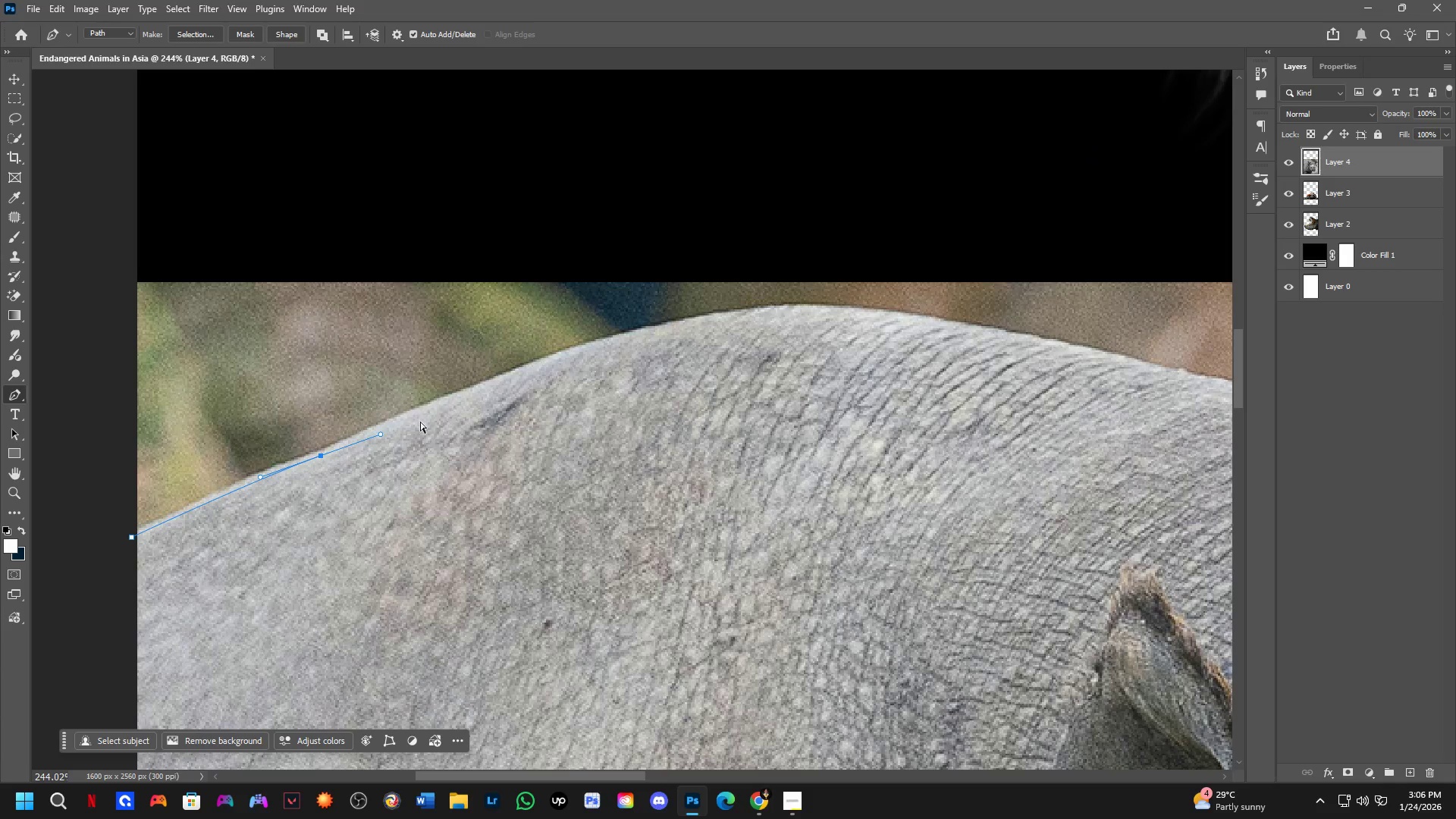 
scroll: coordinate [416, 422], scroll_direction: up, amount: 3.0
 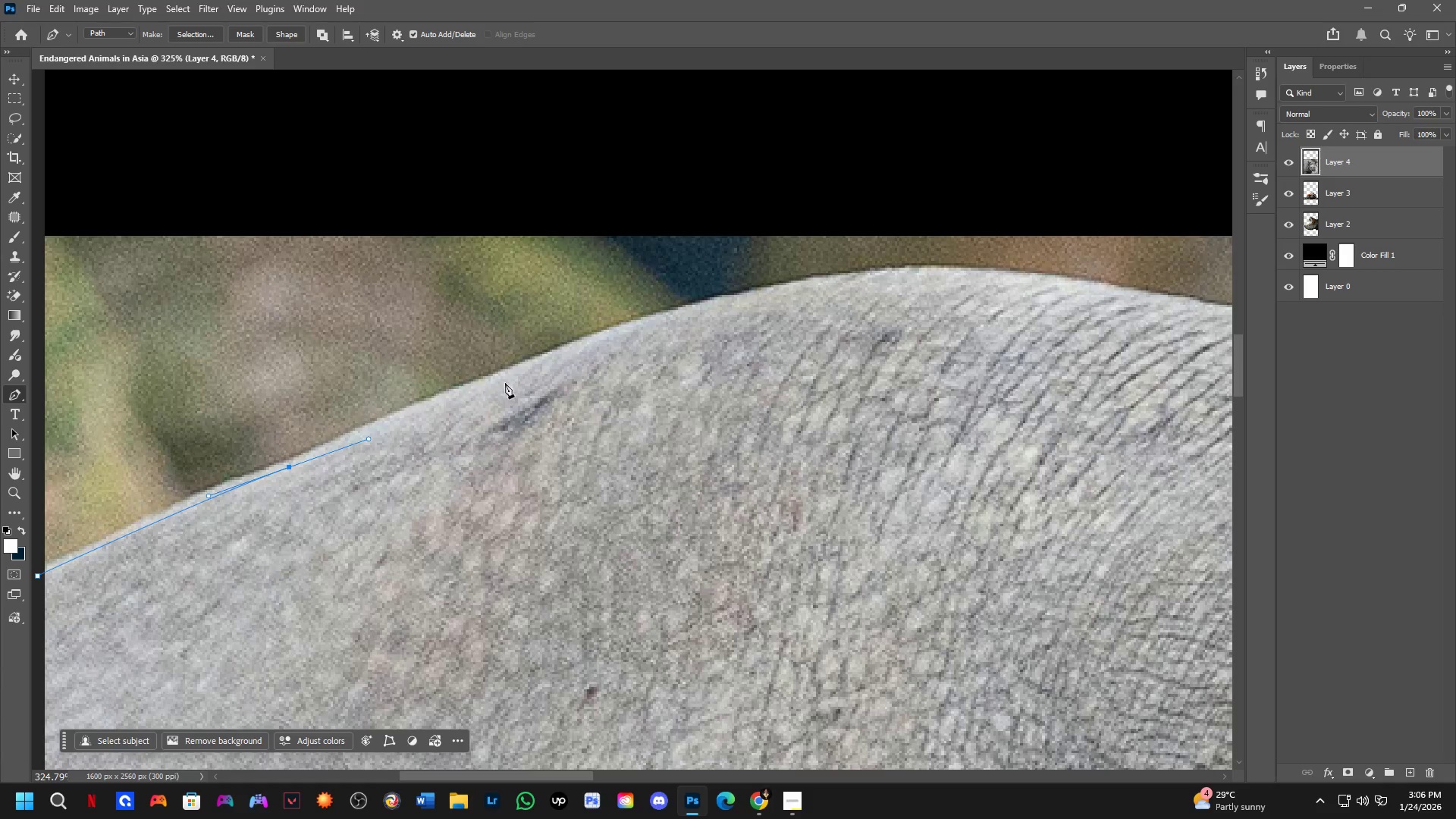 
left_click_drag(start_coordinate=[516, 380], to_coordinate=[578, 360])
 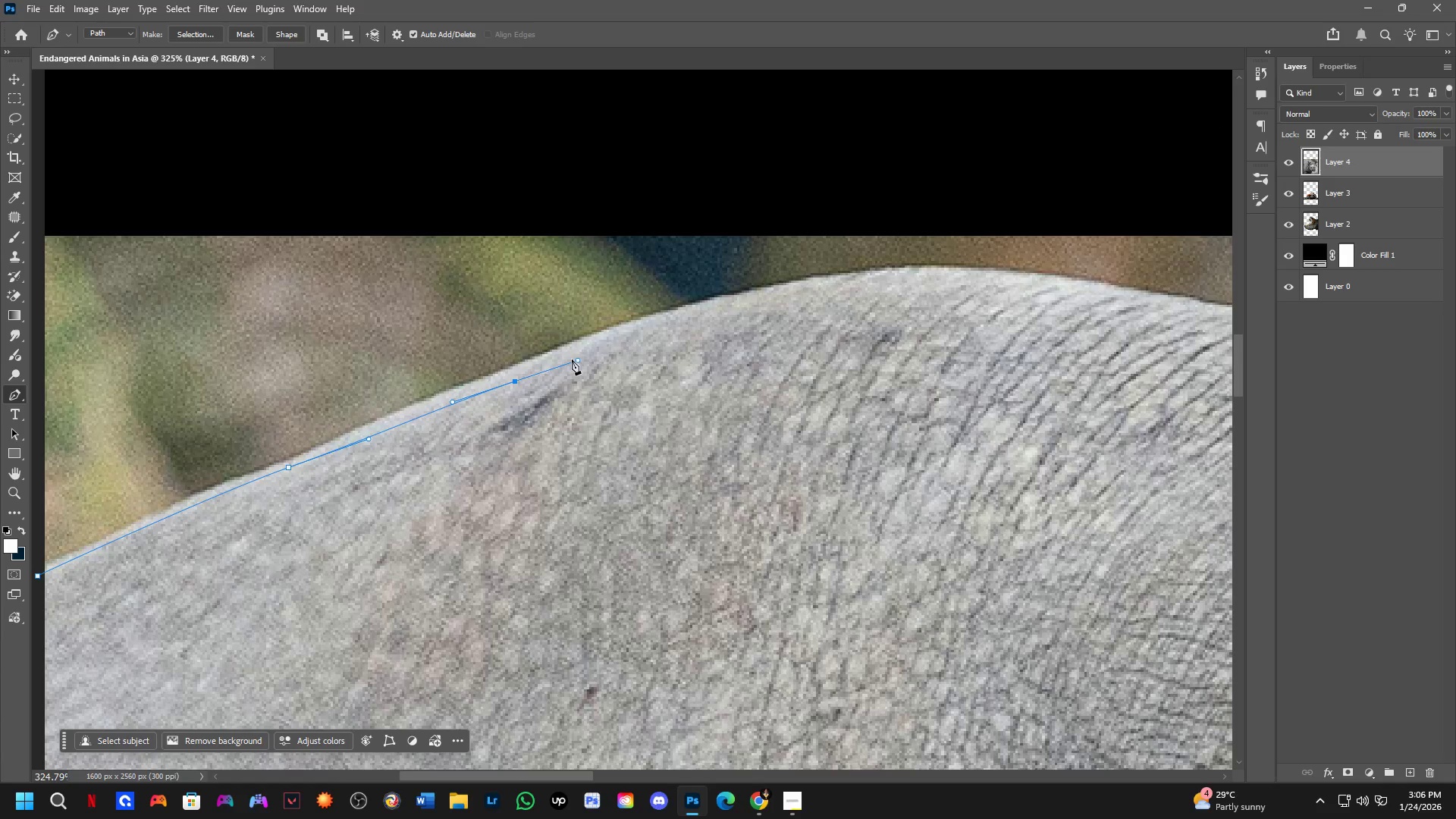 
key(Control+Z)
 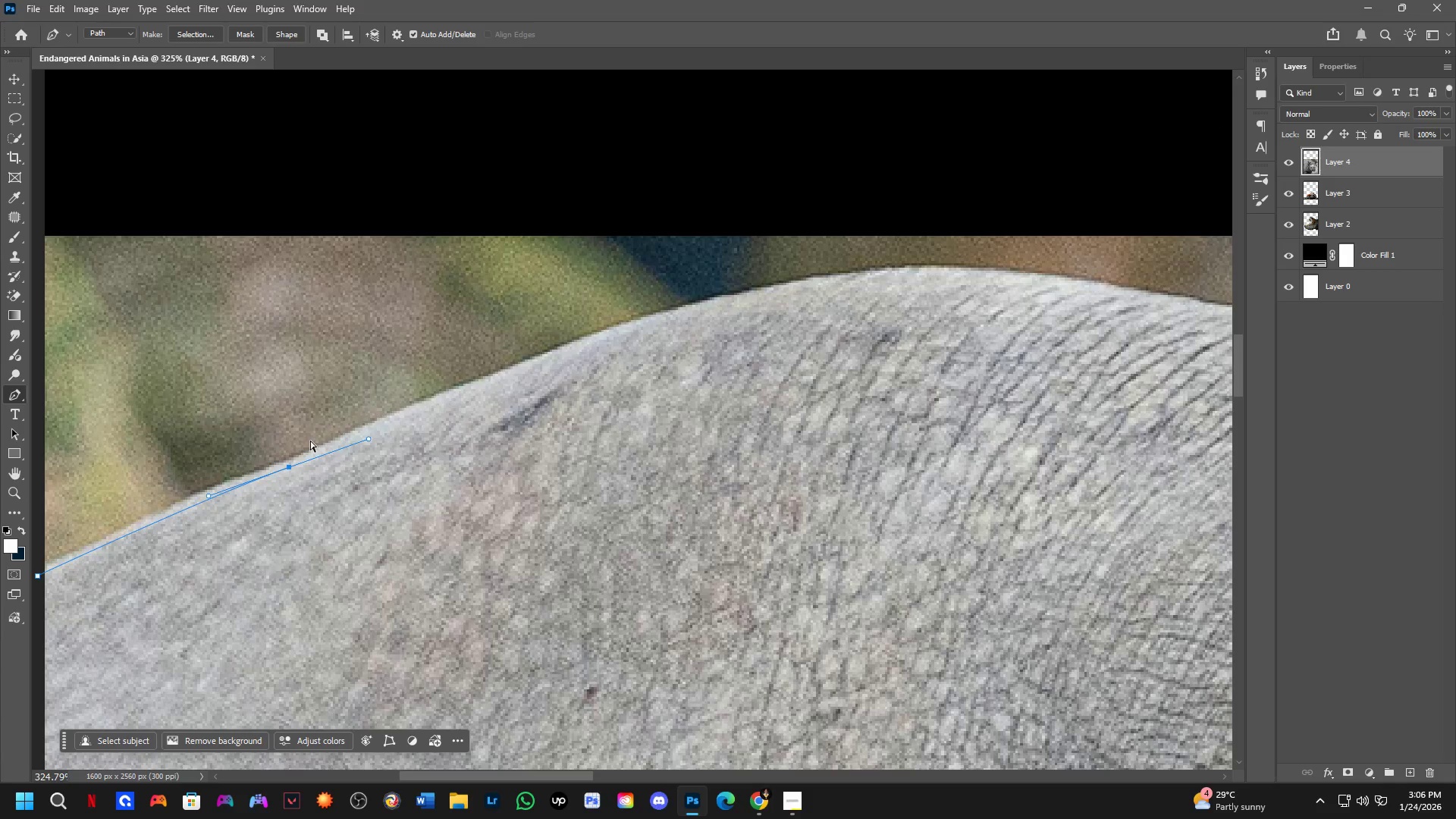 
key(Control+Z)
 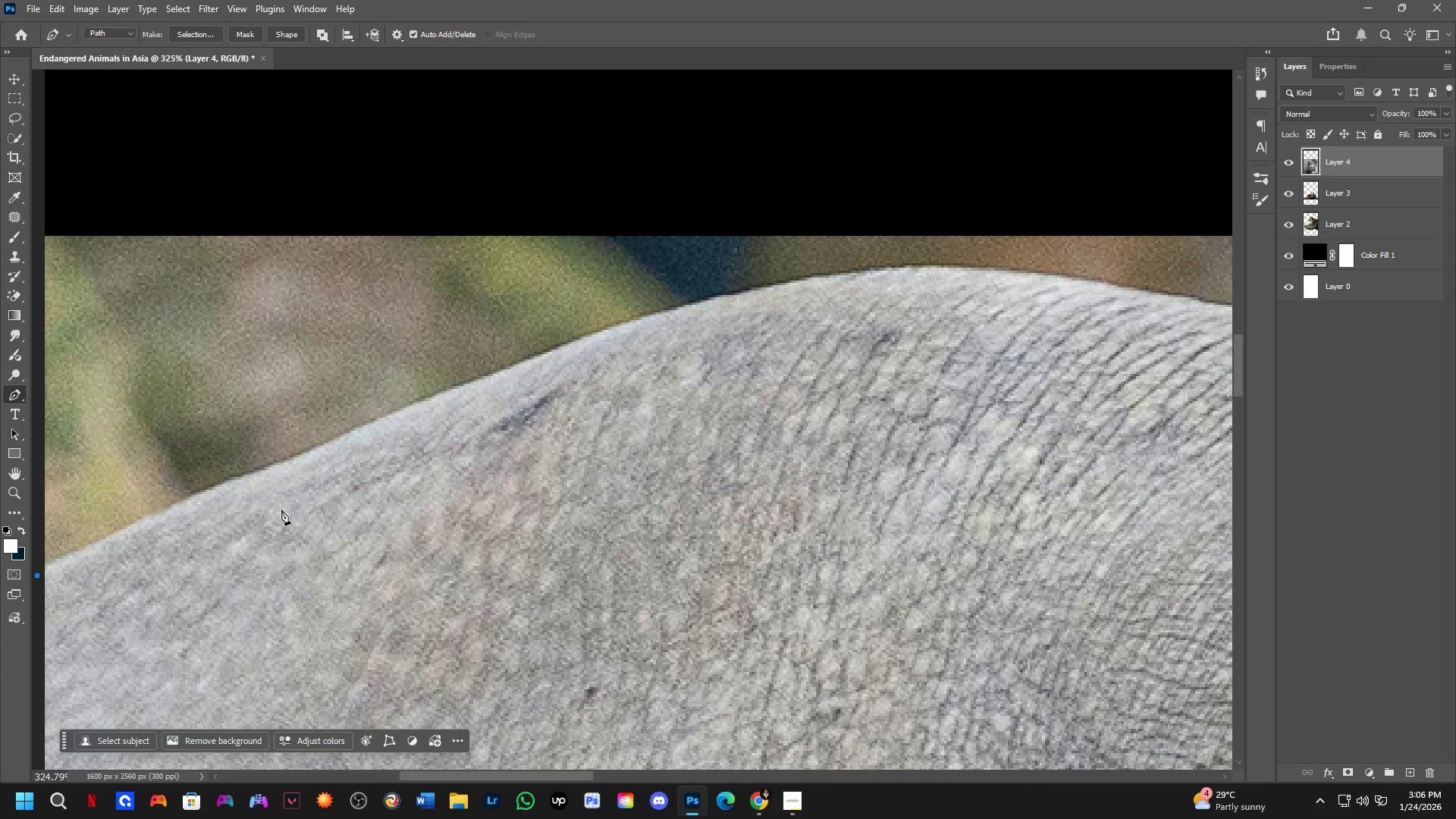 
hold_key(key=Space, duration=0.44)
 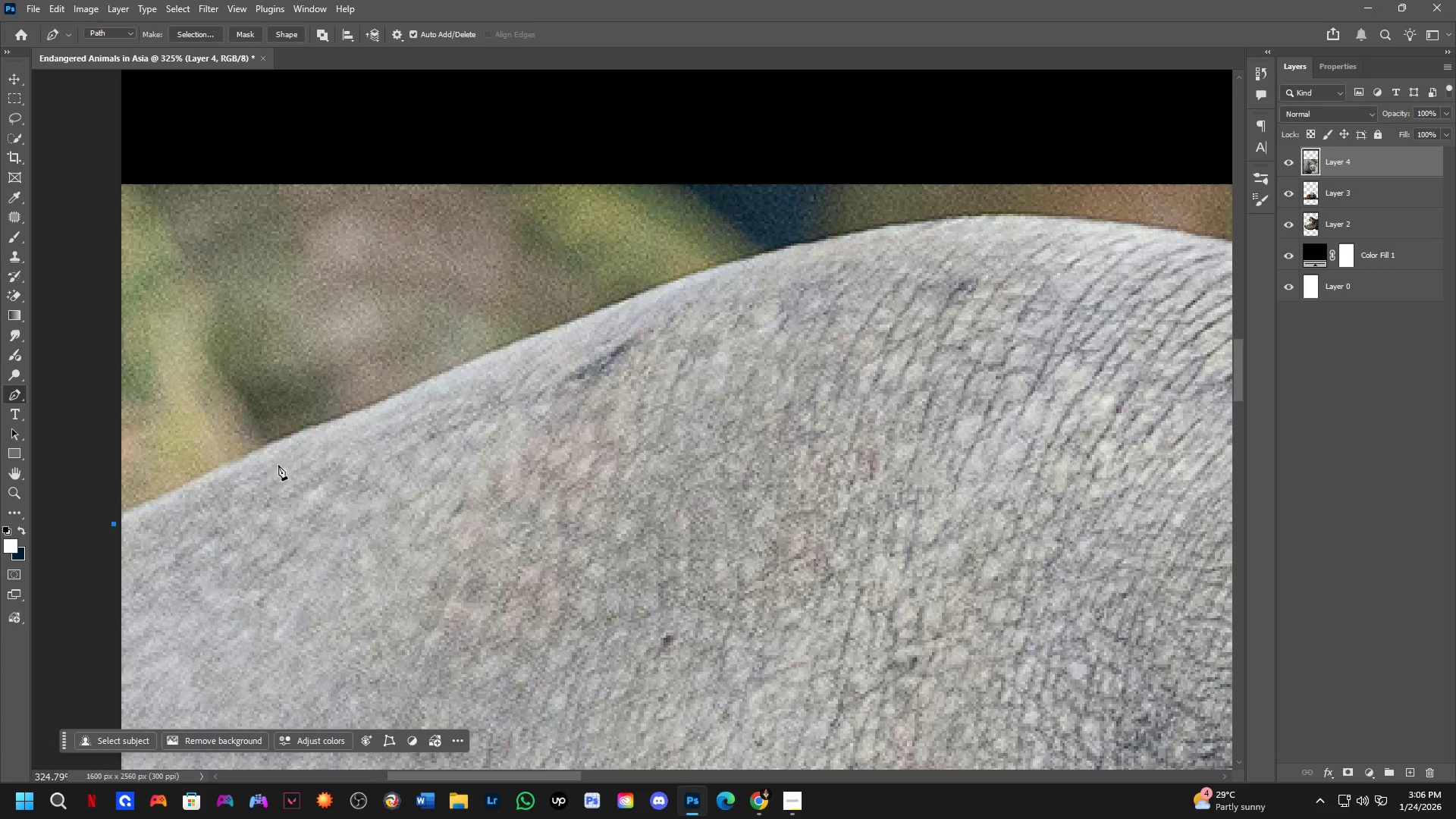 
left_click_drag(start_coordinate=[261, 544], to_coordinate=[337, 492])
 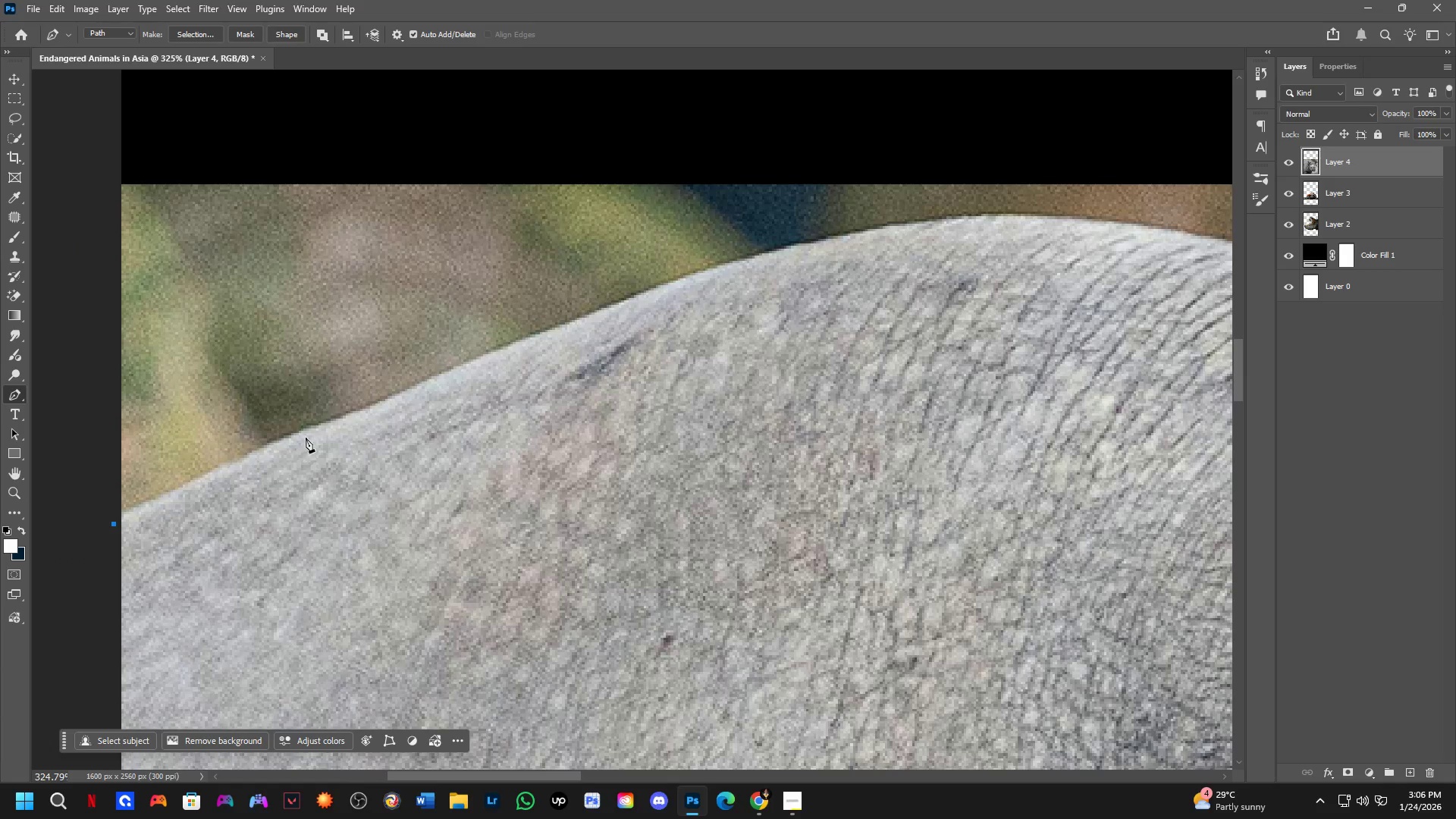 
left_click_drag(start_coordinate=[310, 432], to_coordinate=[359, 419])
 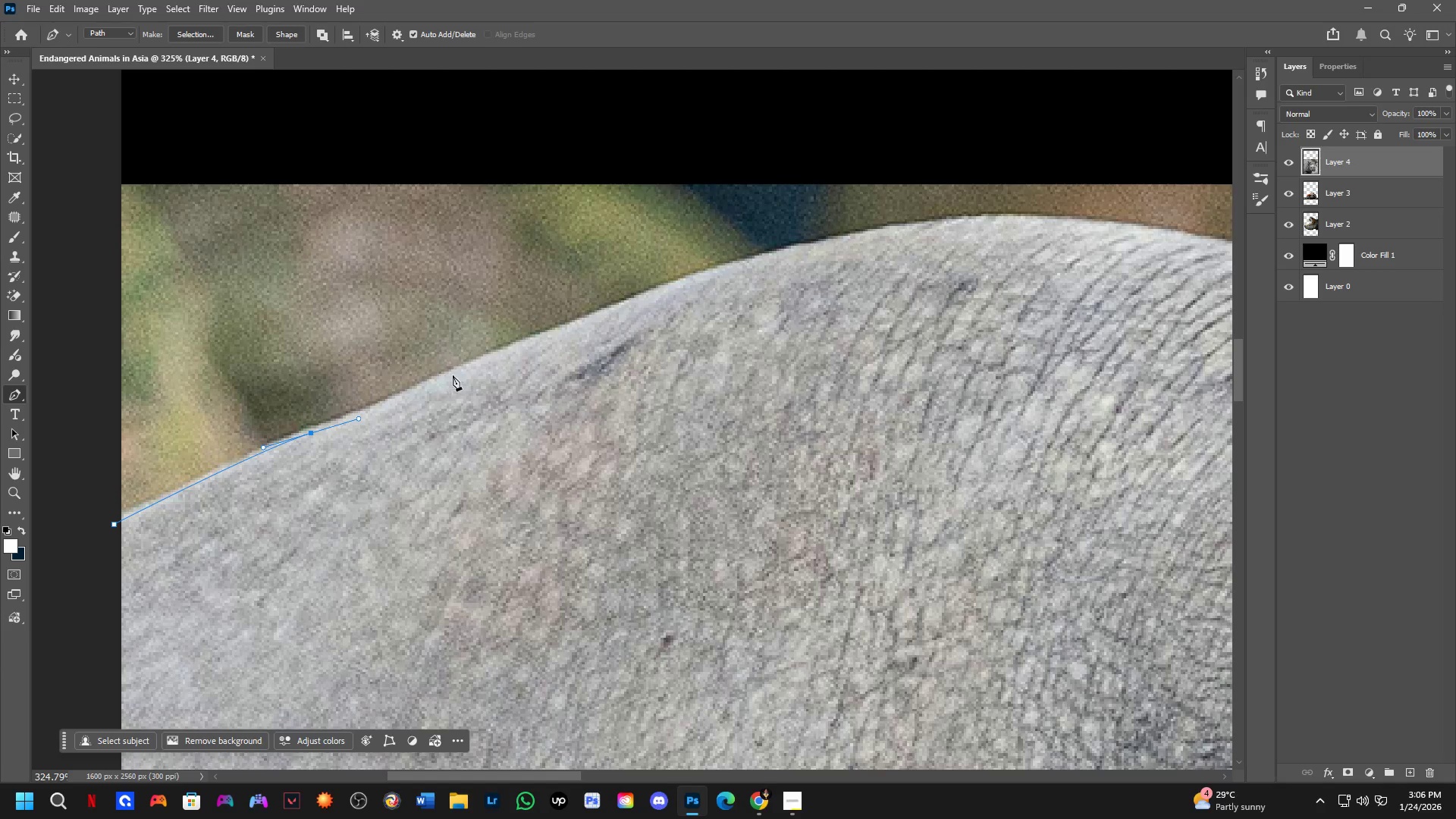 
left_click_drag(start_coordinate=[467, 370], to_coordinate=[522, 345])
 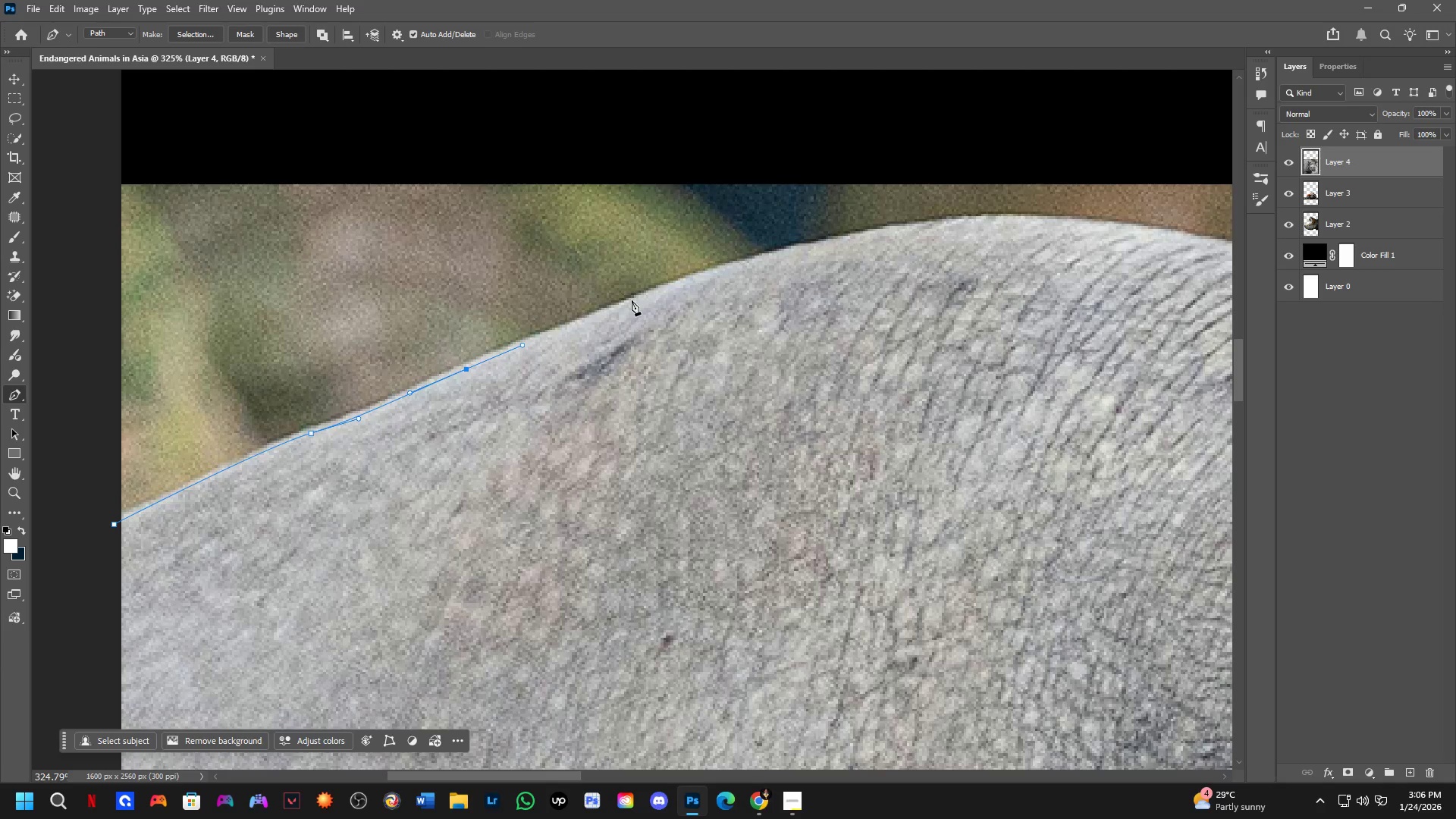 
left_click_drag(start_coordinate=[643, 299], to_coordinate=[686, 281])
 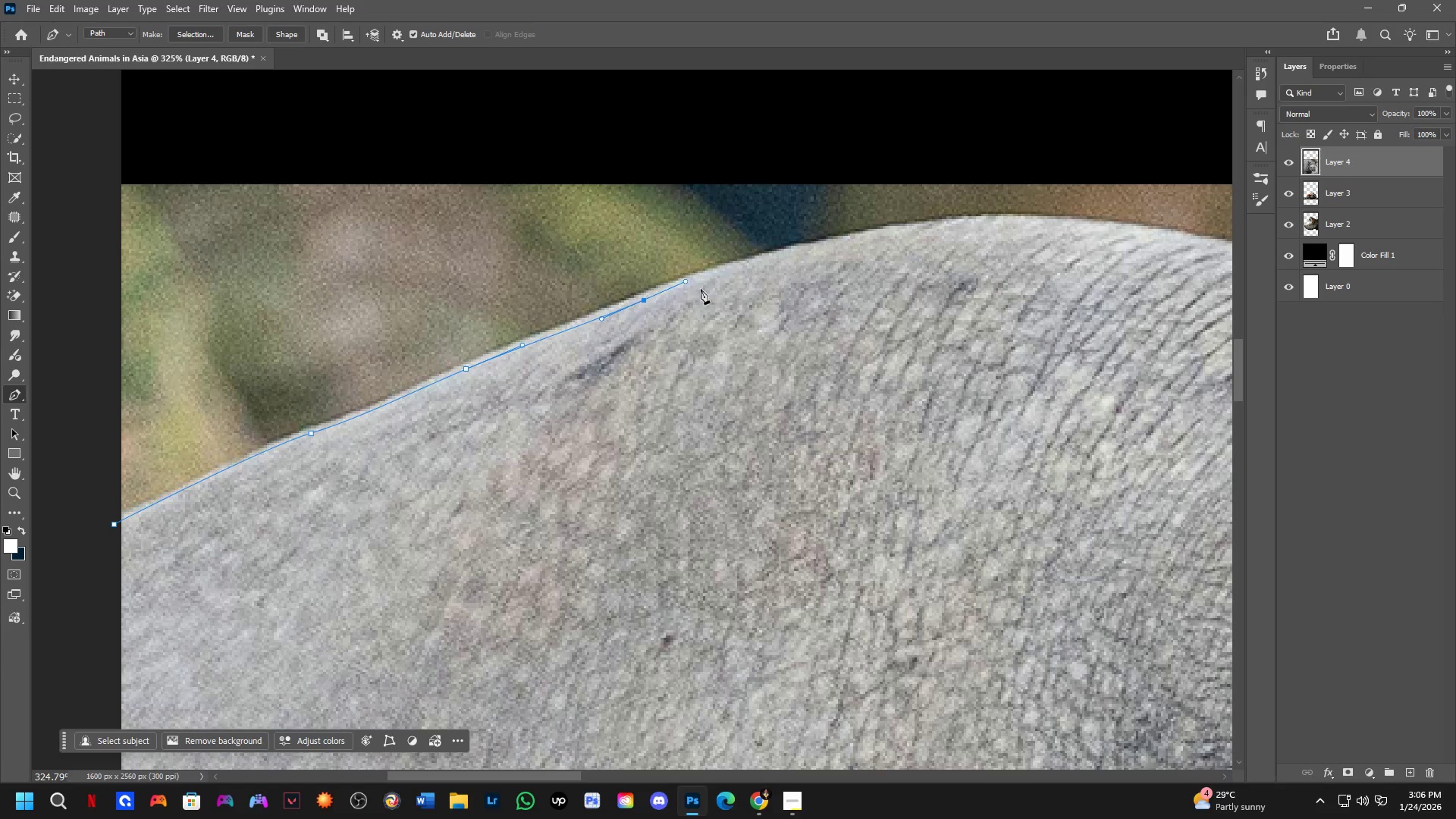 
hold_key(key=Space, duration=0.53)
 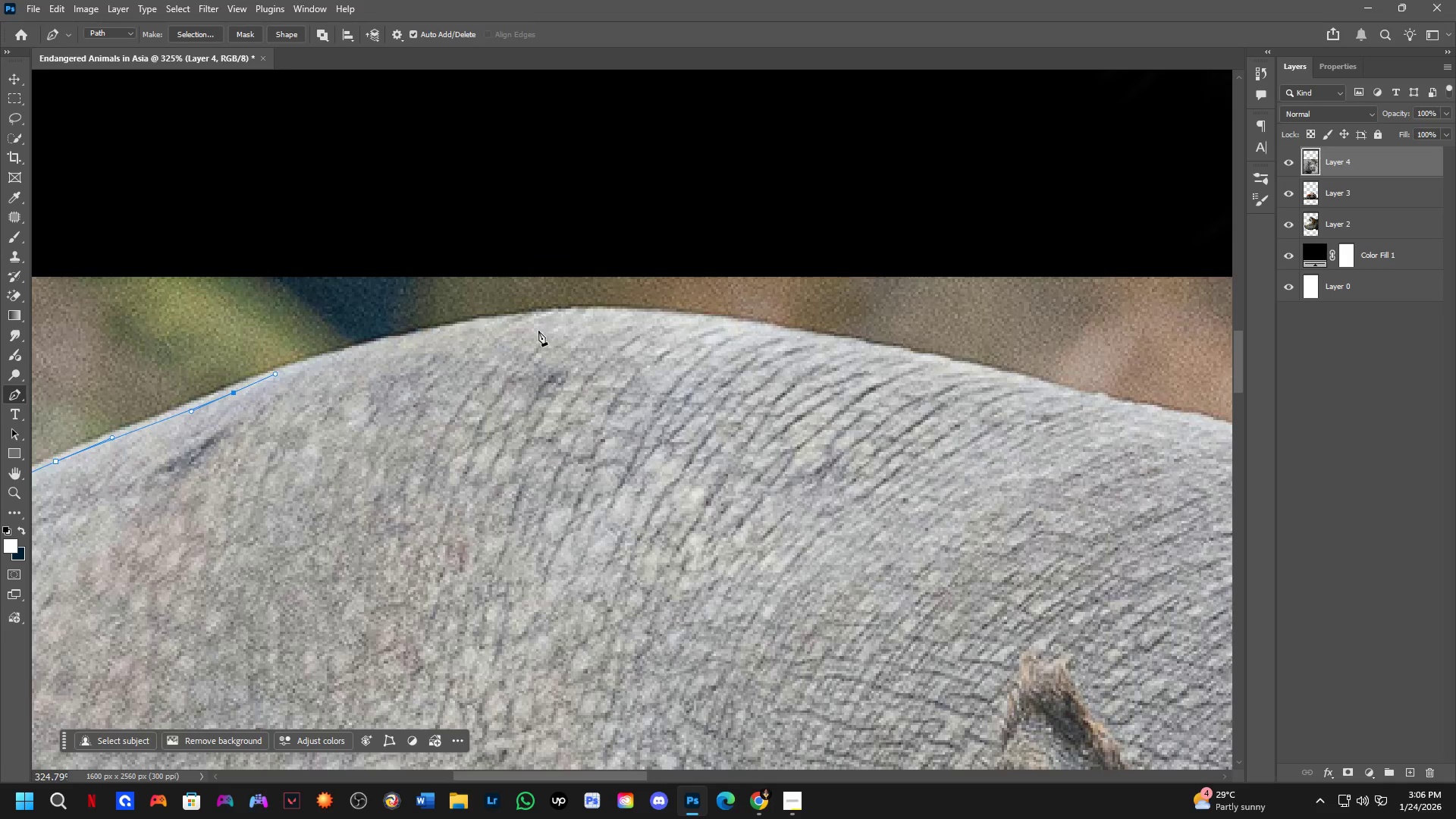 
left_click_drag(start_coordinate=[922, 338], to_coordinate=[559, 425])
 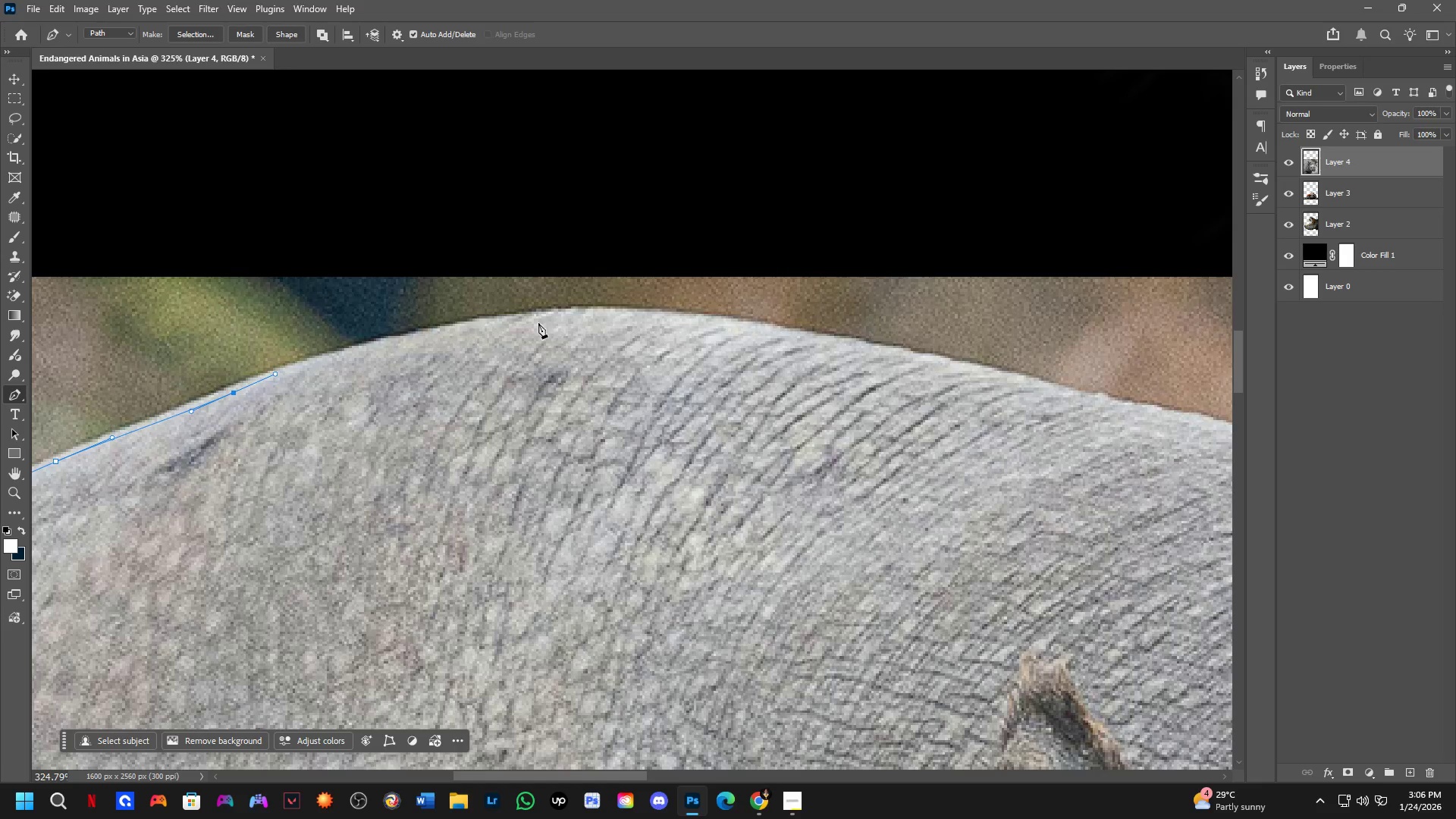 
left_click_drag(start_coordinate=[544, 317], to_coordinate=[659, 312])
 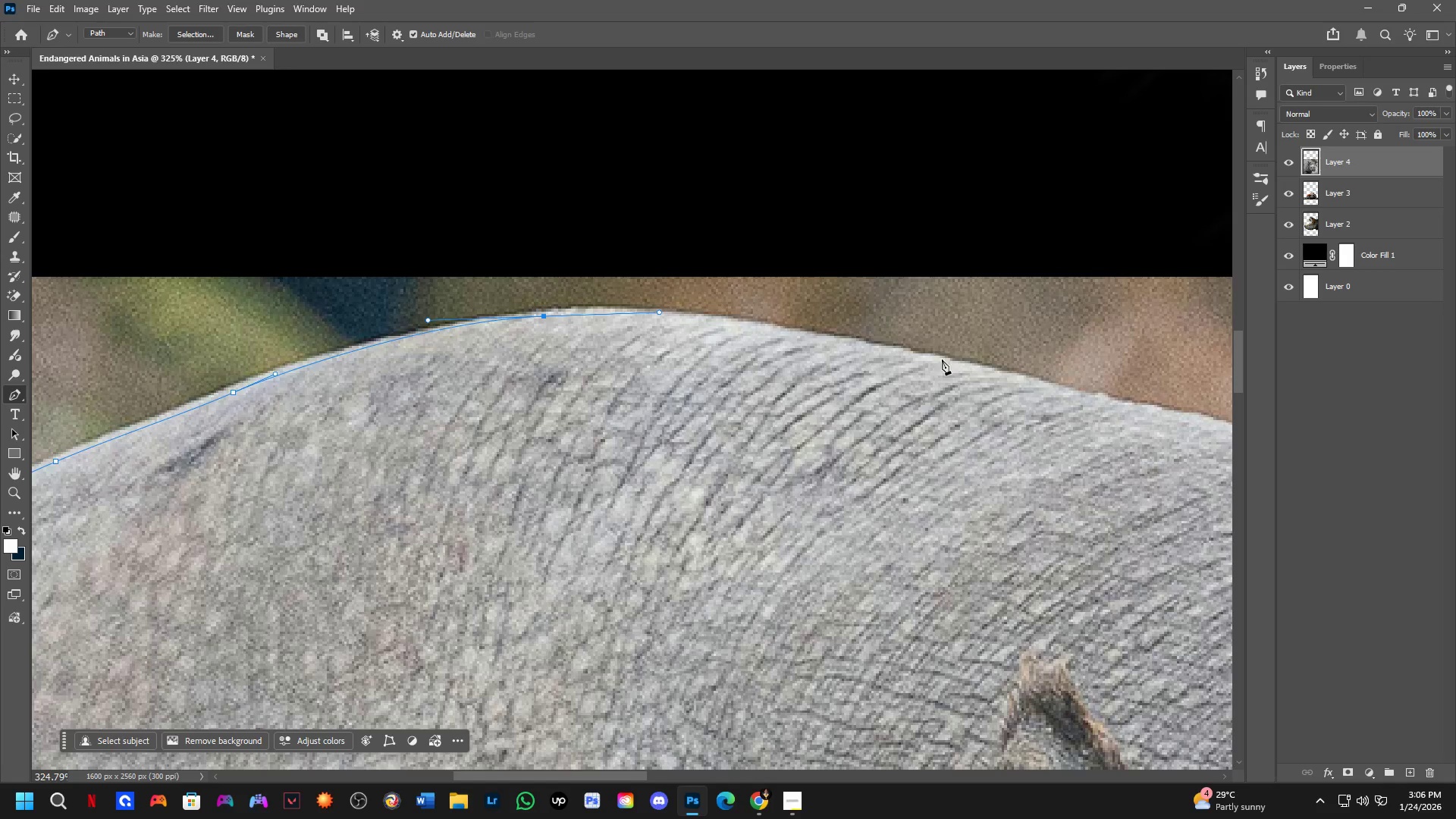 
left_click_drag(start_coordinate=[951, 364], to_coordinate=[1198, 415])
 